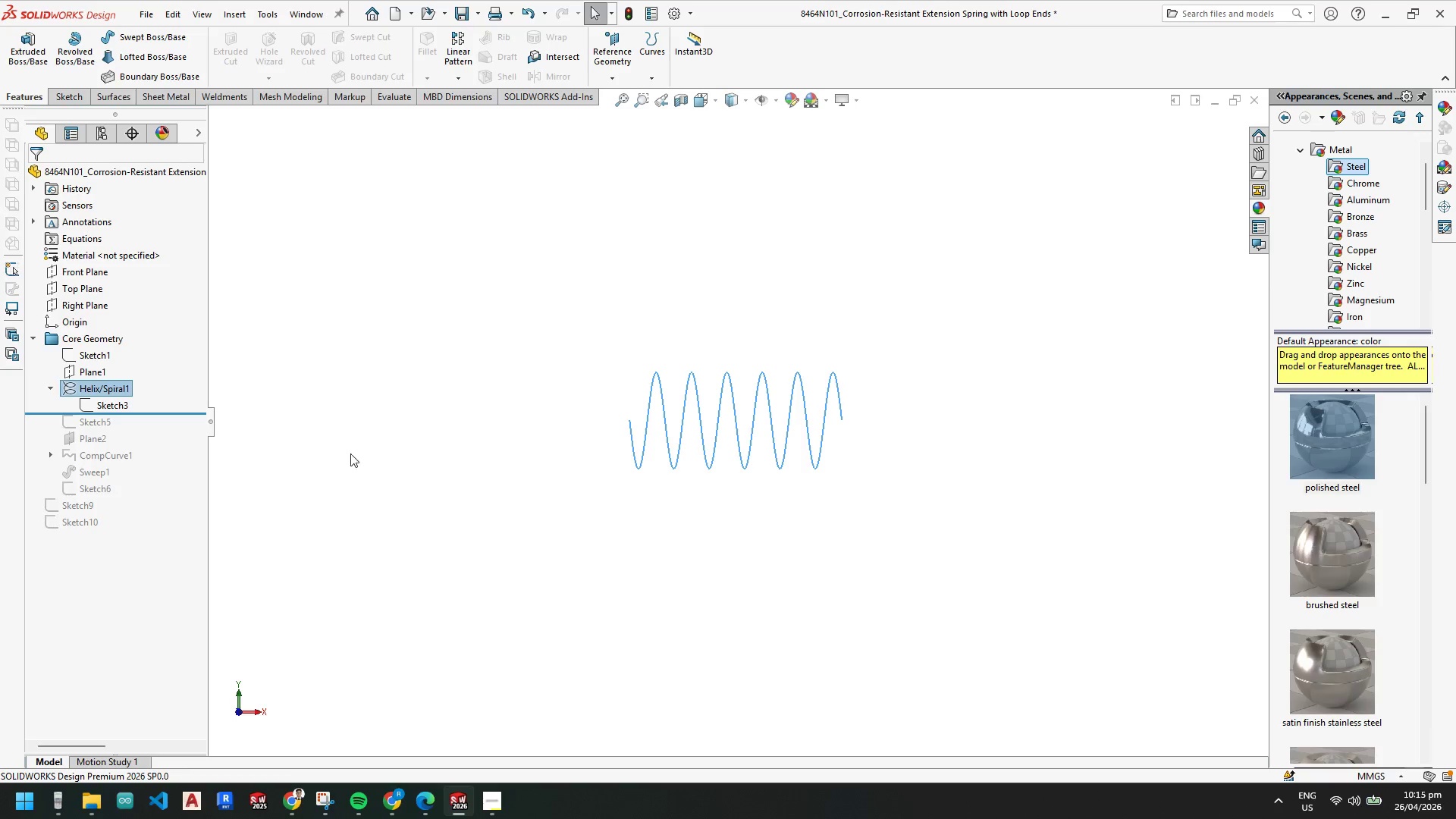 
wait(5.68)
 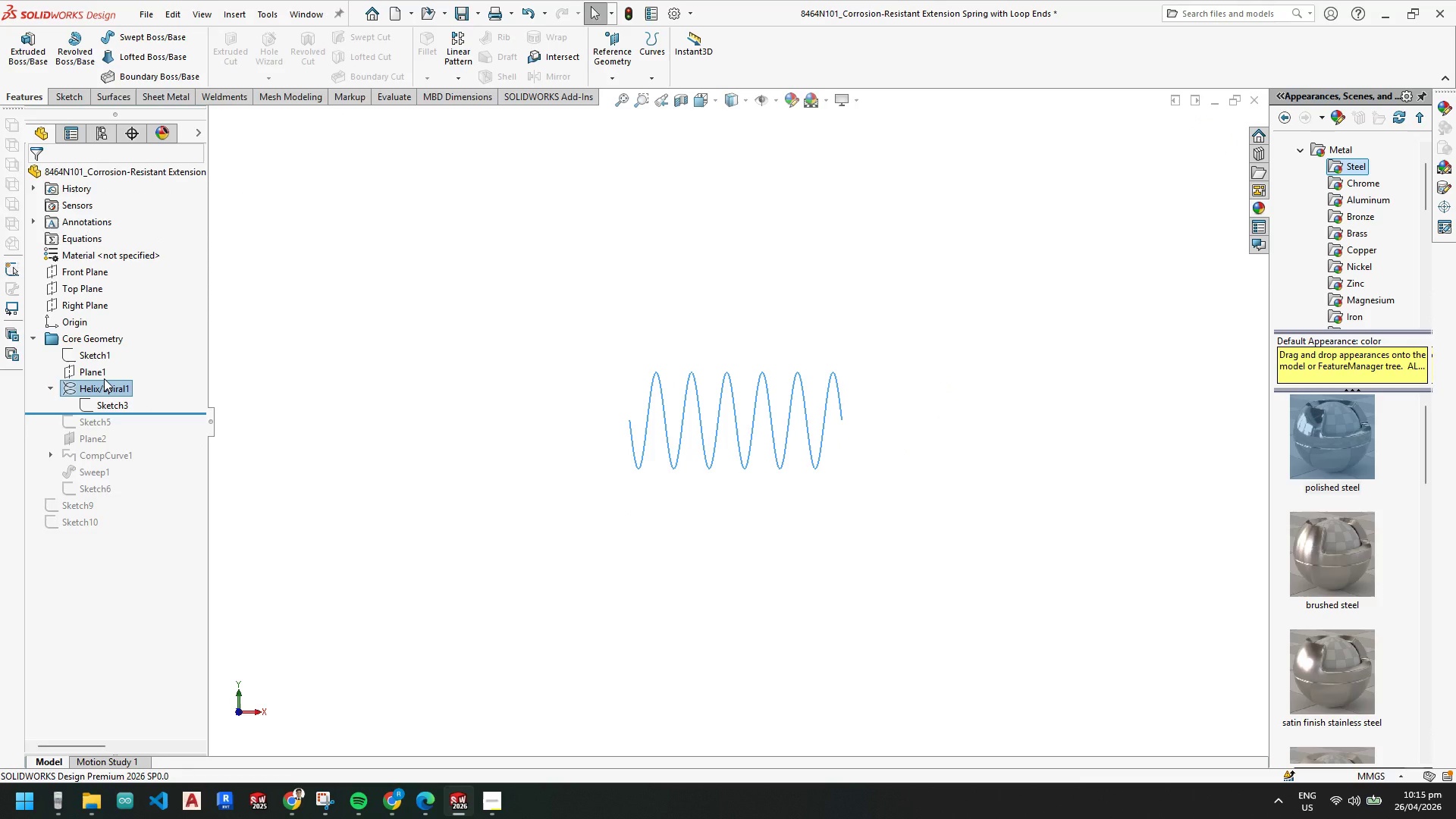 
left_click_drag(start_coordinate=[151, 412], to_coordinate=[150, 529])
 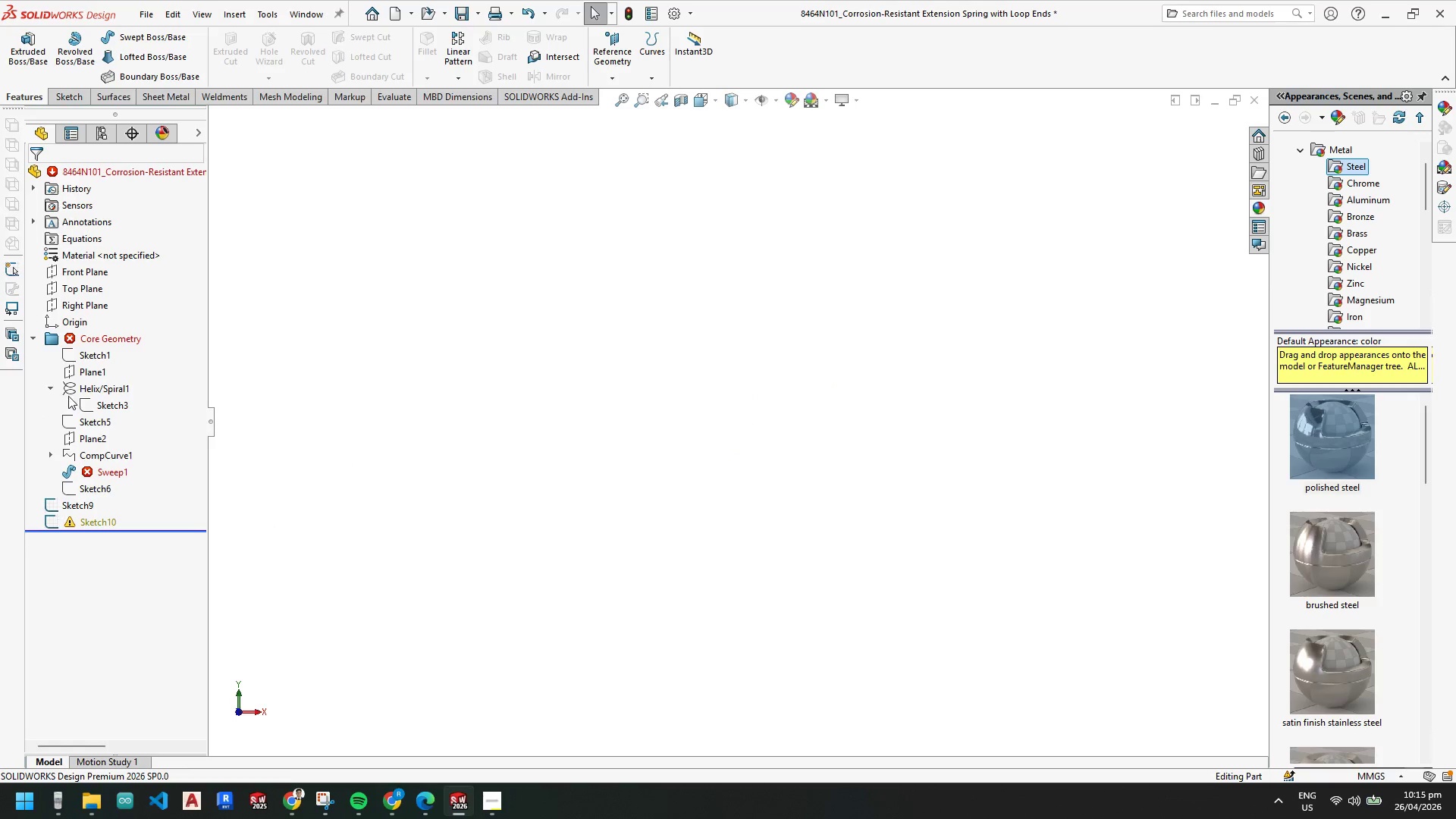 
left_click([111, 470])
 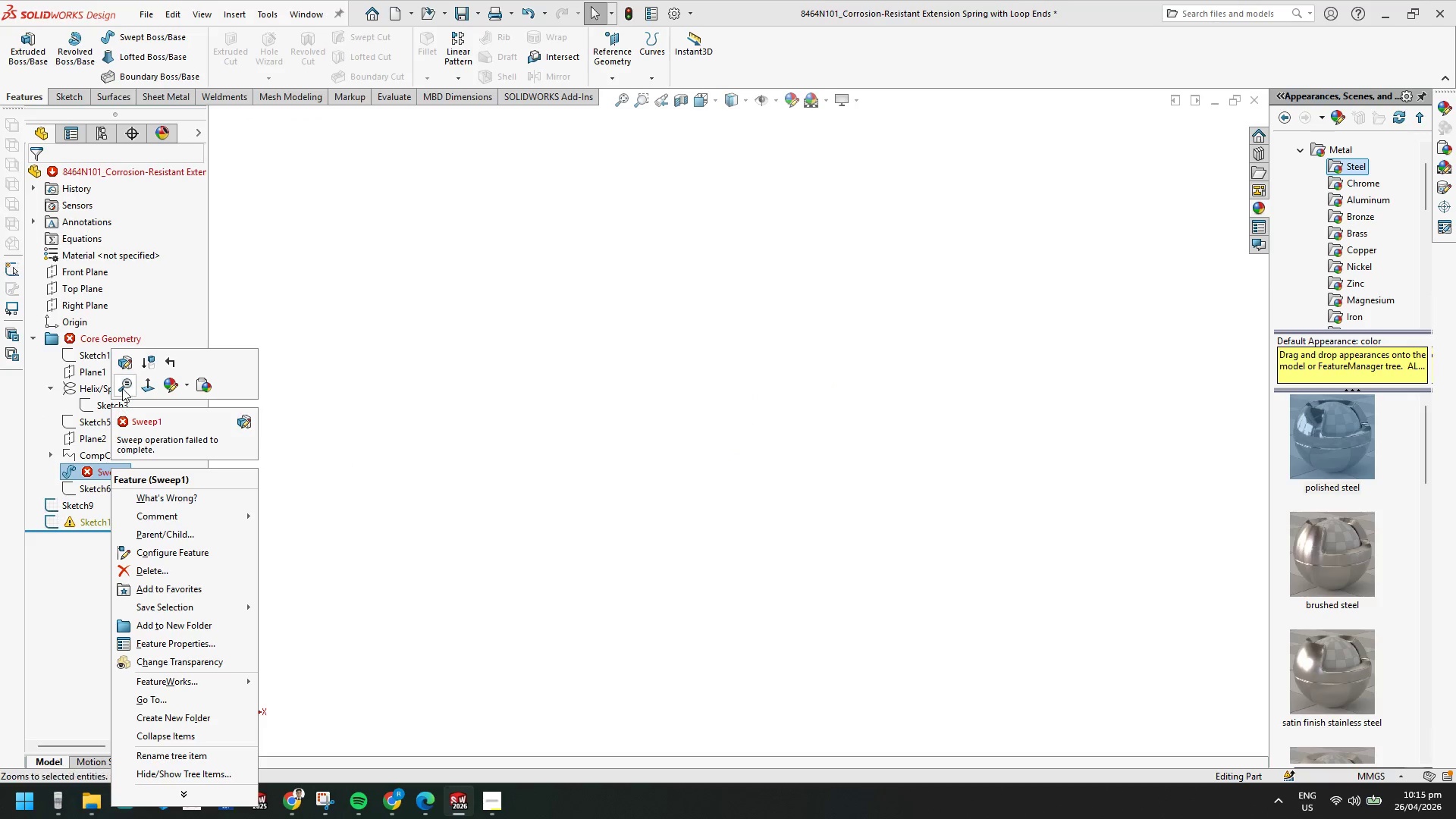 
left_click([124, 362])
 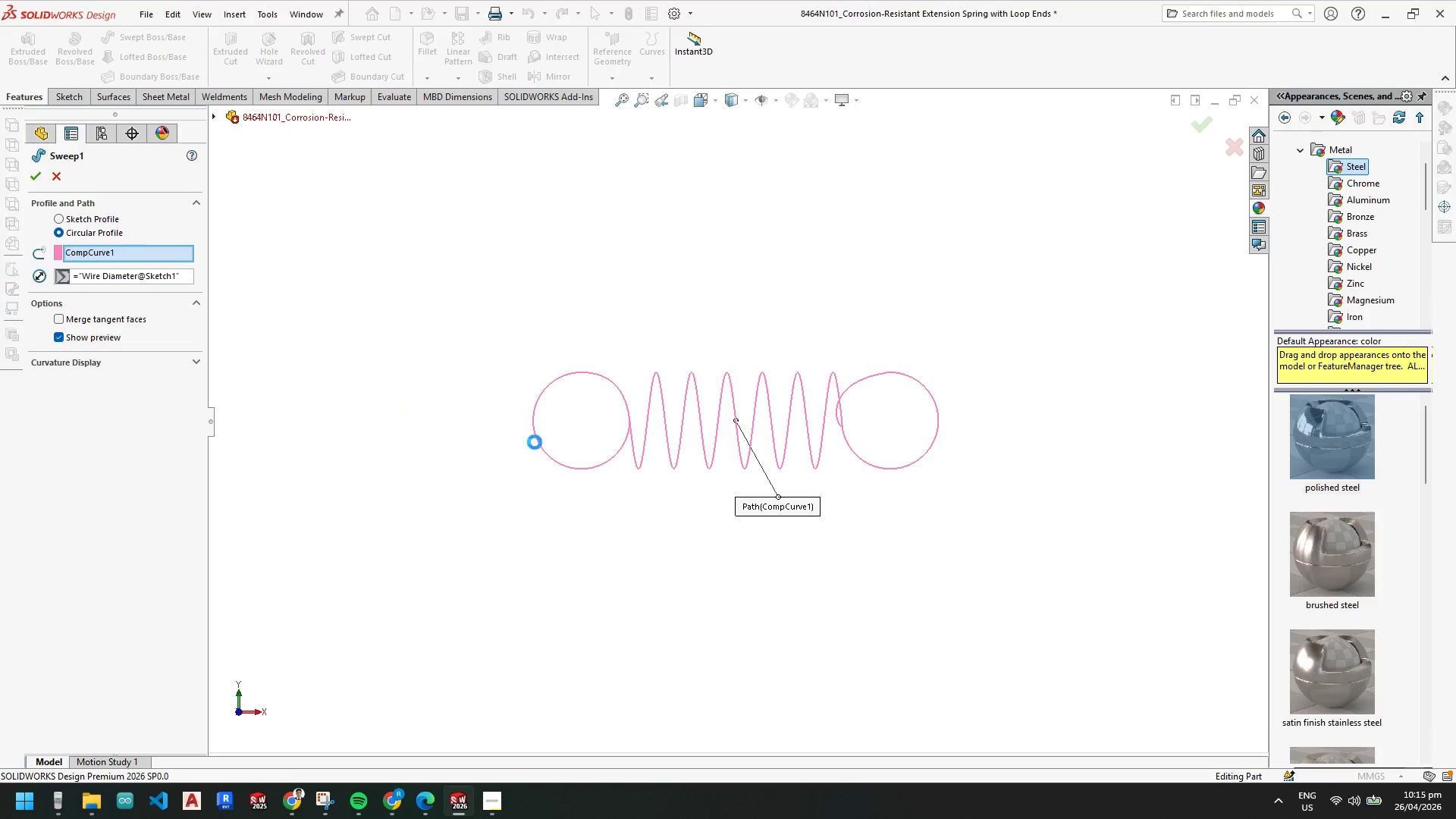 
scroll: coordinate [811, 393], scroll_direction: down, amount: 4.0
 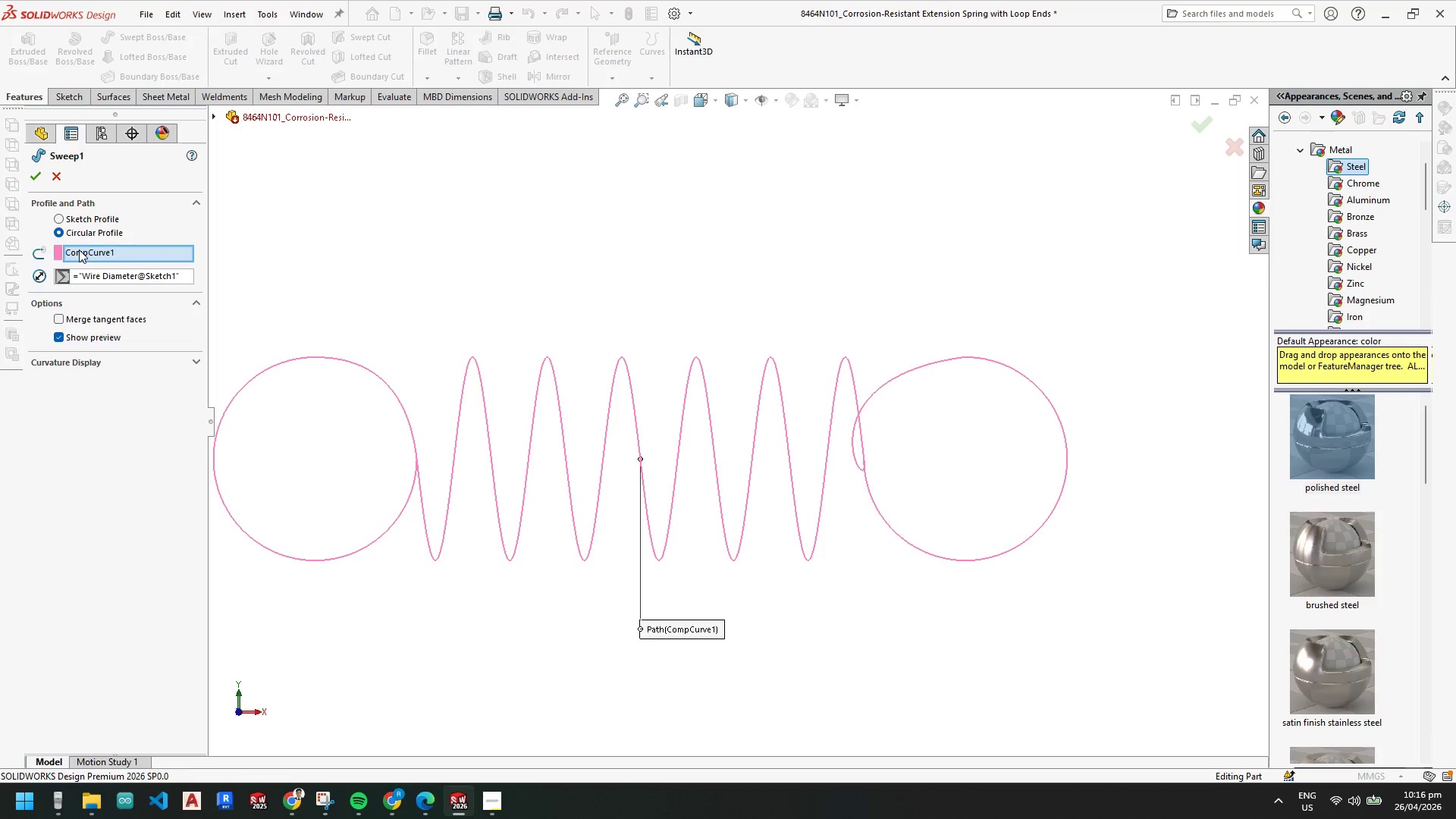 
wait(6.0)
 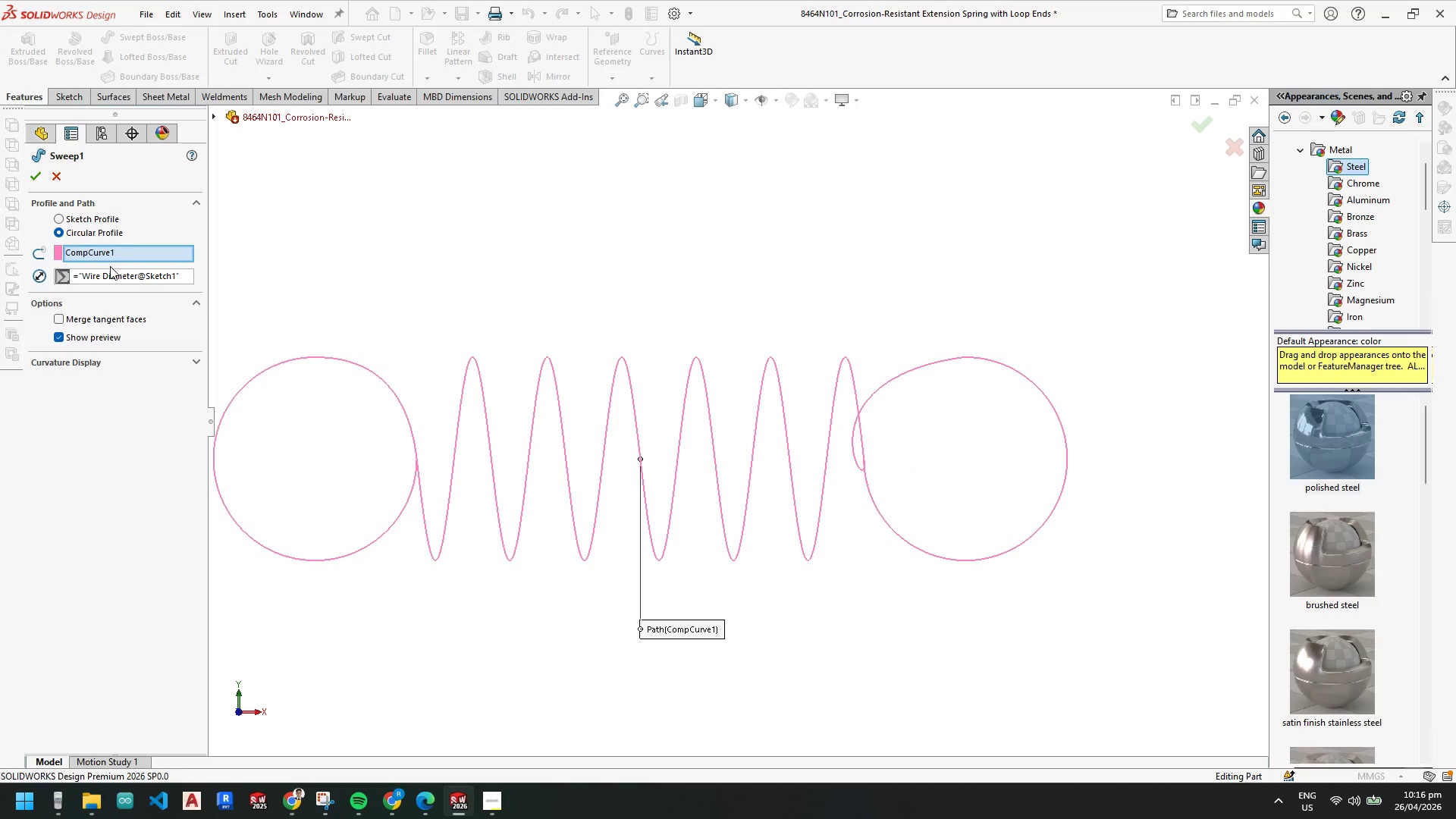 
left_click([39, 183])
 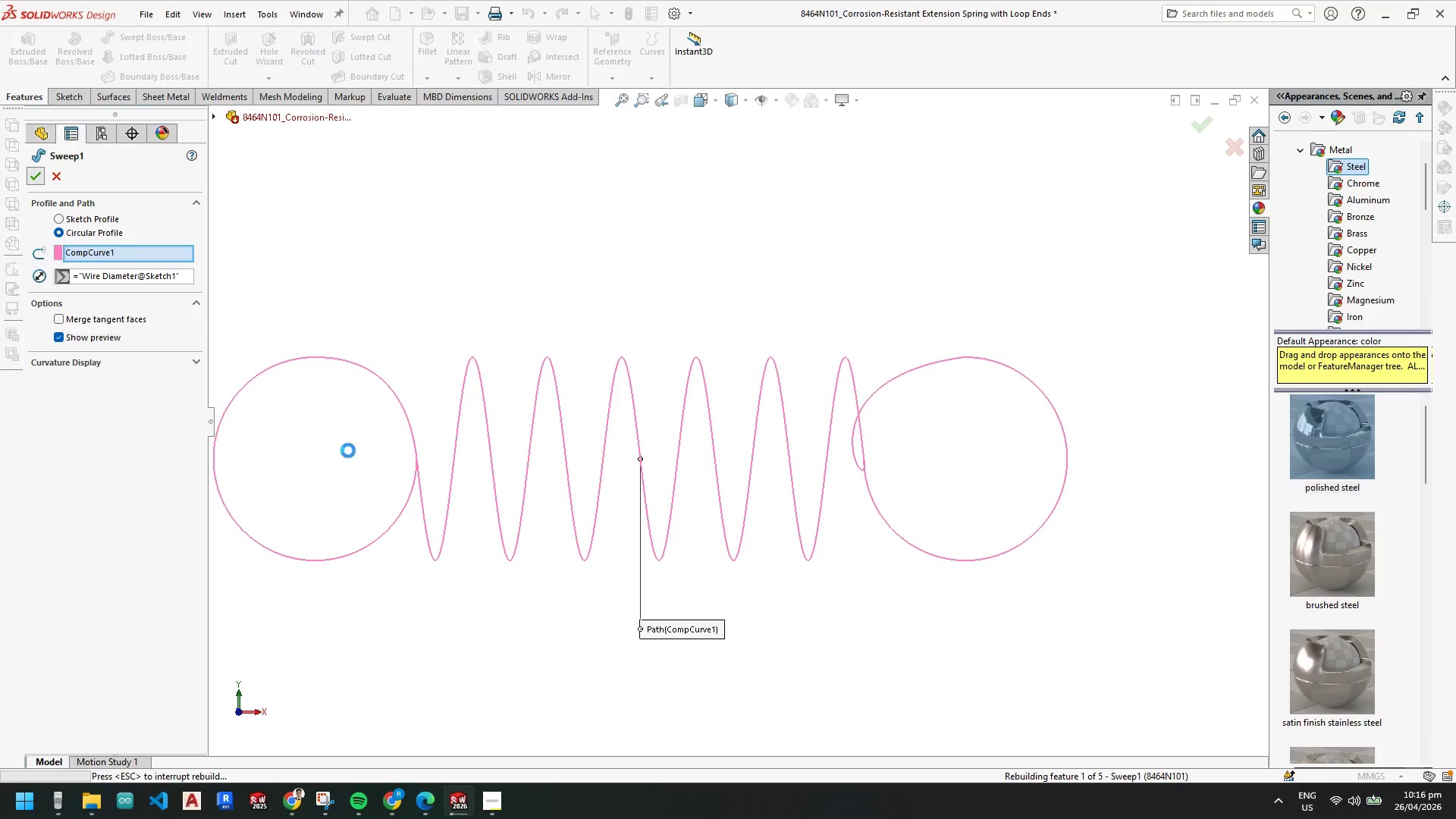 
scroll: coordinate [374, 474], scroll_direction: up, amount: 3.0
 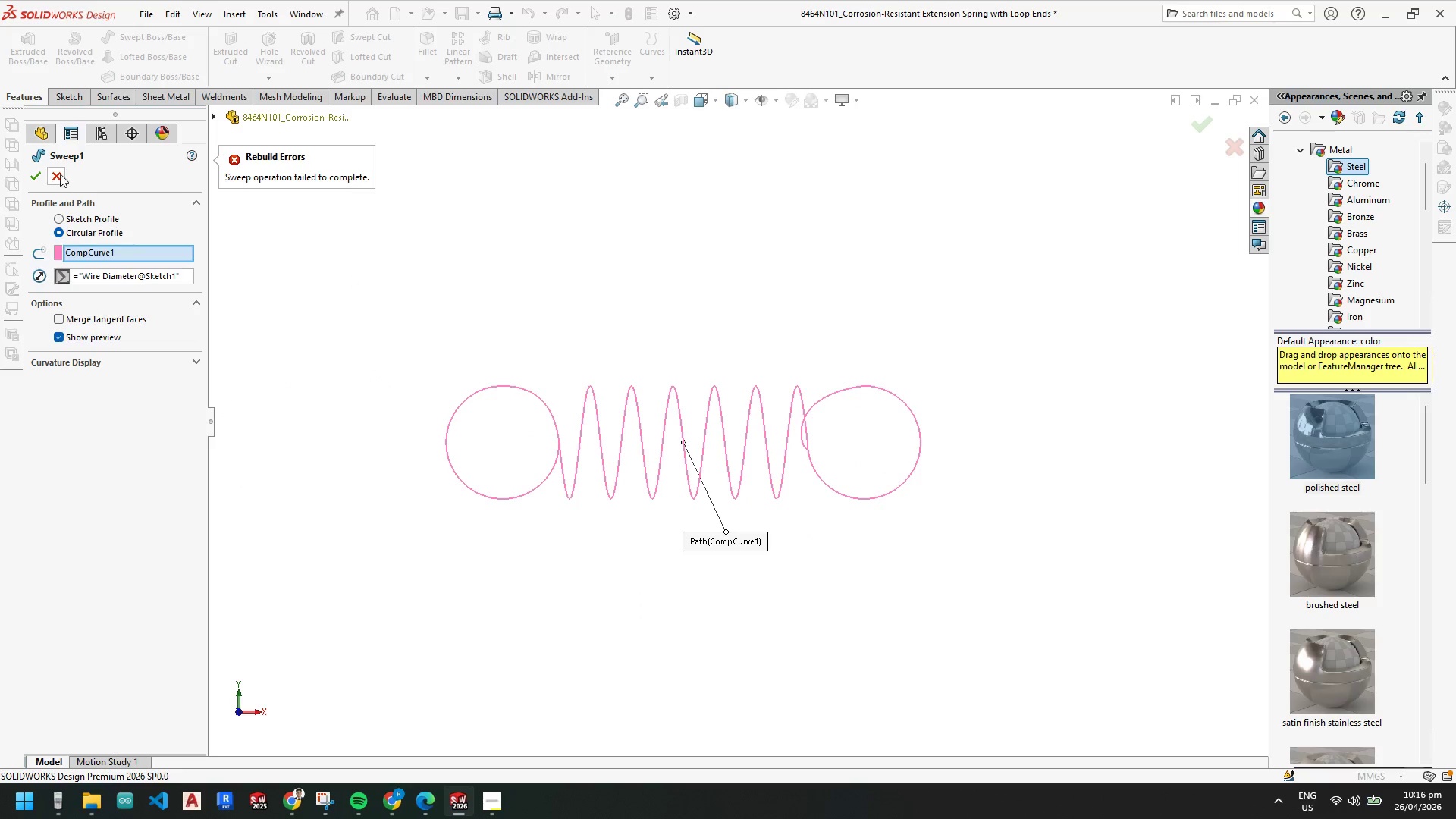 
left_click([61, 176])
 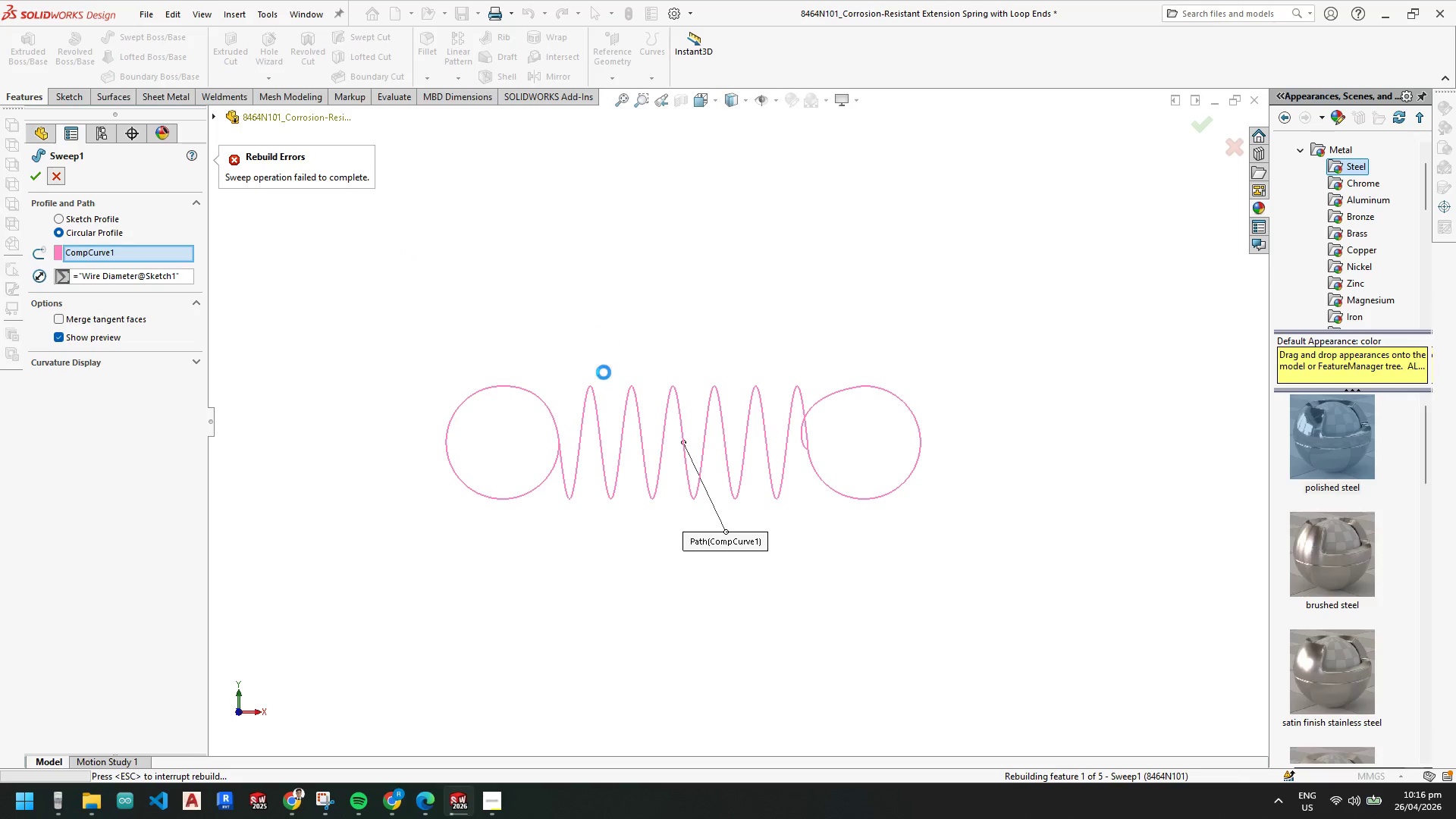 
scroll: coordinate [655, 429], scroll_direction: up, amount: 4.0
 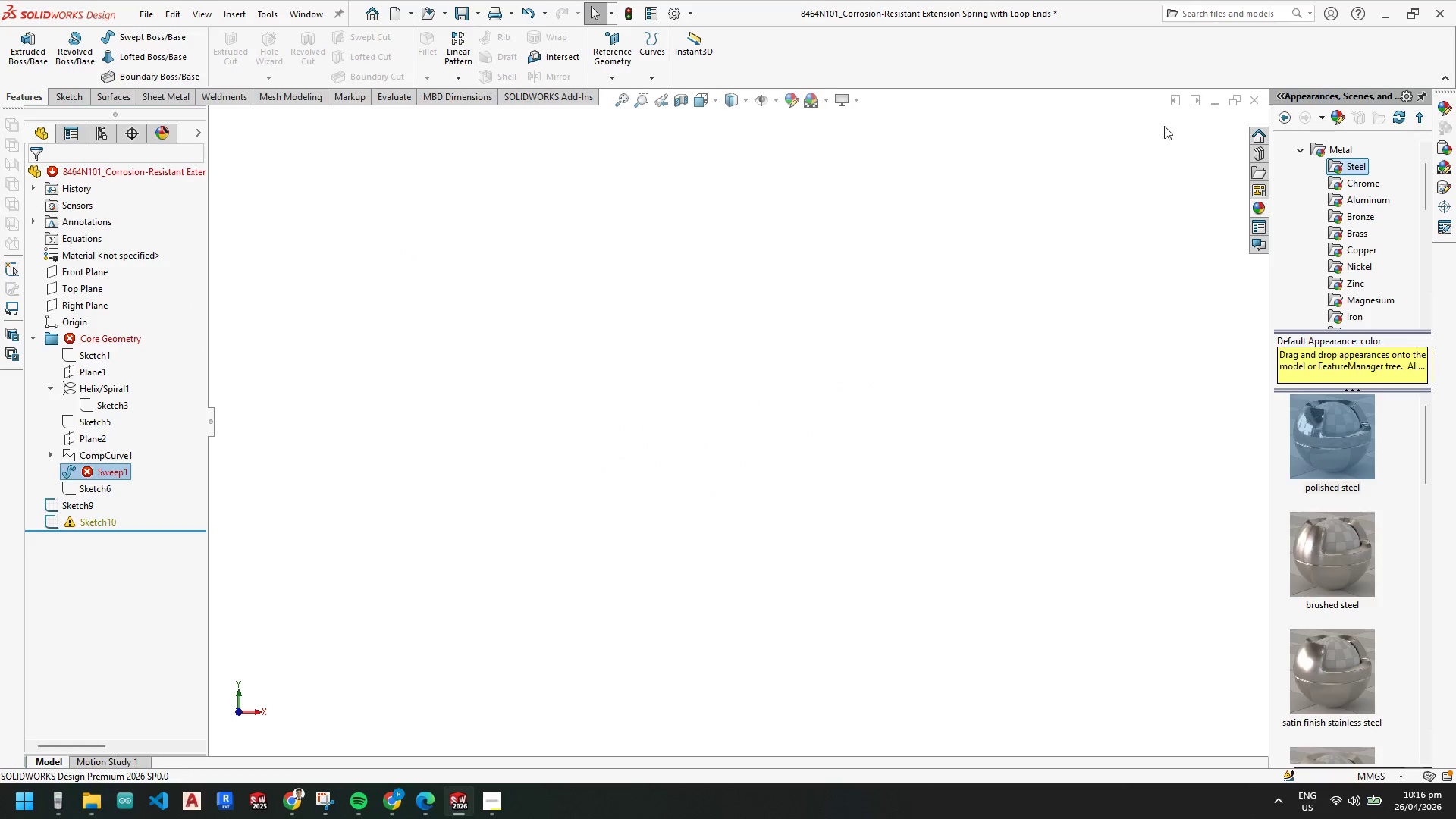 
left_click_drag(start_coordinate=[1267, 101], to_coordinate=[1262, 102])
 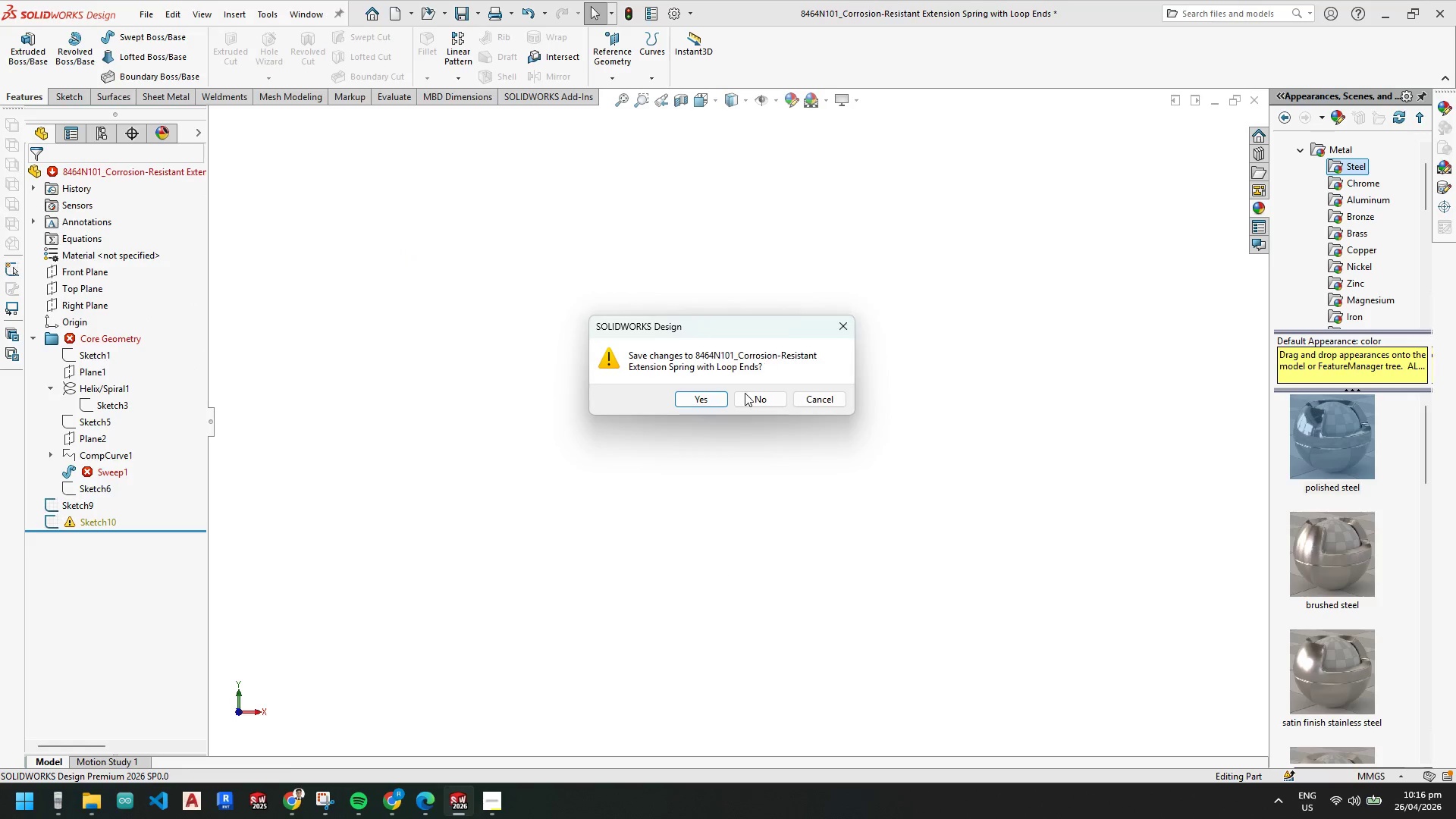 
left_click([756, 400])
 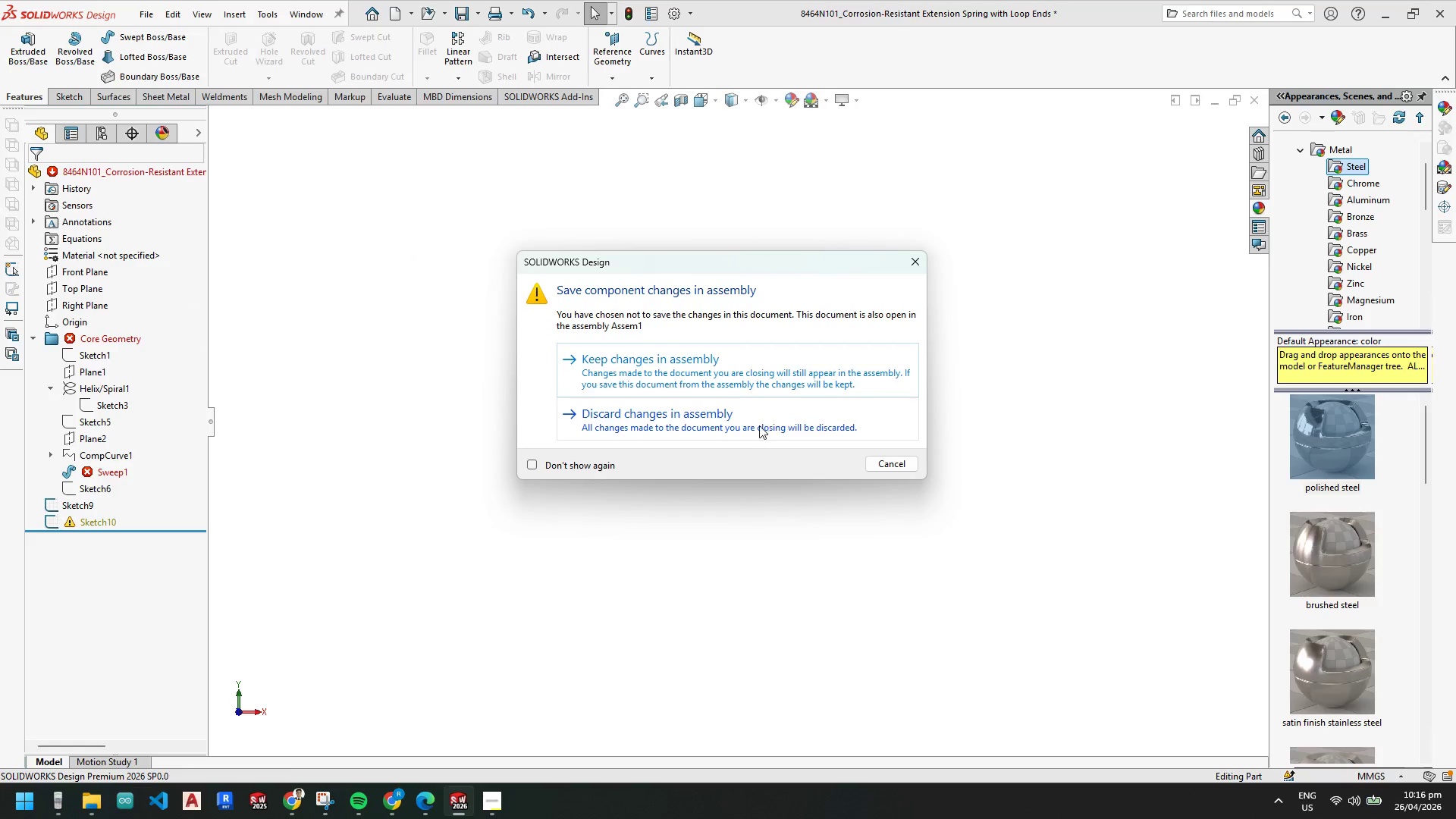 
left_click([750, 424])
 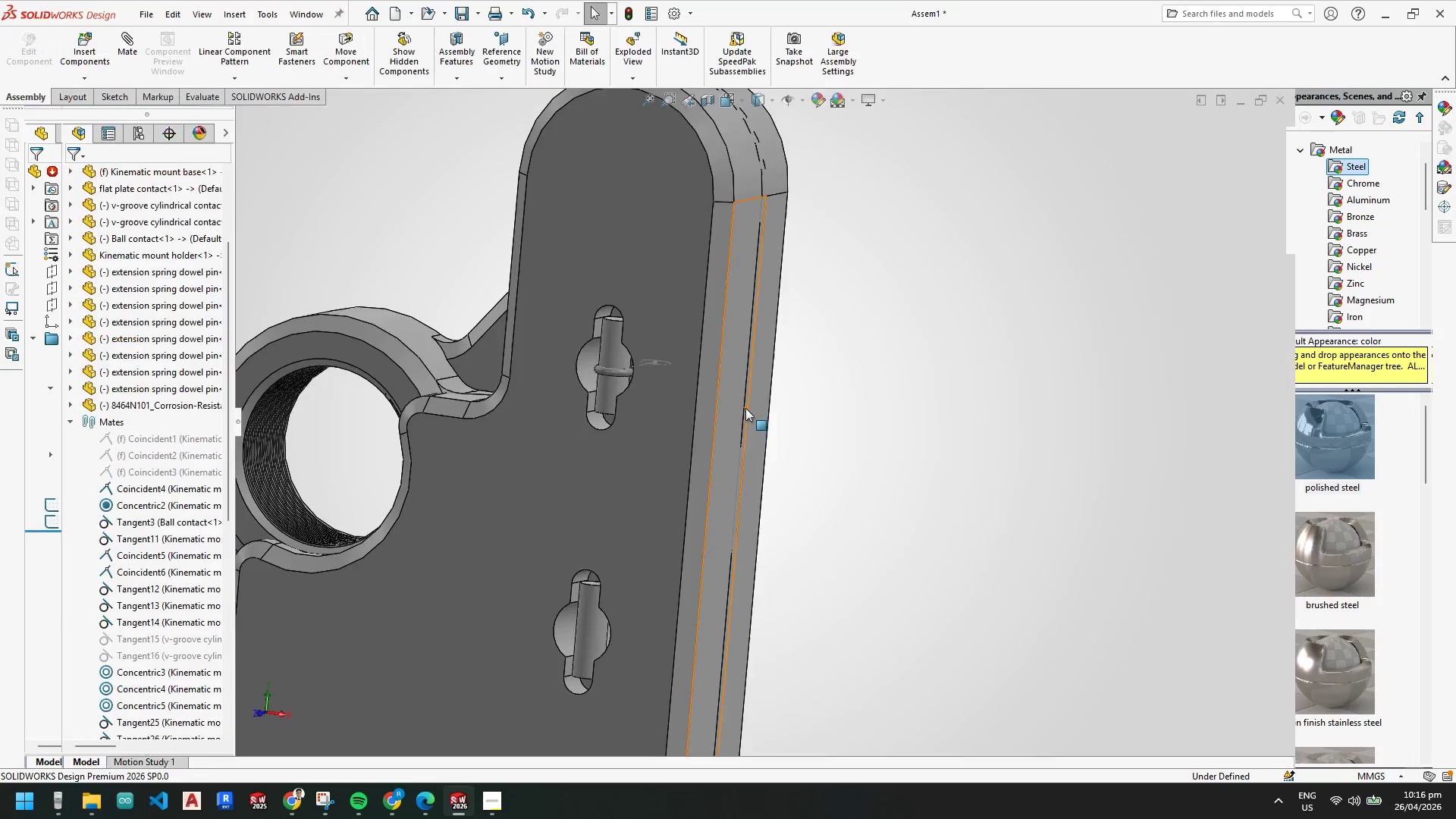 
scroll: coordinate [673, 377], scroll_direction: none, amount: 0.0
 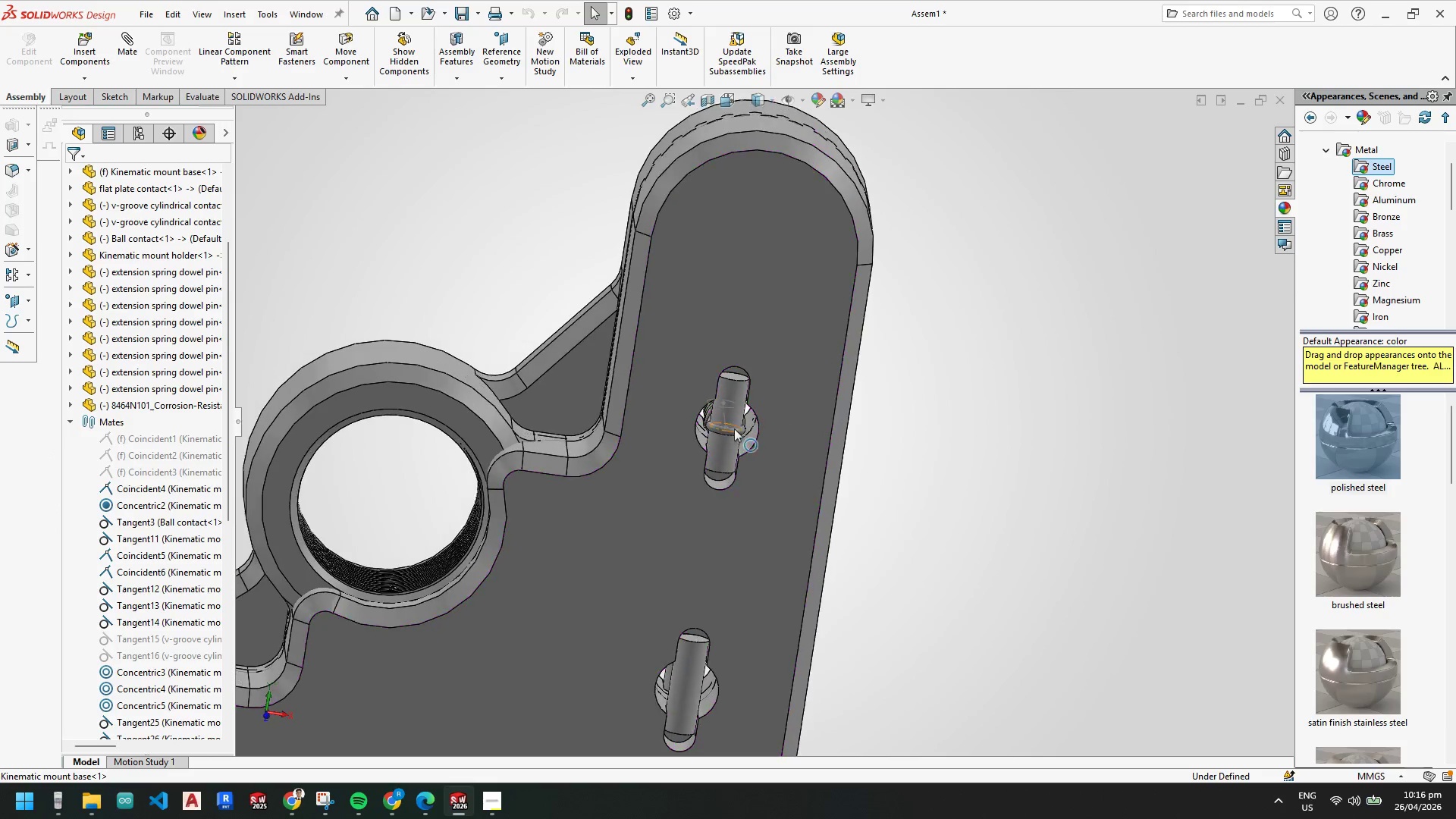 
scroll: coordinate [744, 439], scroll_direction: down, amount: 3.0
 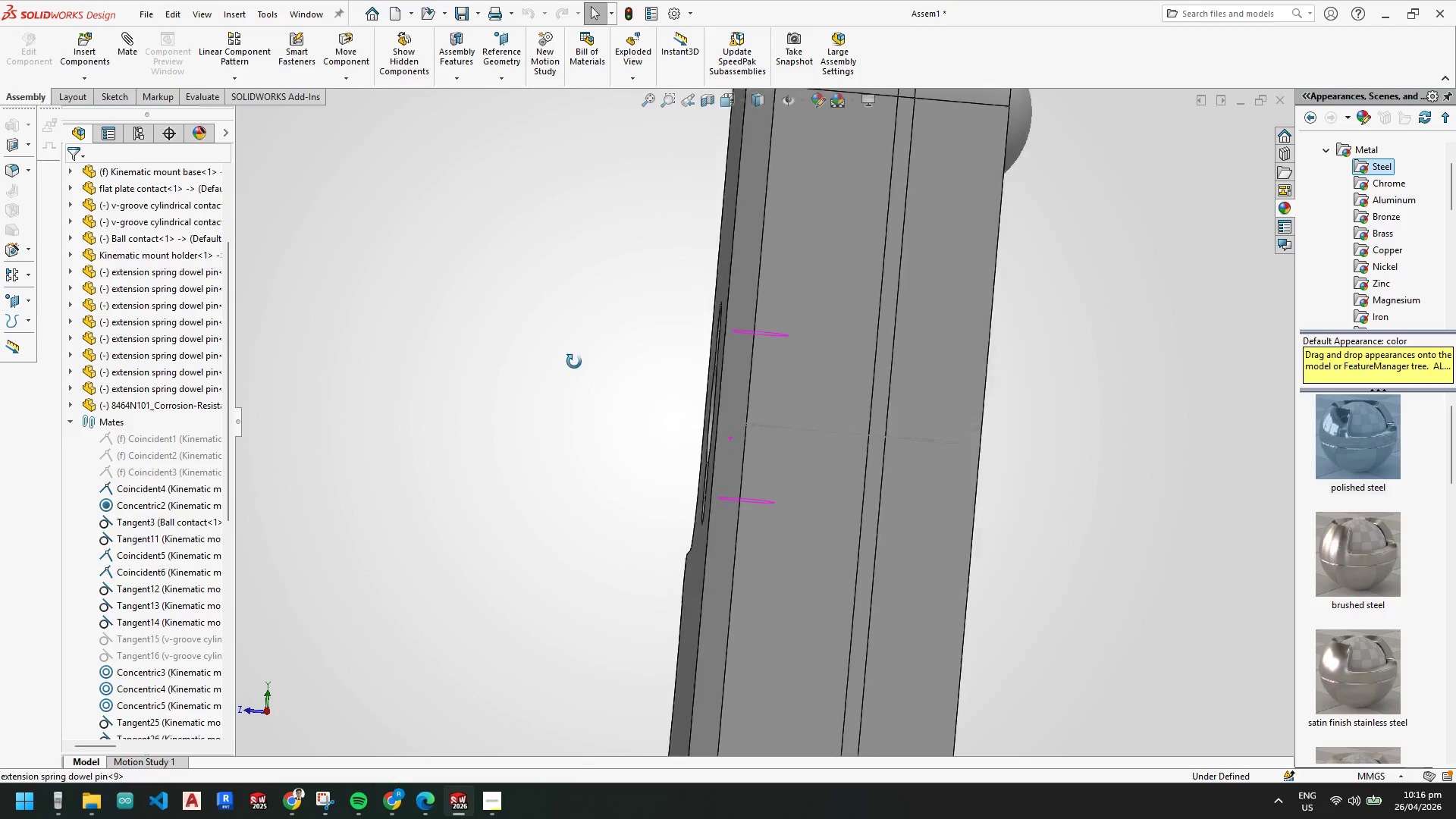 
scroll: coordinate [692, 460], scroll_direction: up, amount: 5.0
 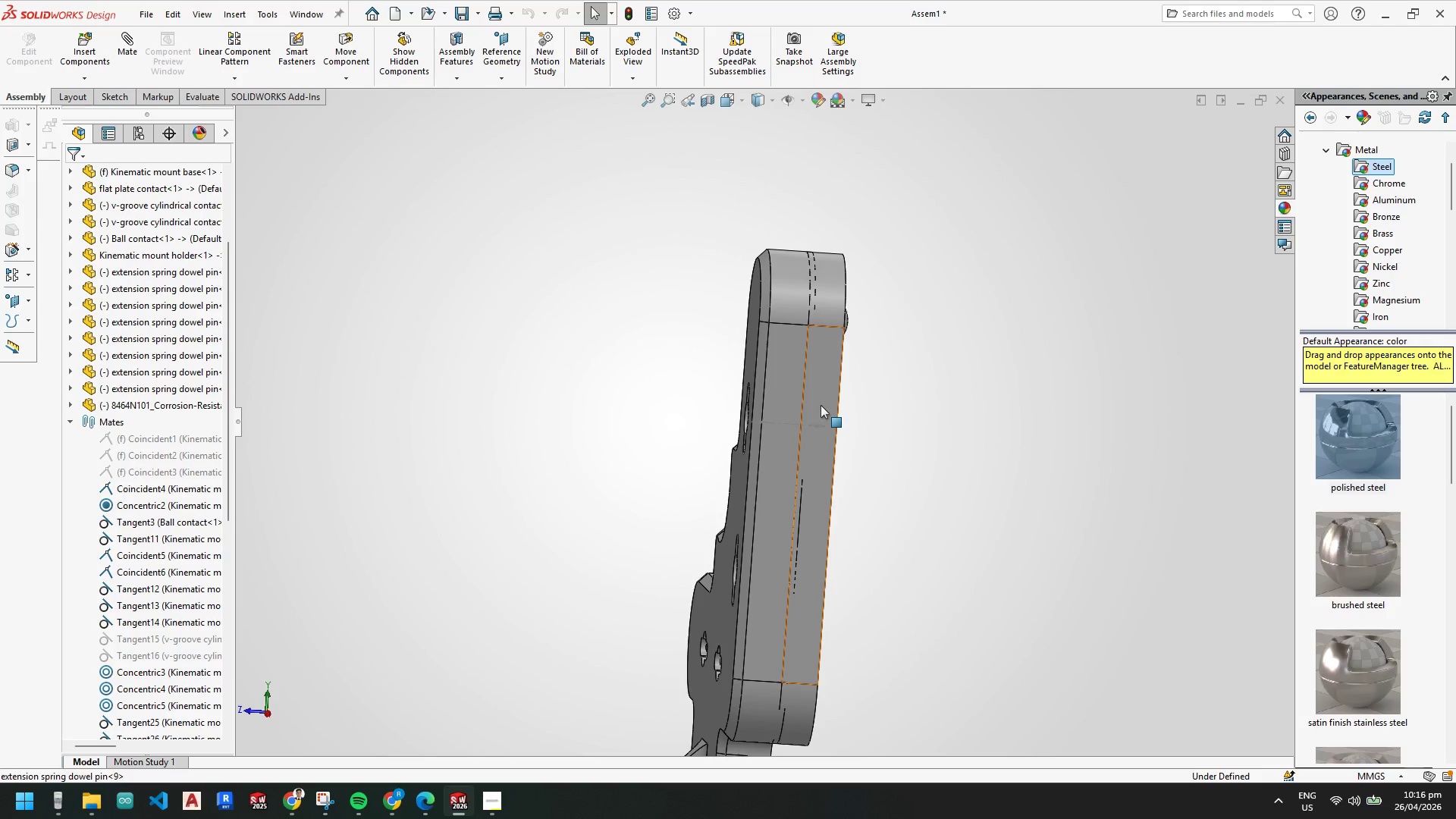 
scroll: coordinate [836, 442], scroll_direction: down, amount: 3.0
 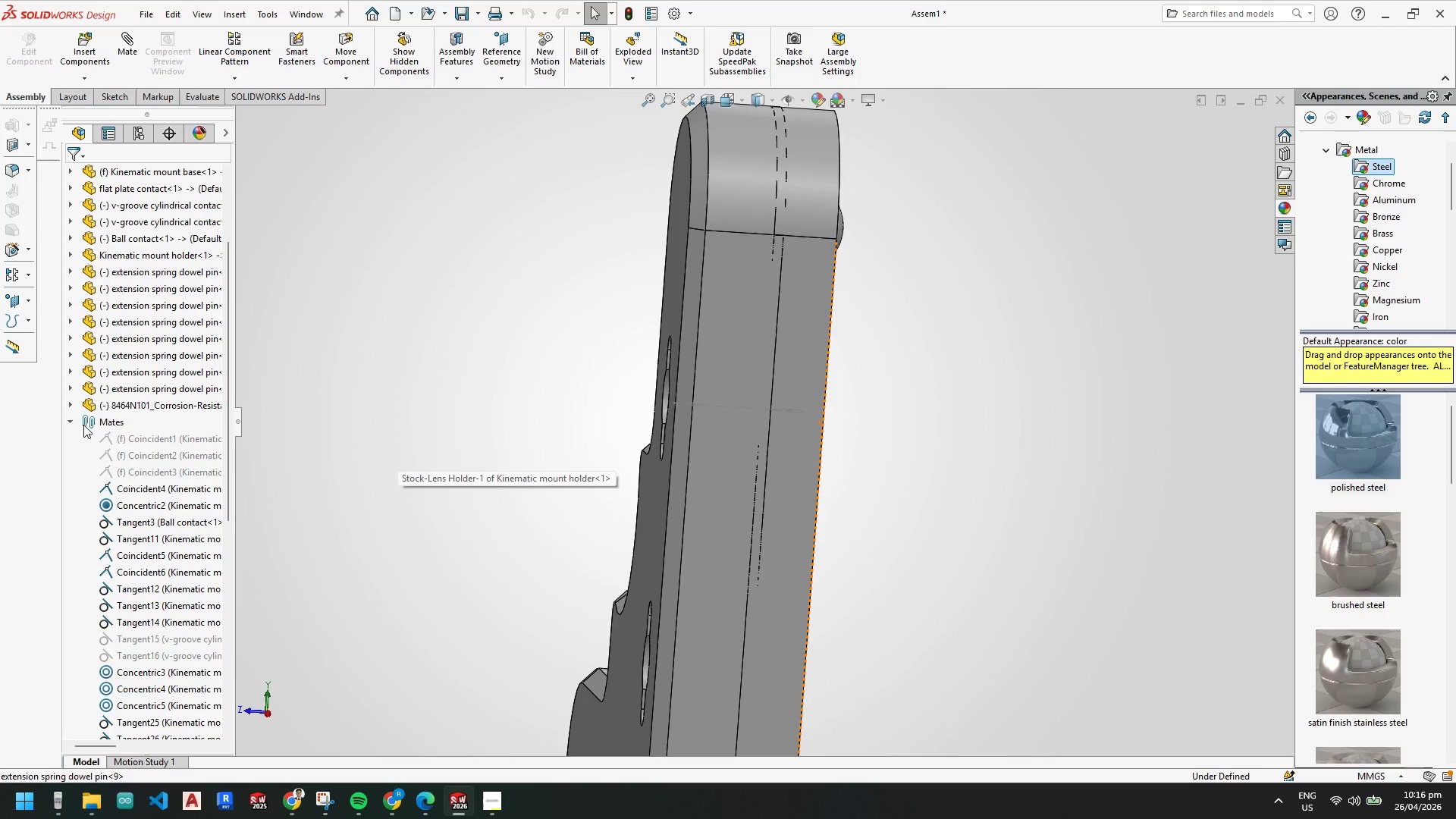 
left_click([77, 426])
 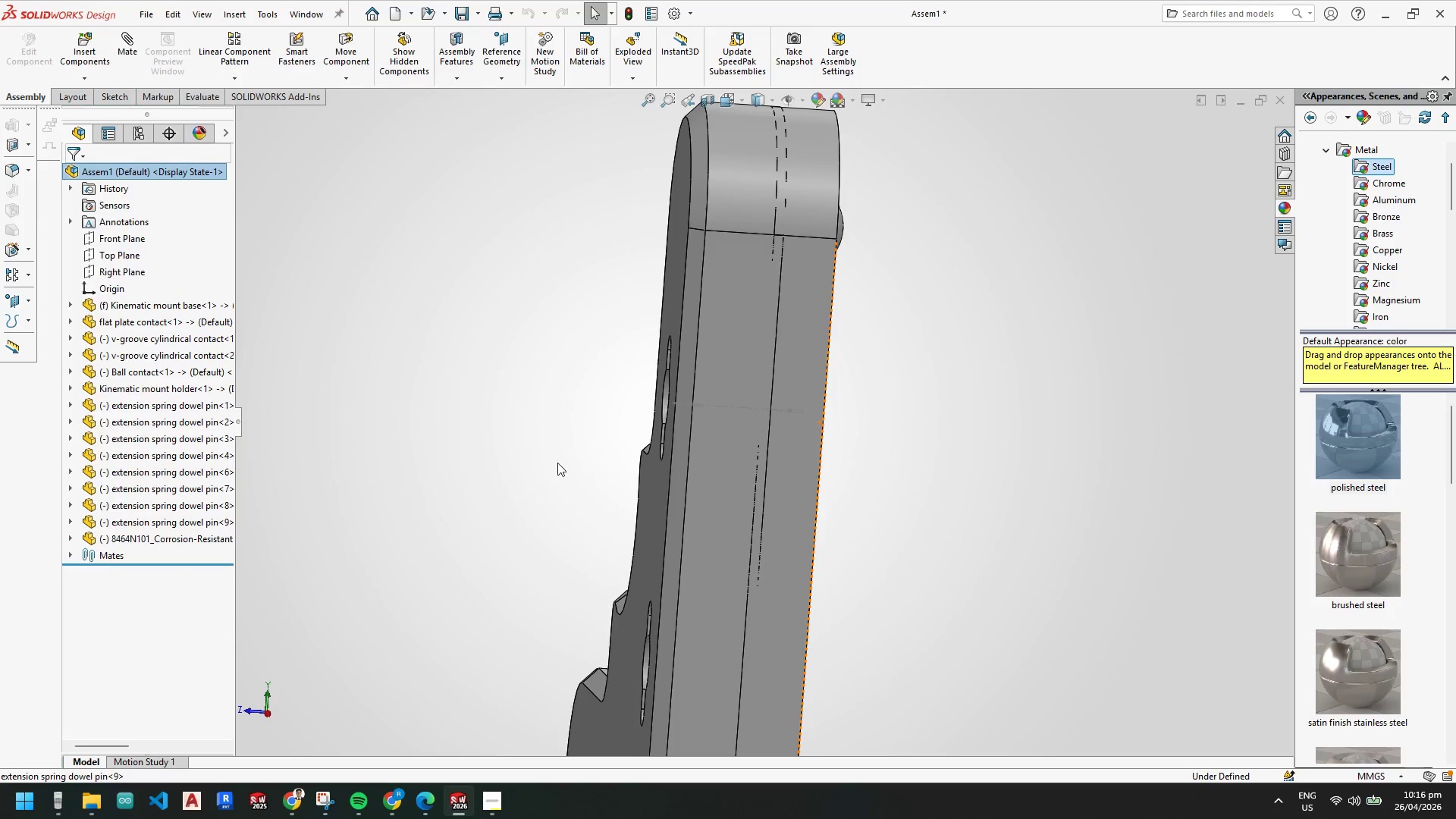 
scroll: coordinate [631, 459], scroll_direction: up, amount: 3.0
 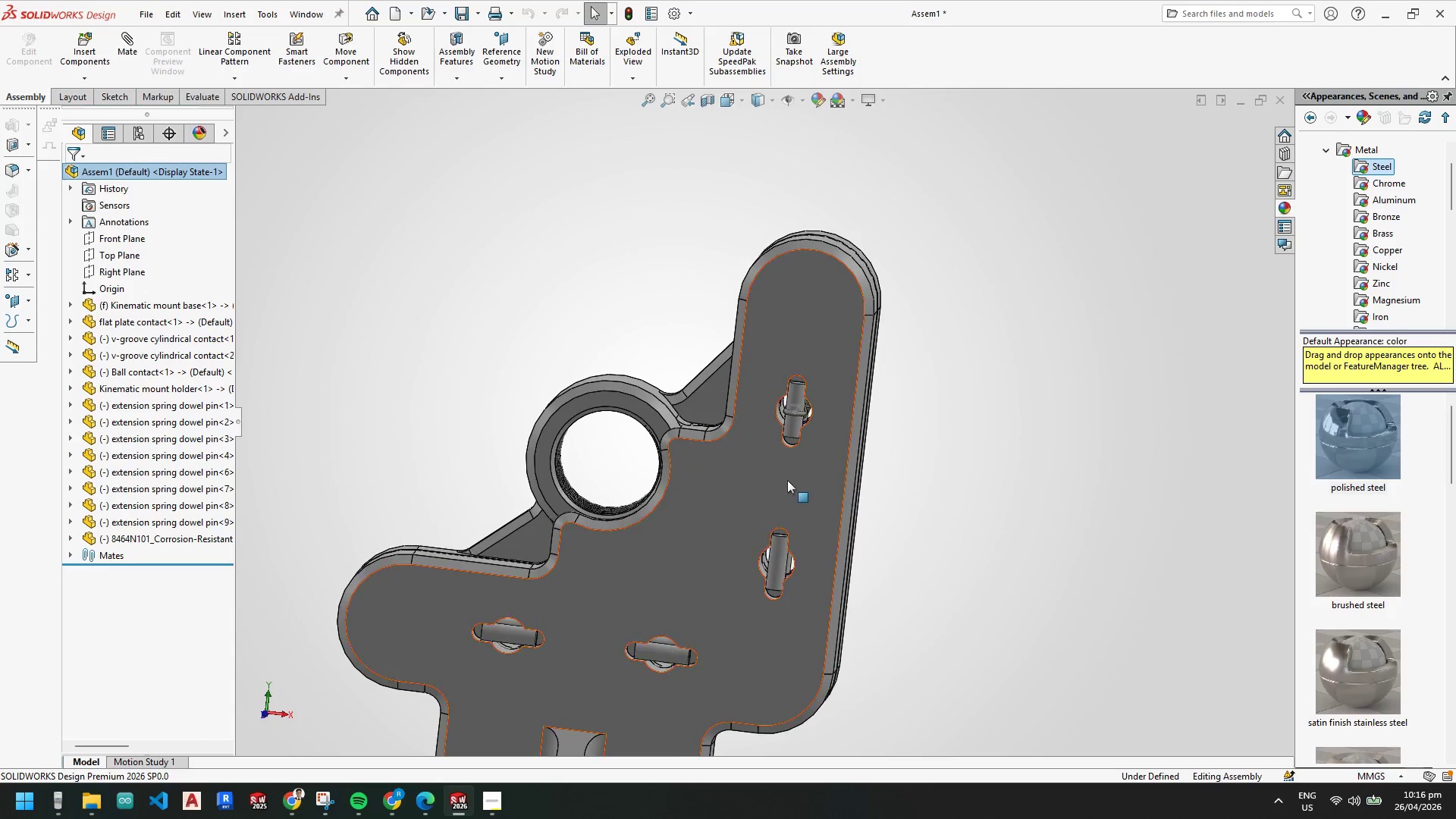 
scroll: coordinate [787, 419], scroll_direction: down, amount: 4.0
 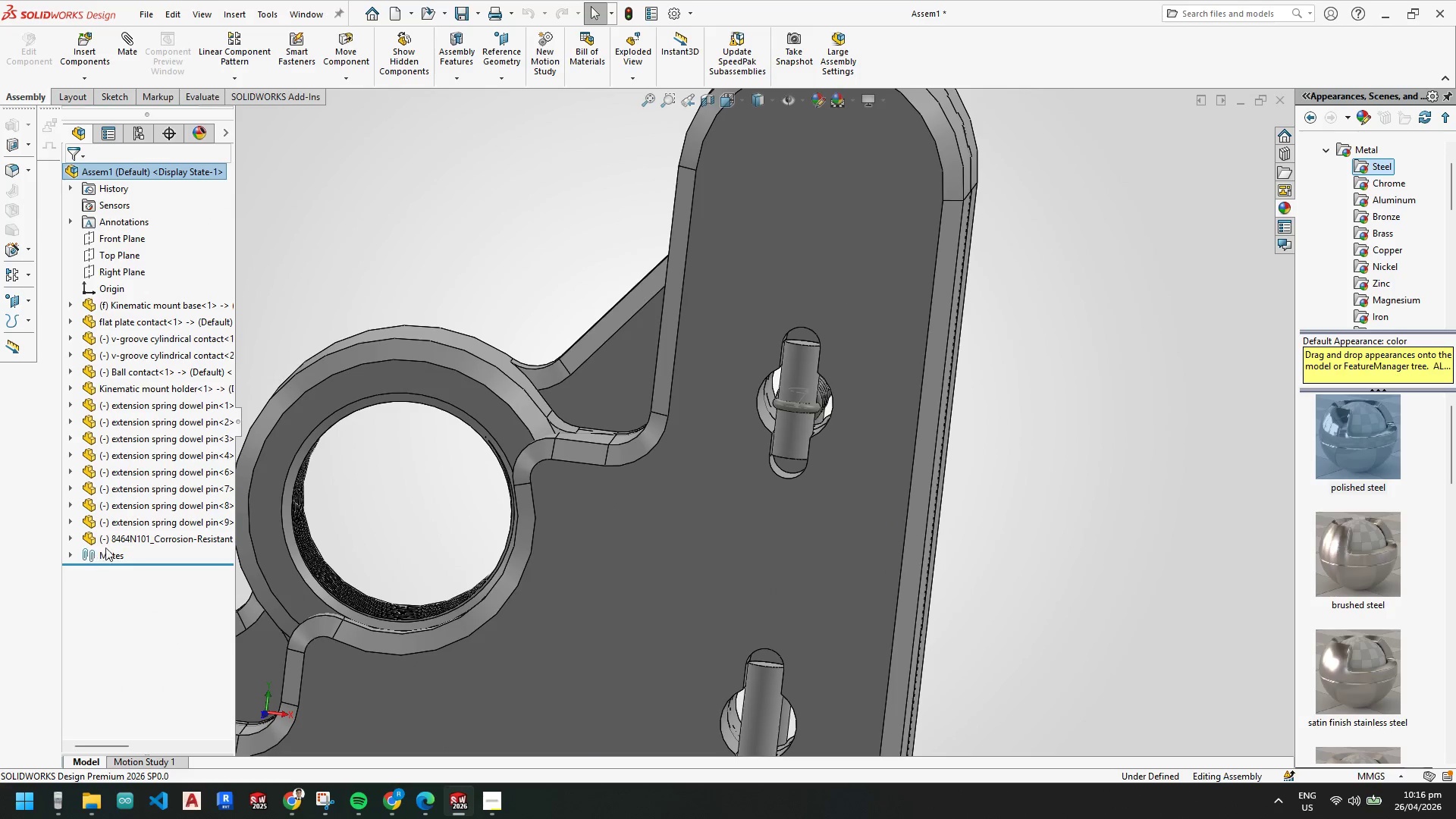 
left_click([128, 537])
 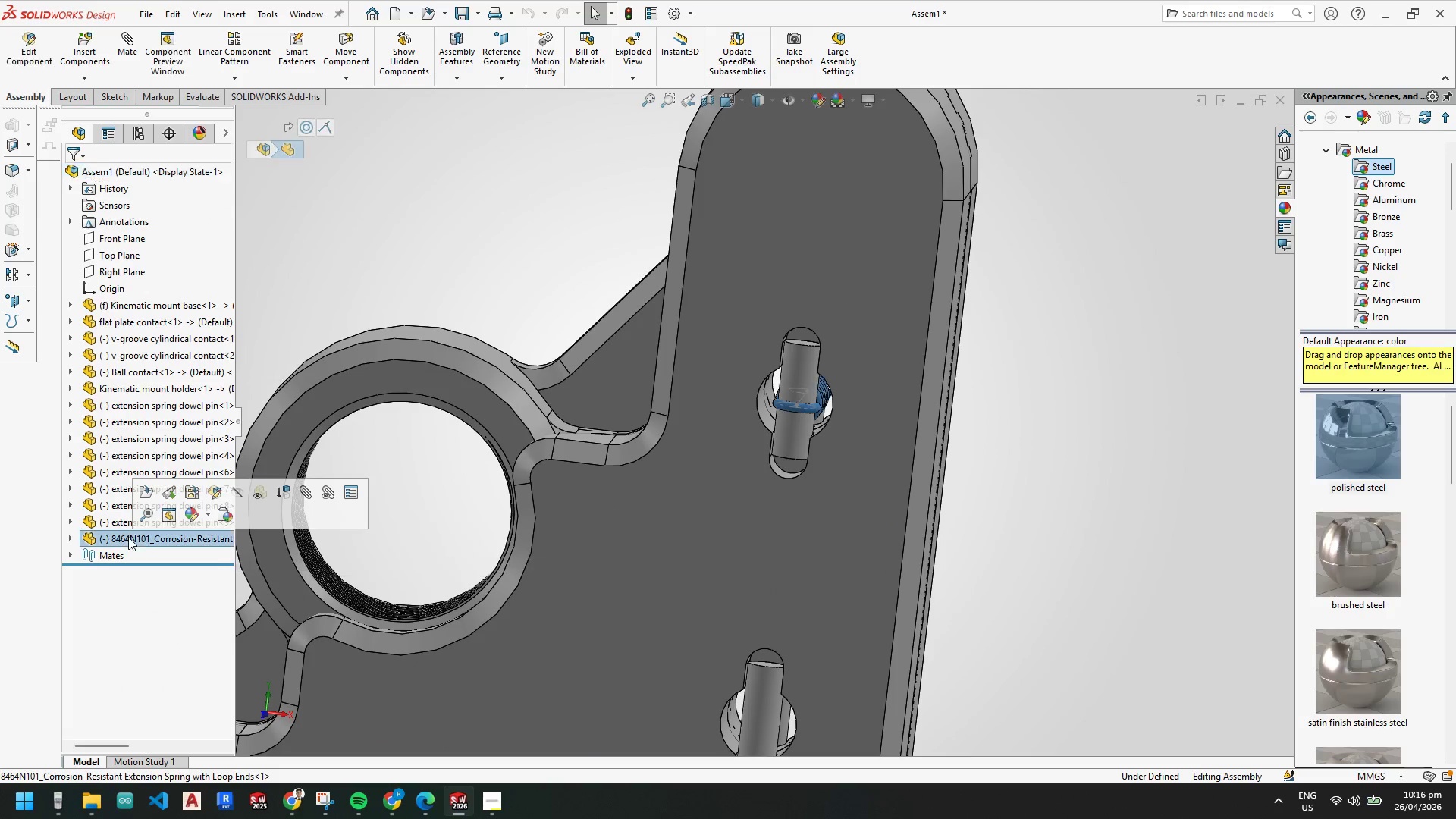 
right_click([129, 537])
 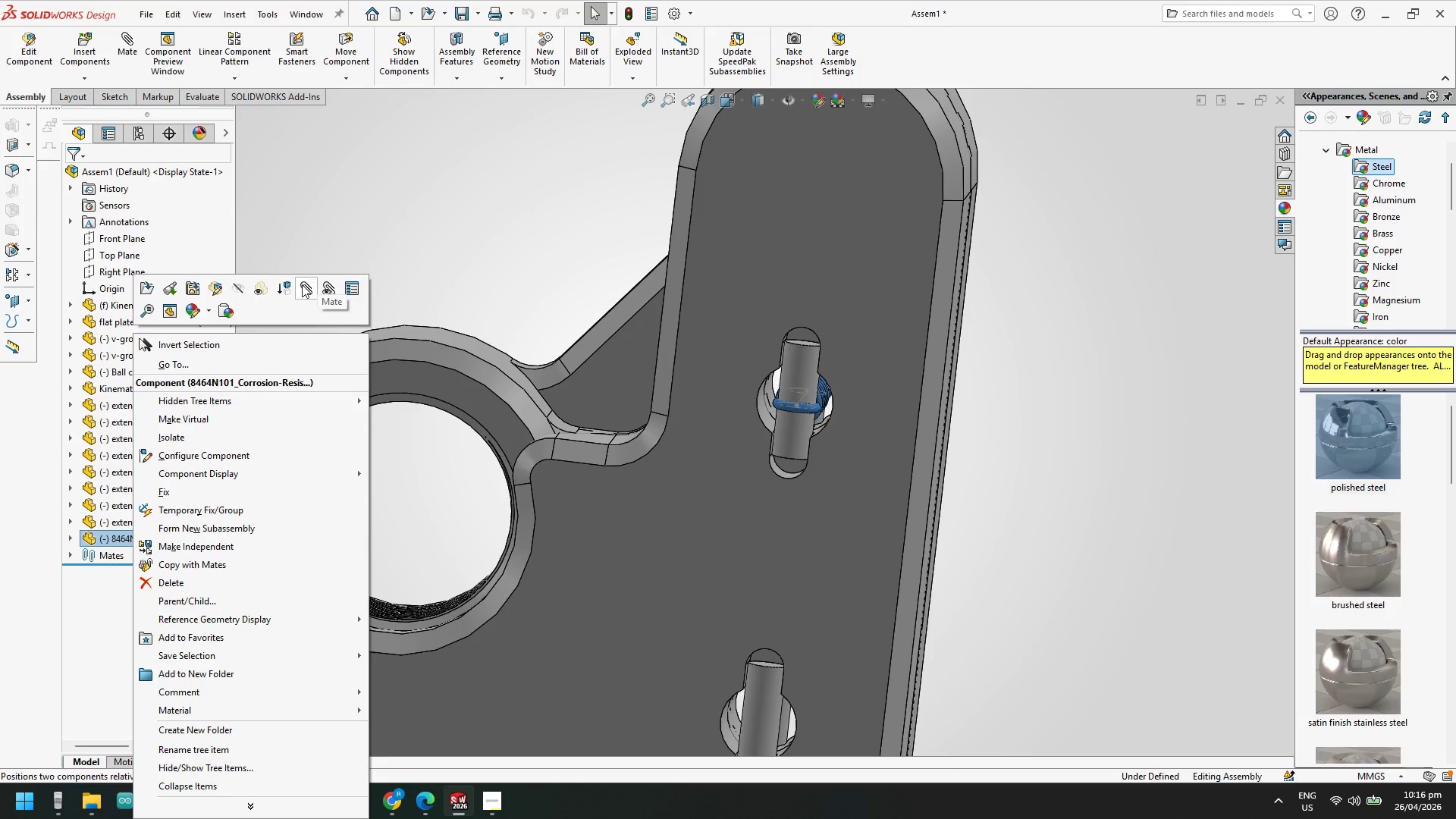 
left_click([288, 286])
 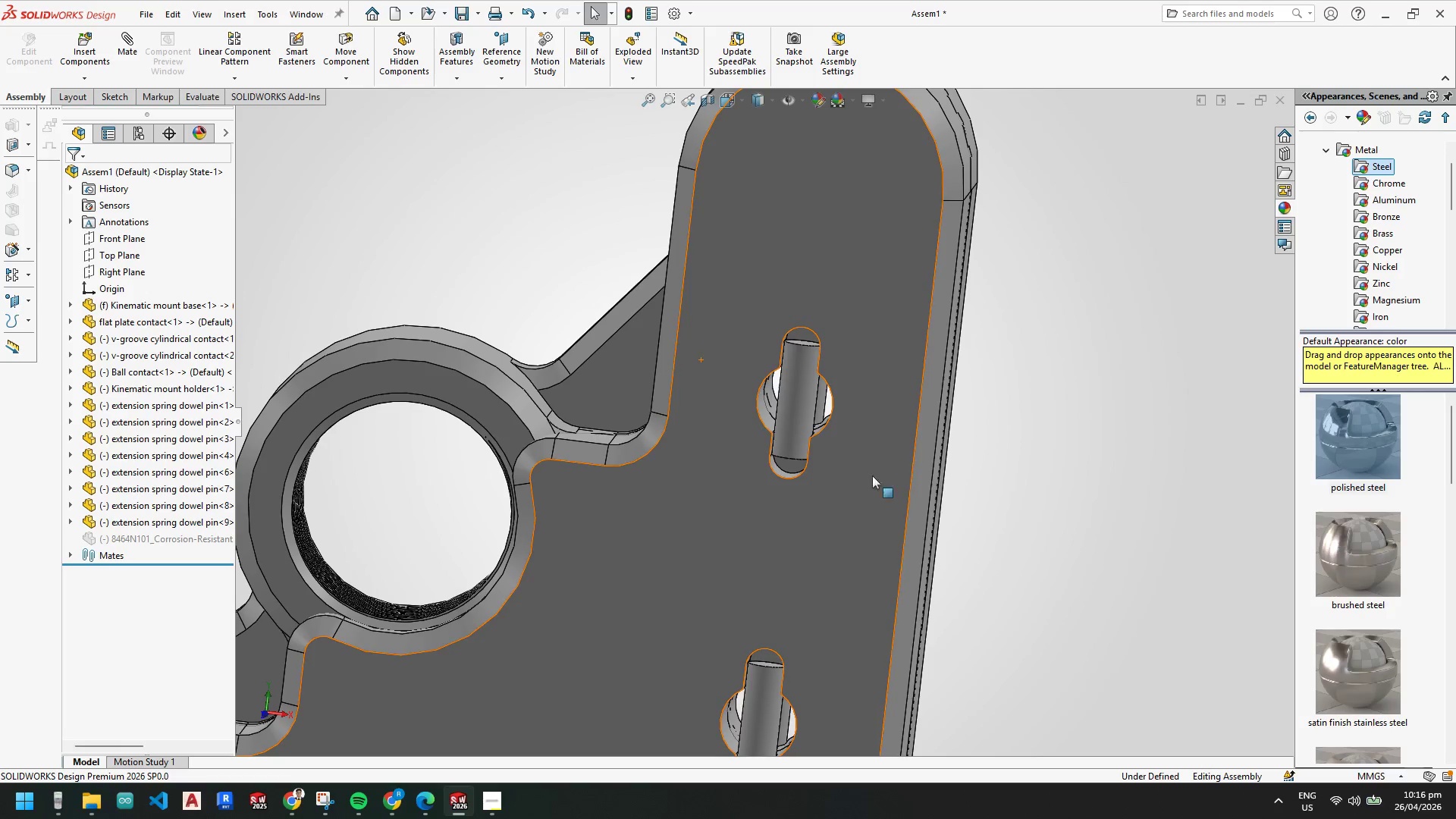 
scroll: coordinate [878, 516], scroll_direction: up, amount: 4.0
 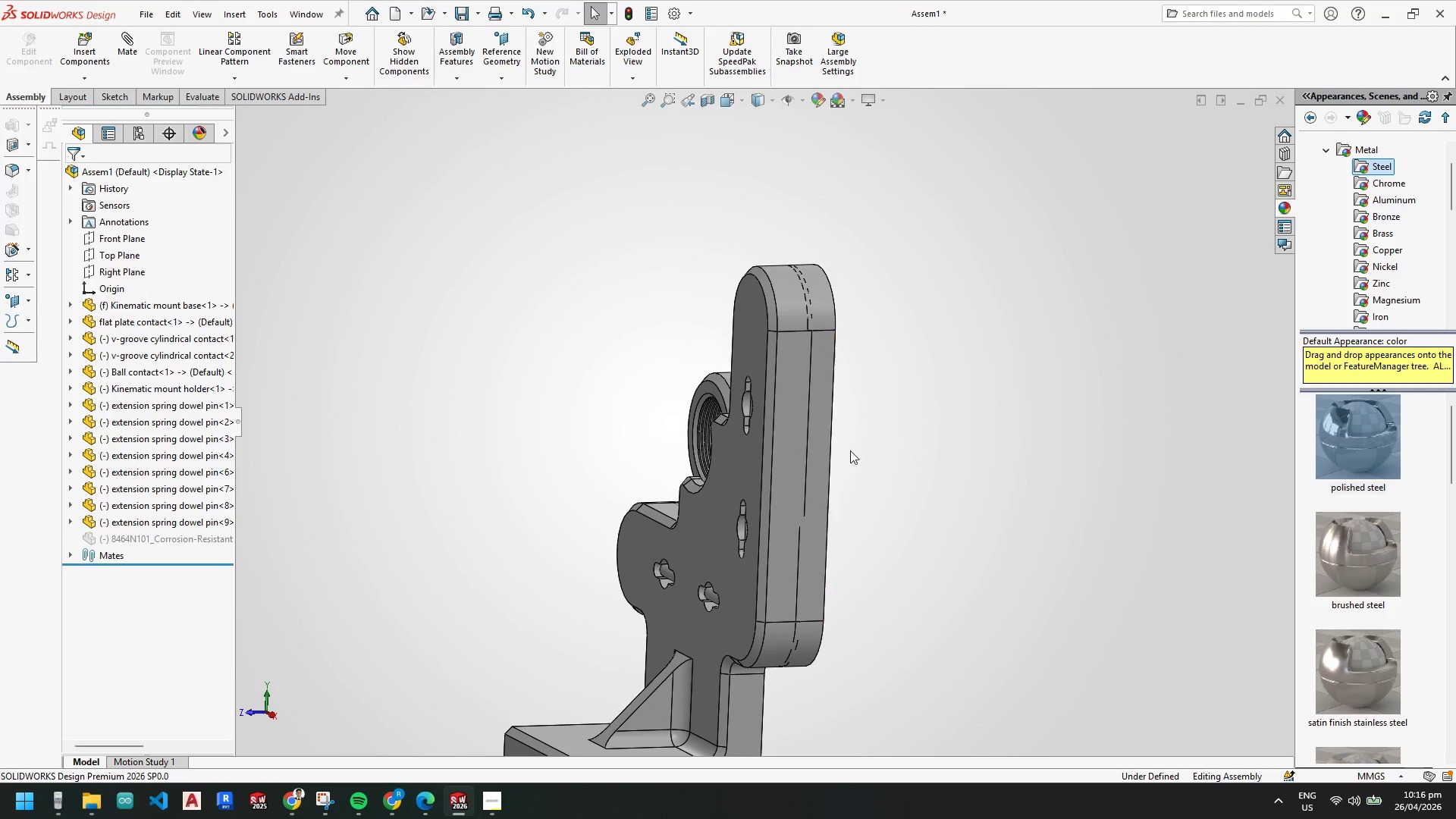 
left_click_drag(start_coordinate=[827, 449], to_coordinate=[893, 443])
 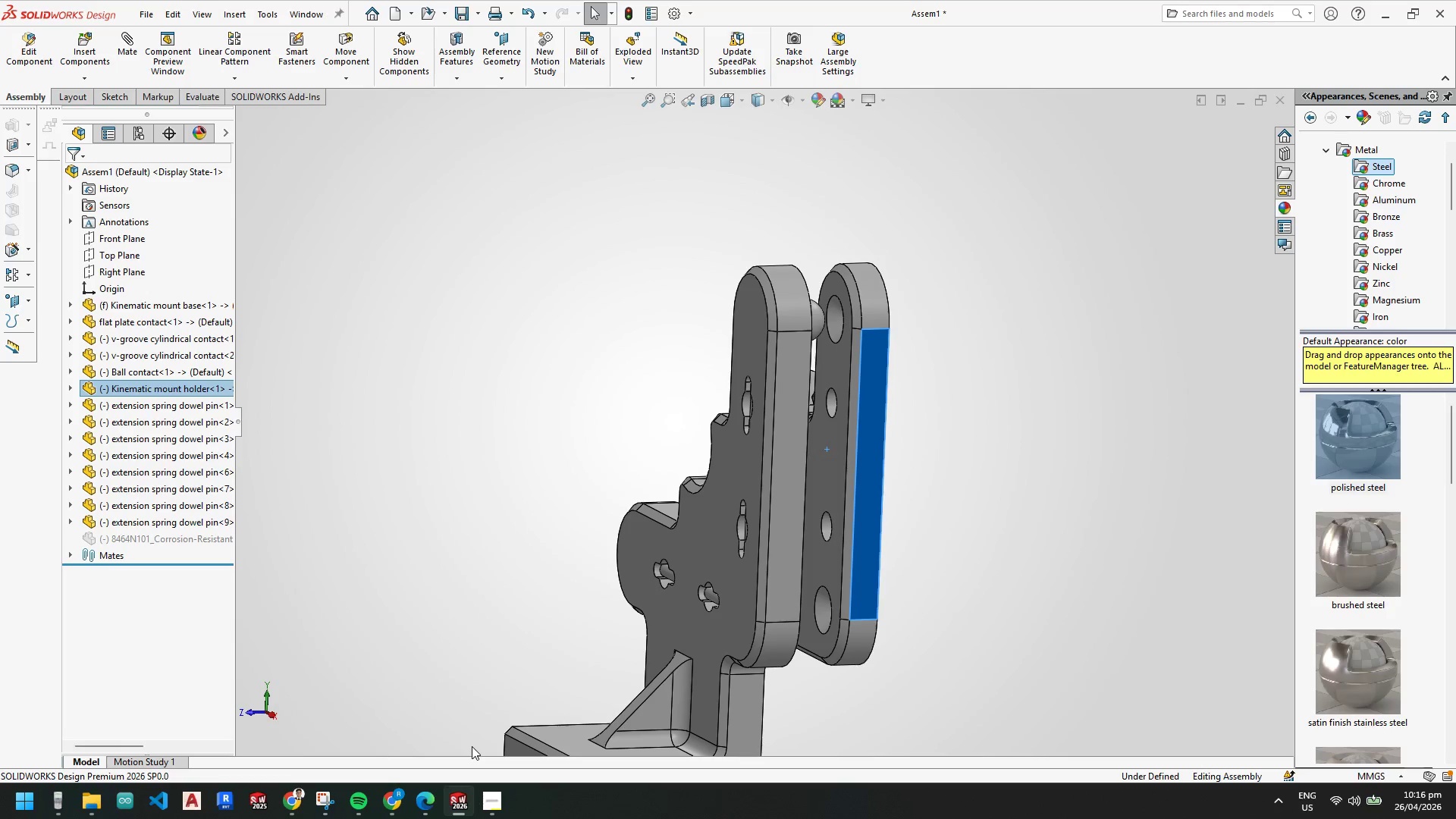 
wait(6.02)
 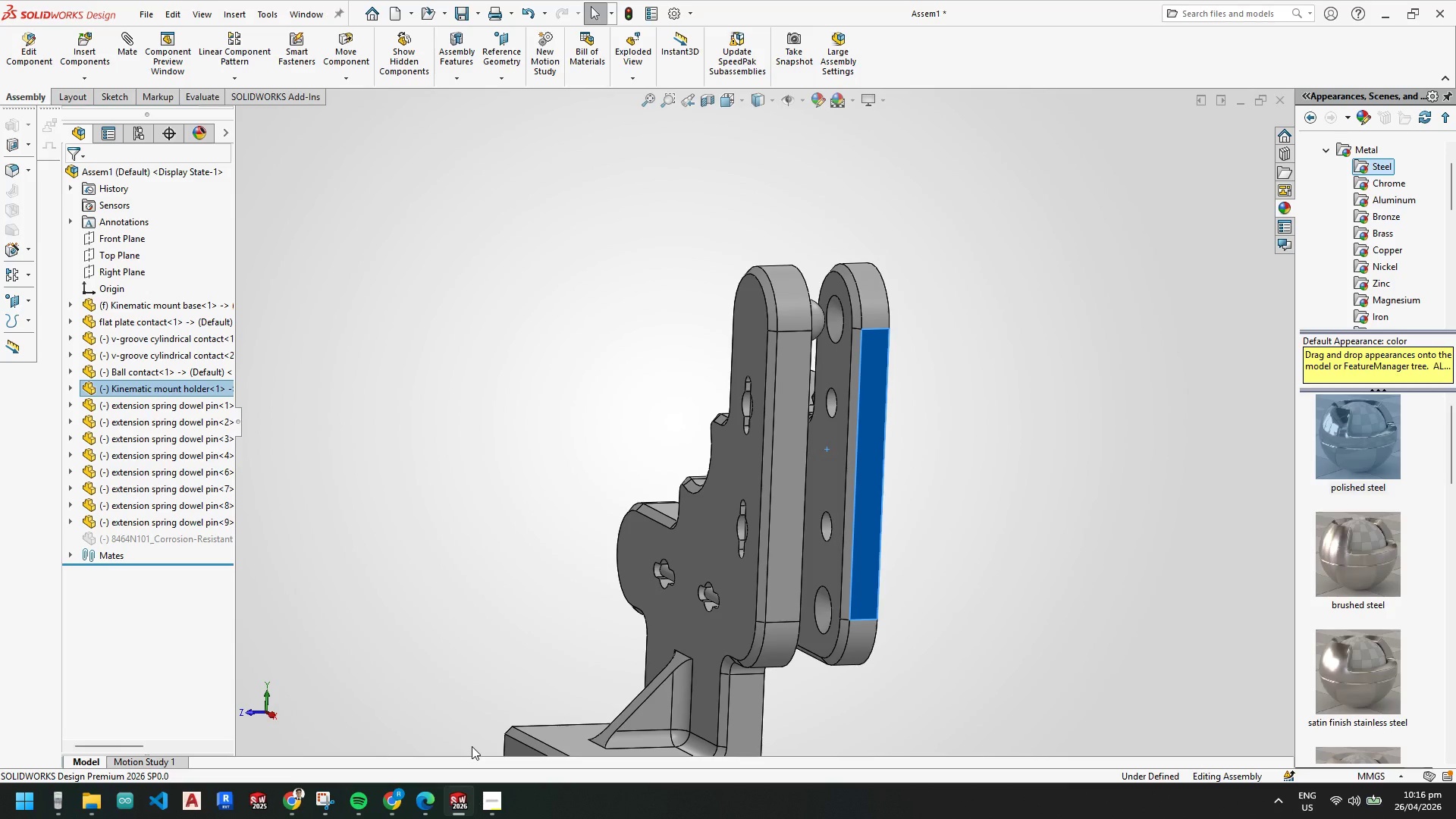 
left_click([302, 801])
 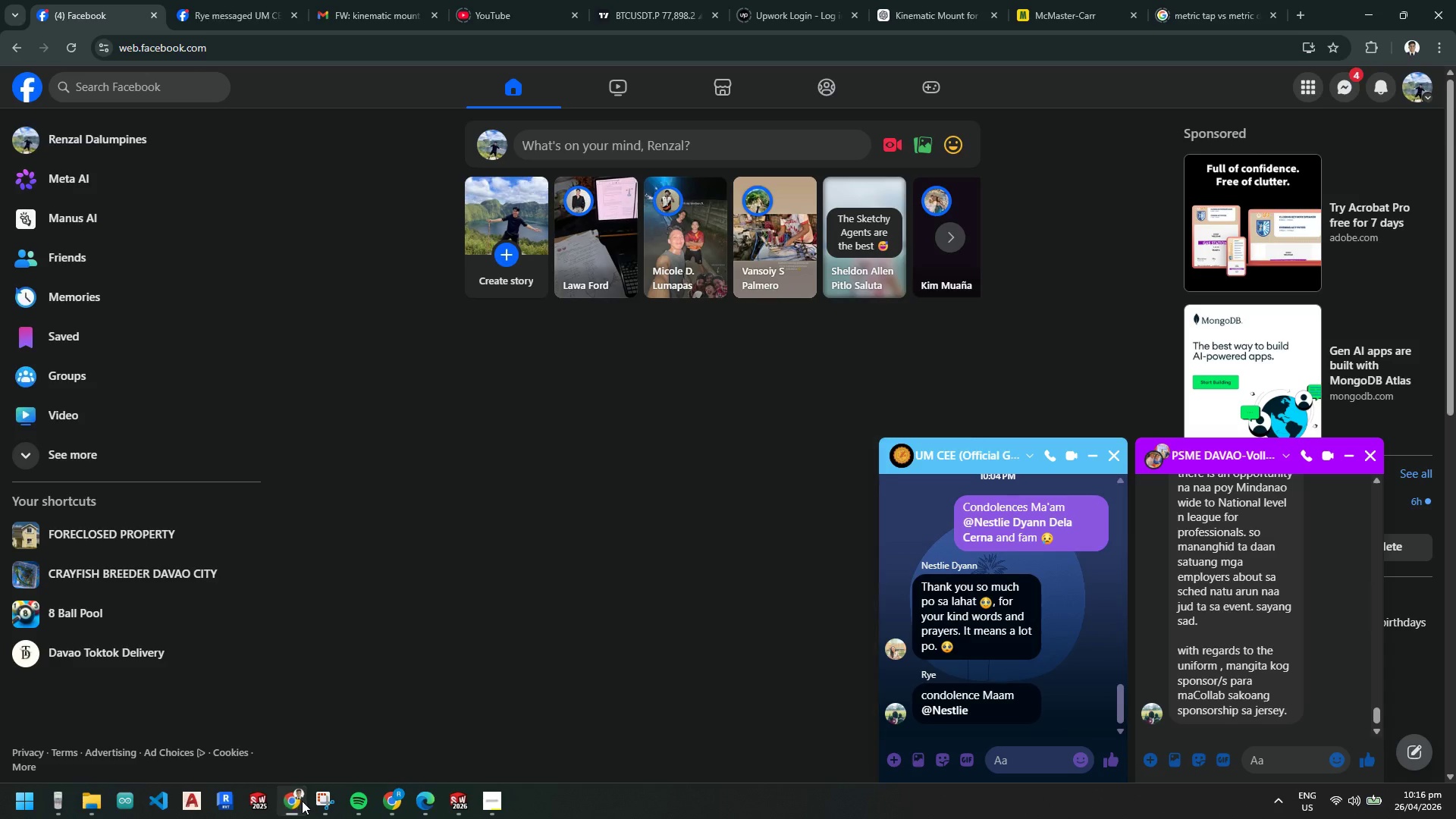 
left_click([302, 801])
 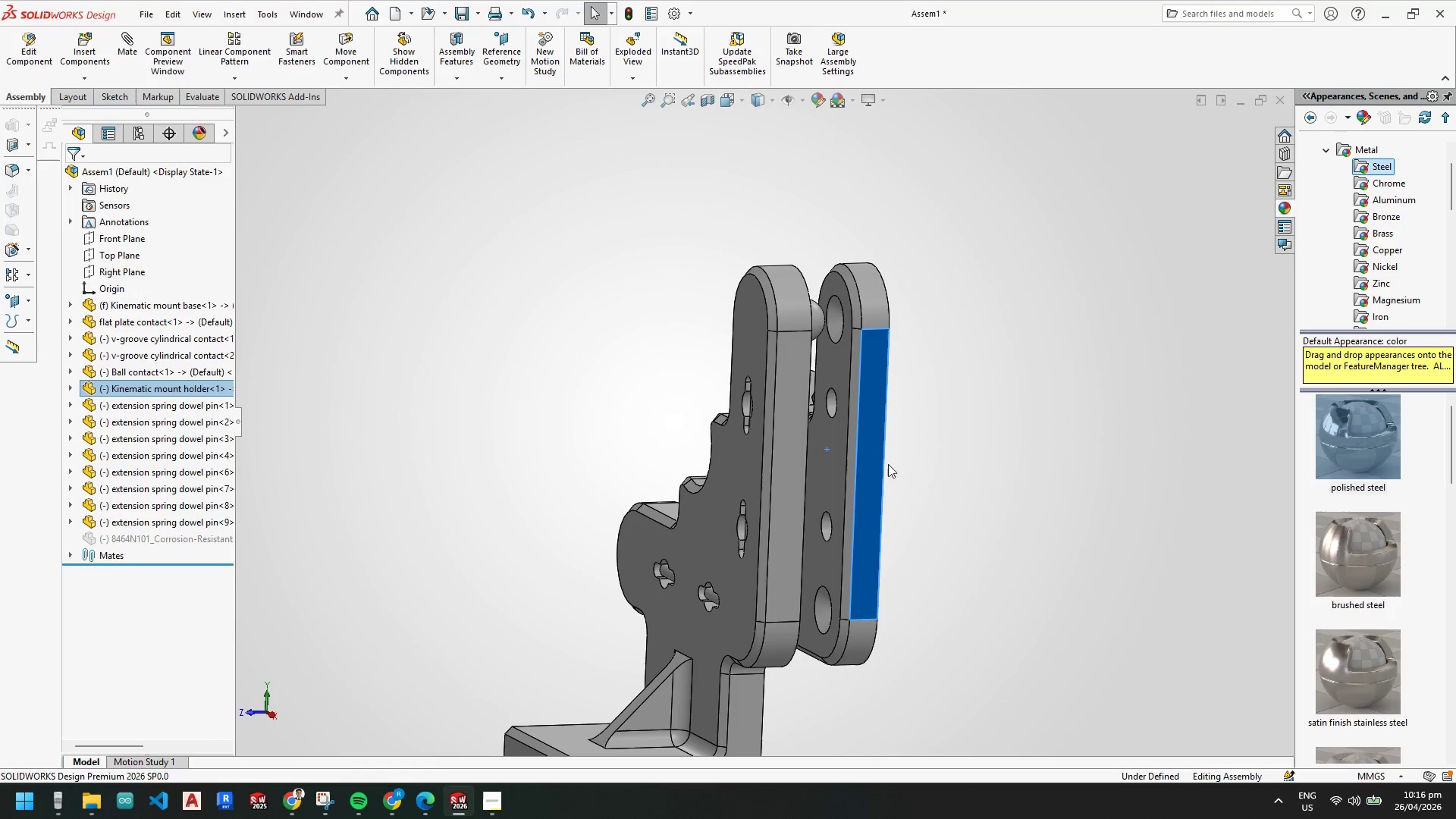 
scroll: coordinate [875, 364], scroll_direction: down, amount: 4.0
 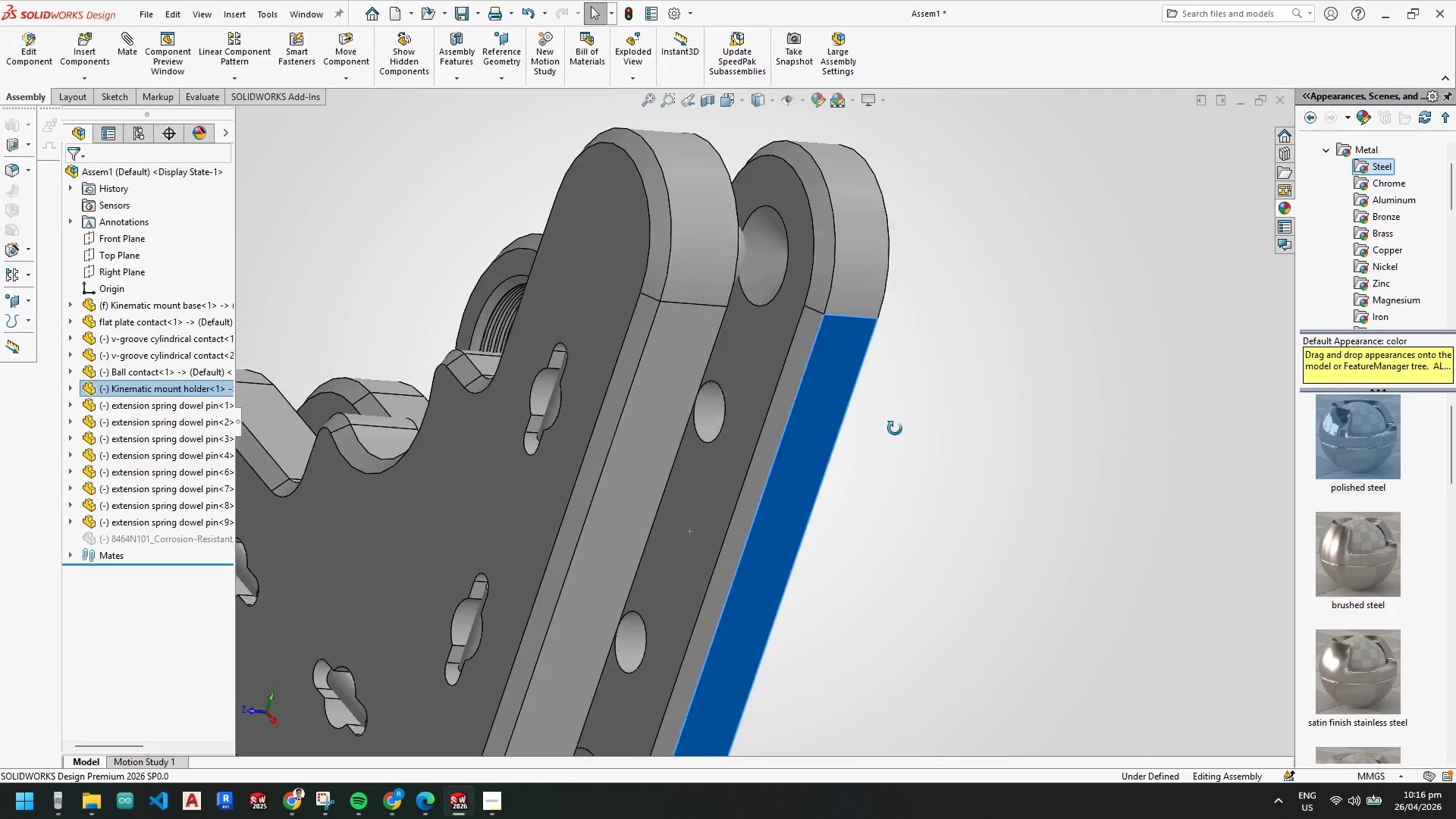 
scroll: coordinate [827, 548], scroll_direction: up, amount: 5.0
 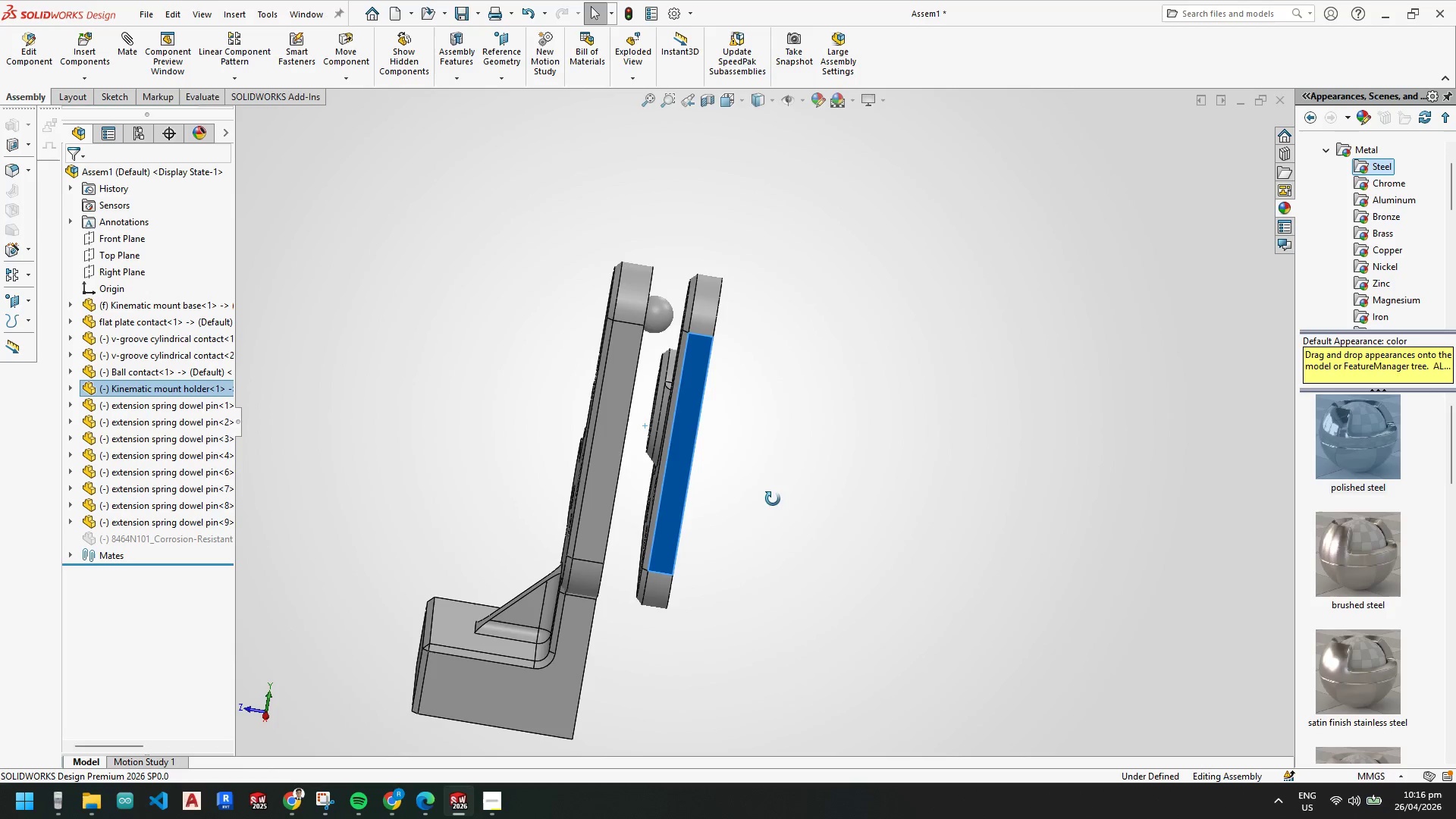 
key(Control+N)
 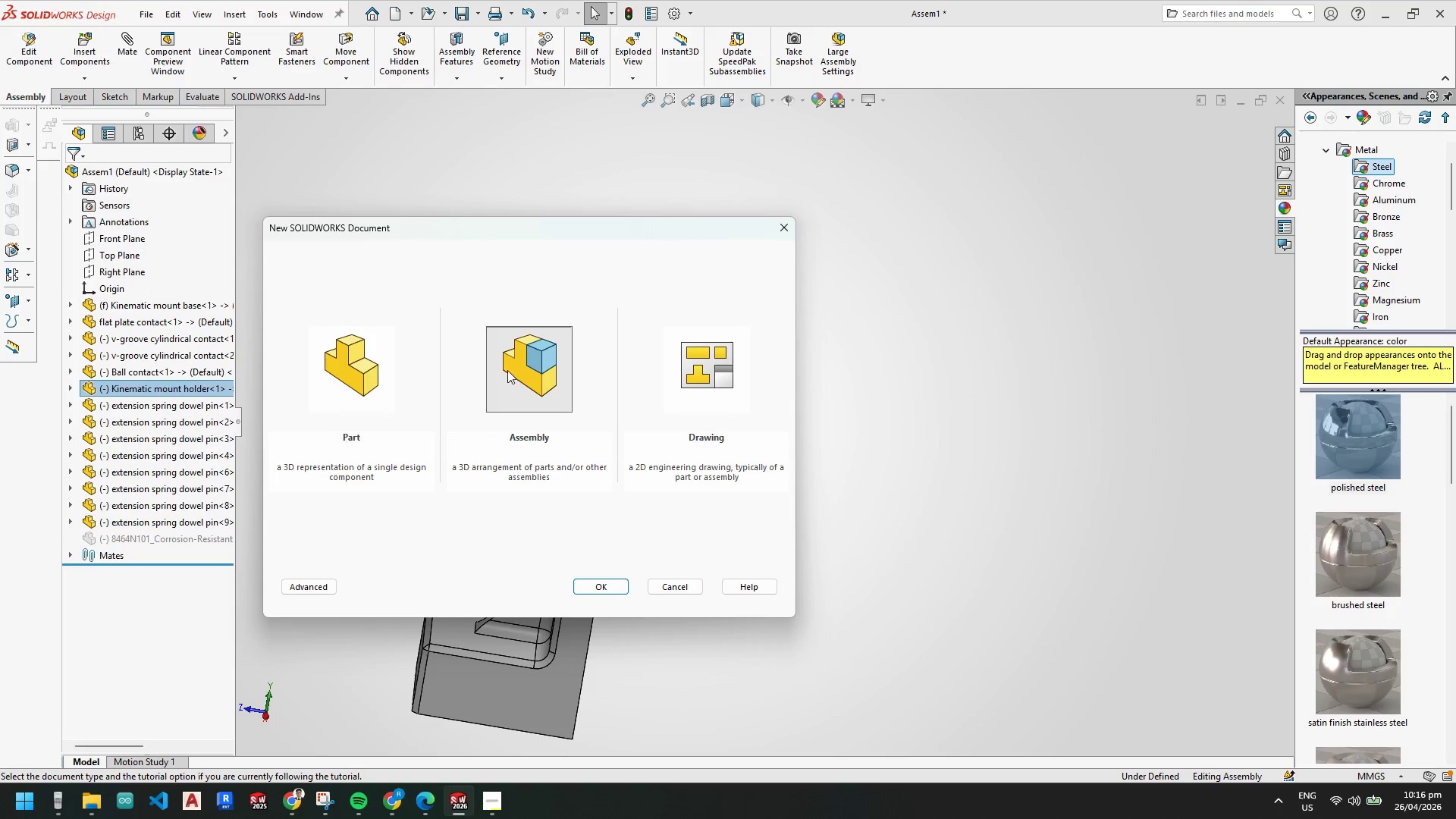 
left_click([372, 369])
 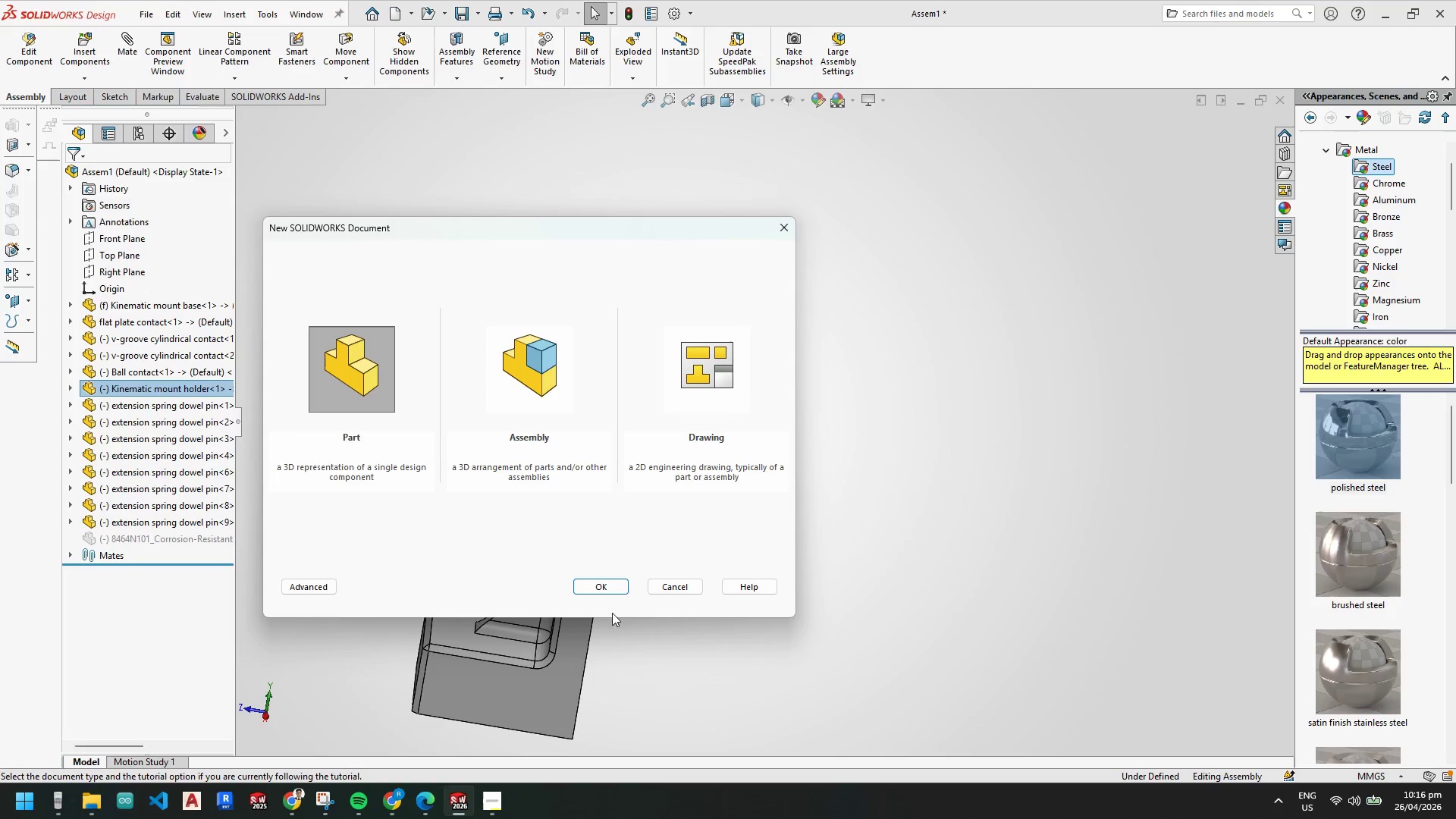 
left_click([602, 582])
 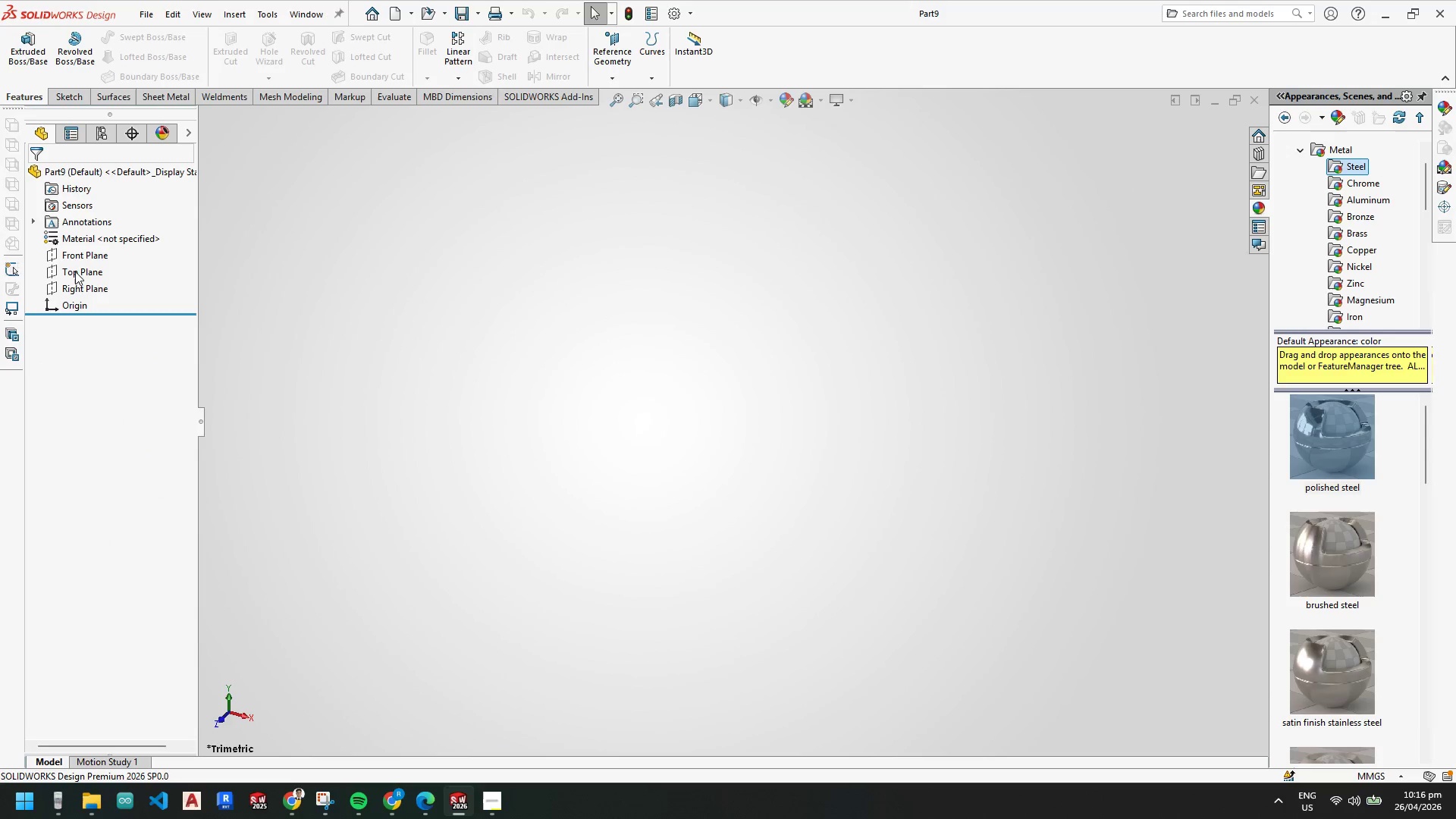 
left_click([77, 256])
 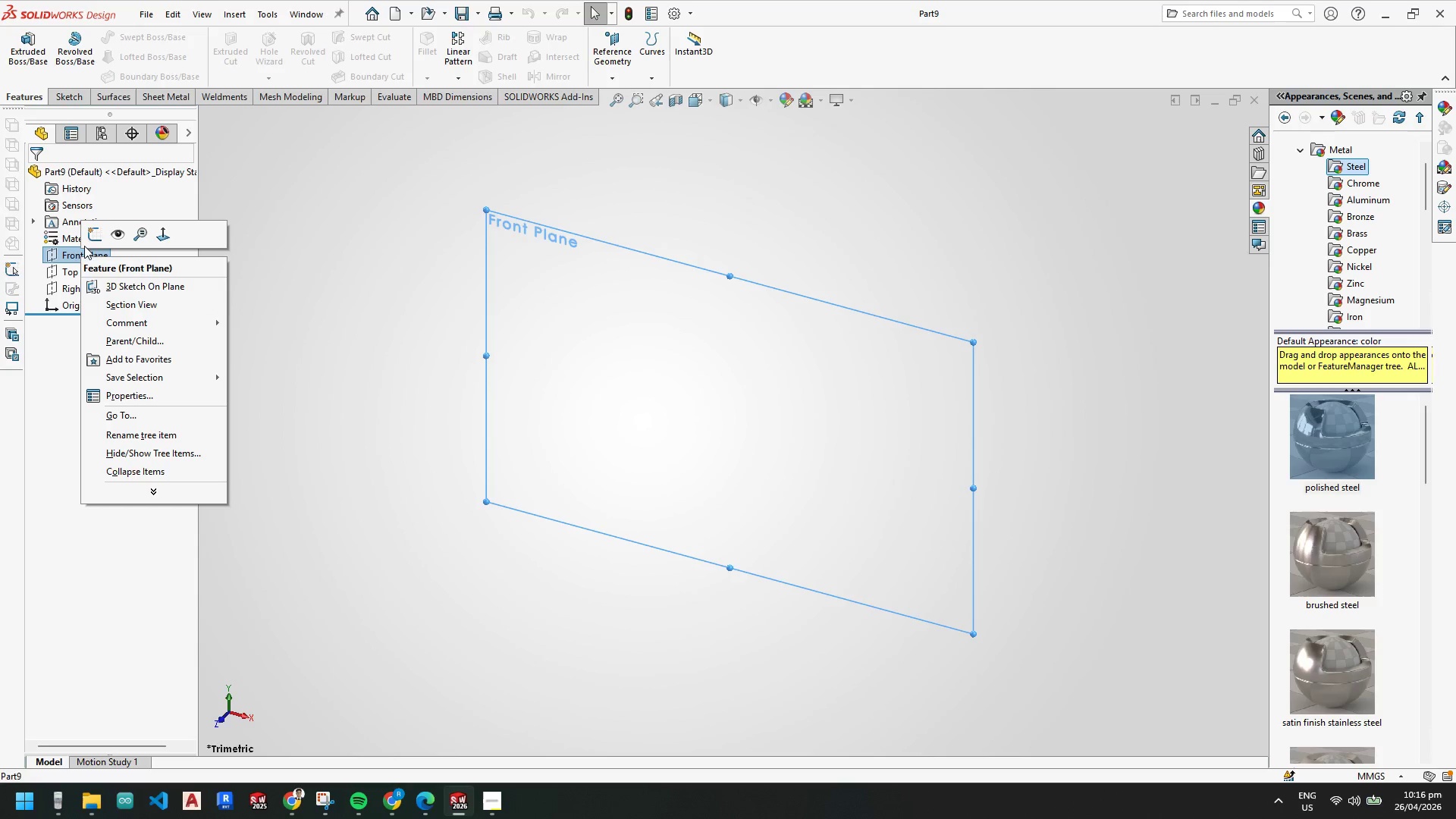 
left_click([90, 232])
 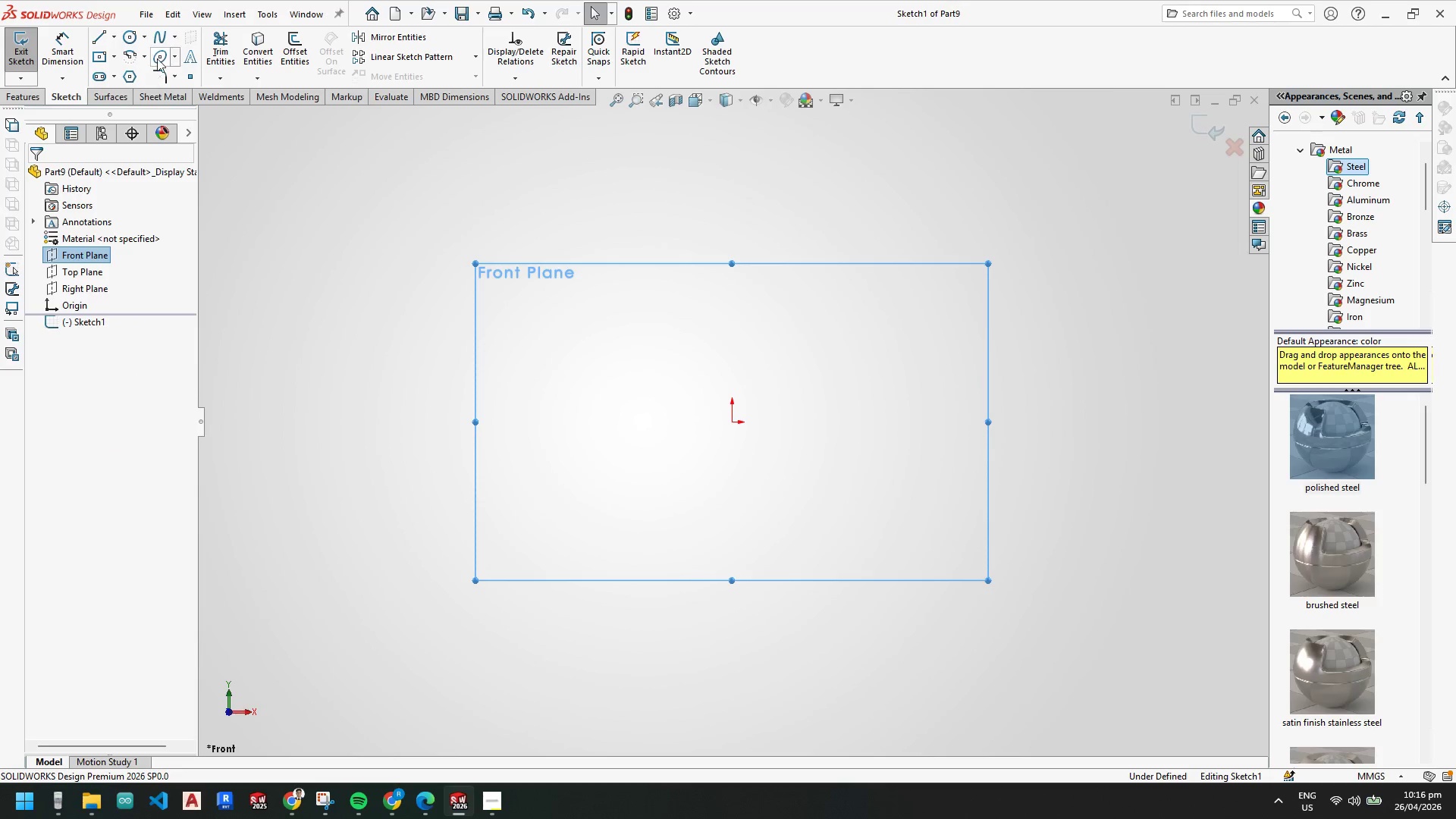 
left_click([131, 39])
 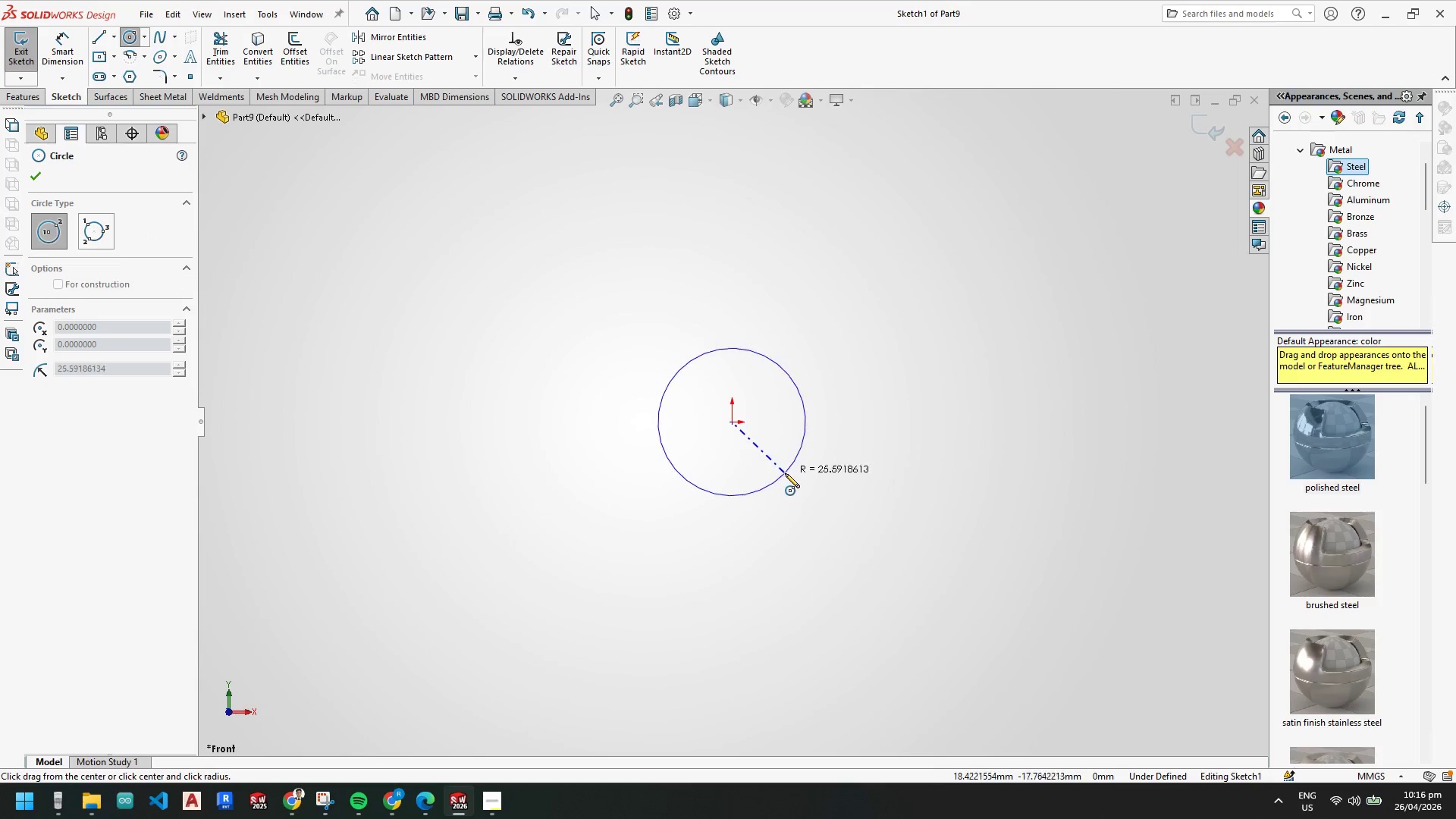 
left_click([776, 463])
 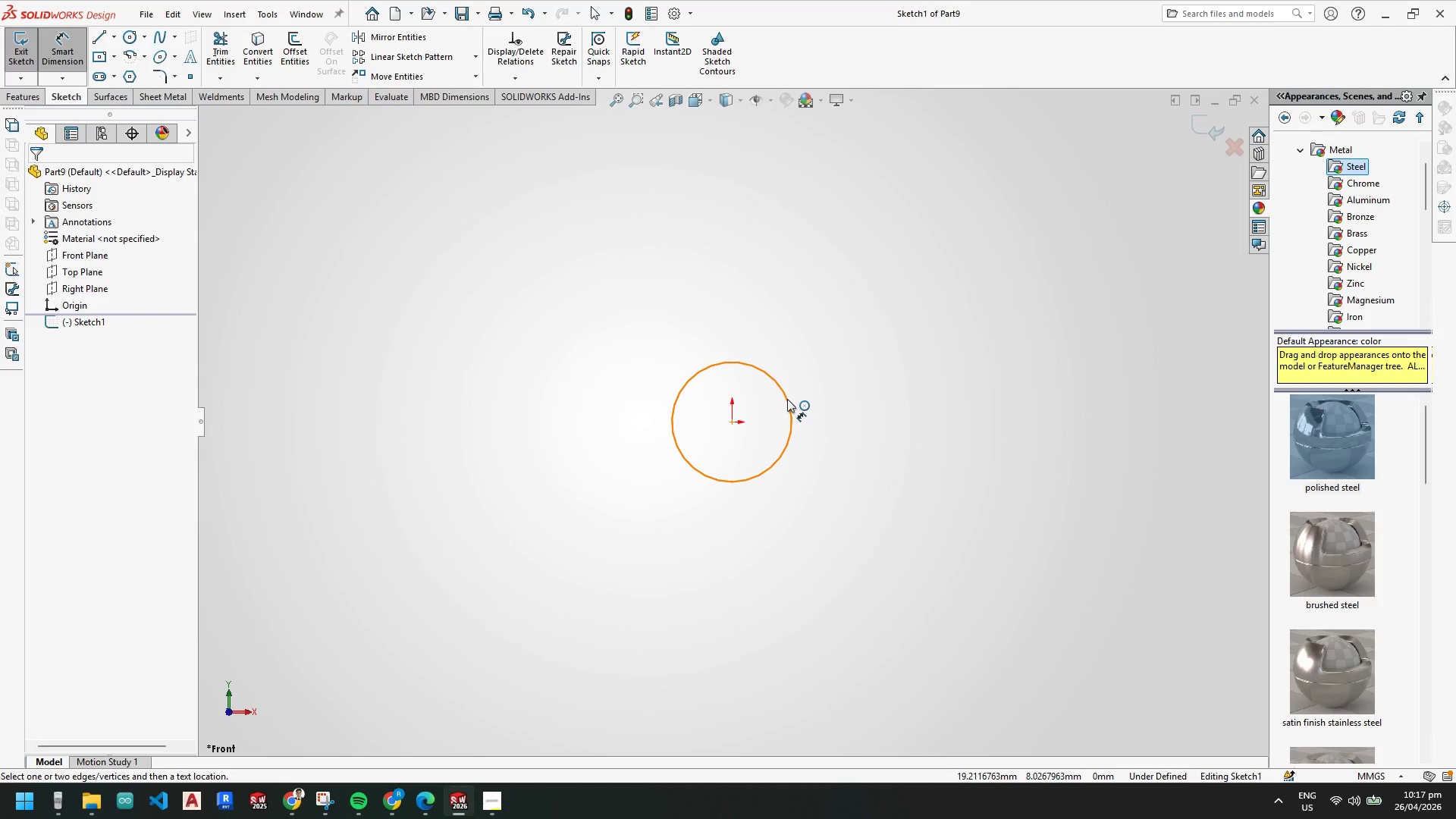 
key(Escape)
 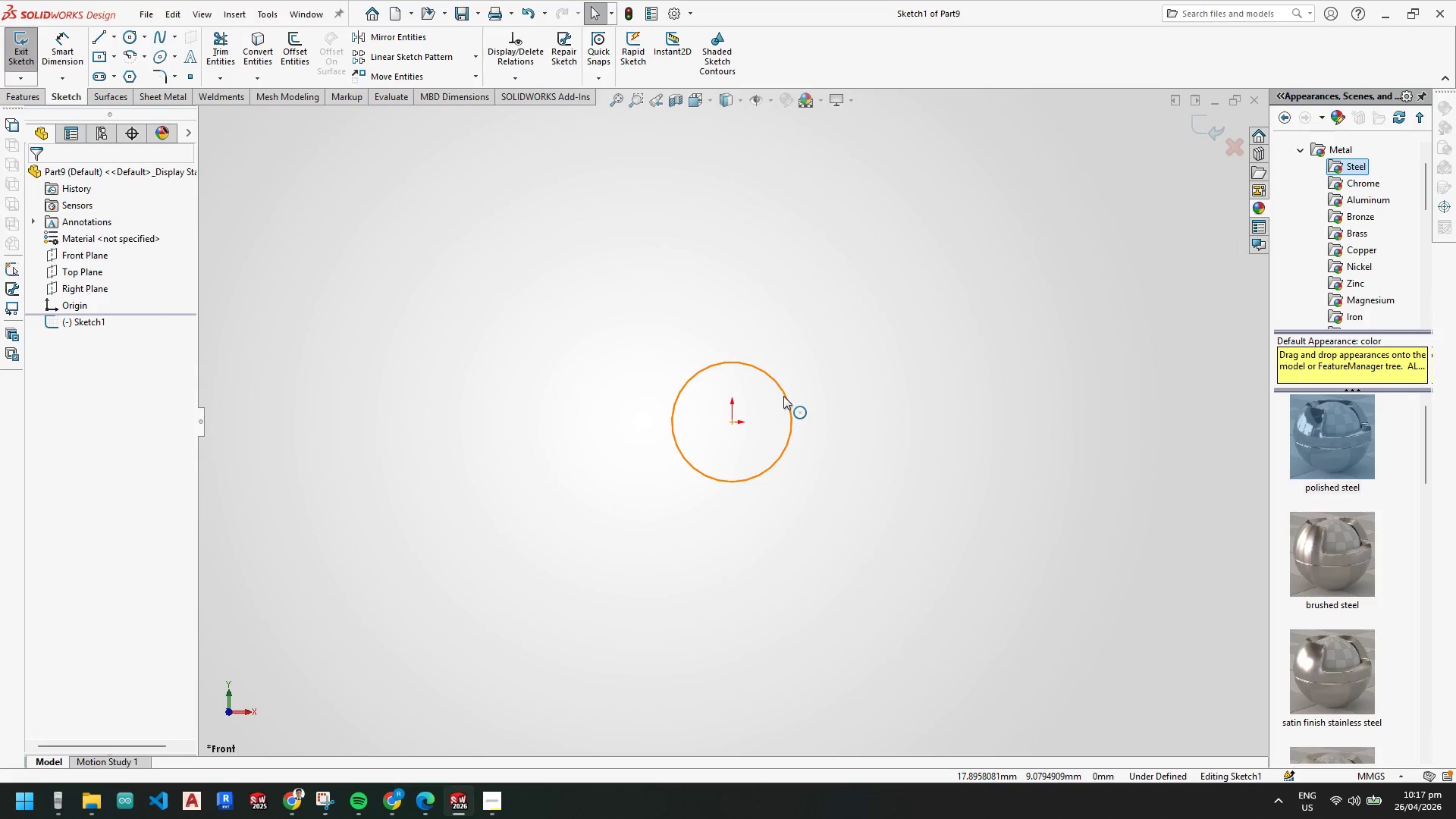 
key(Escape)
 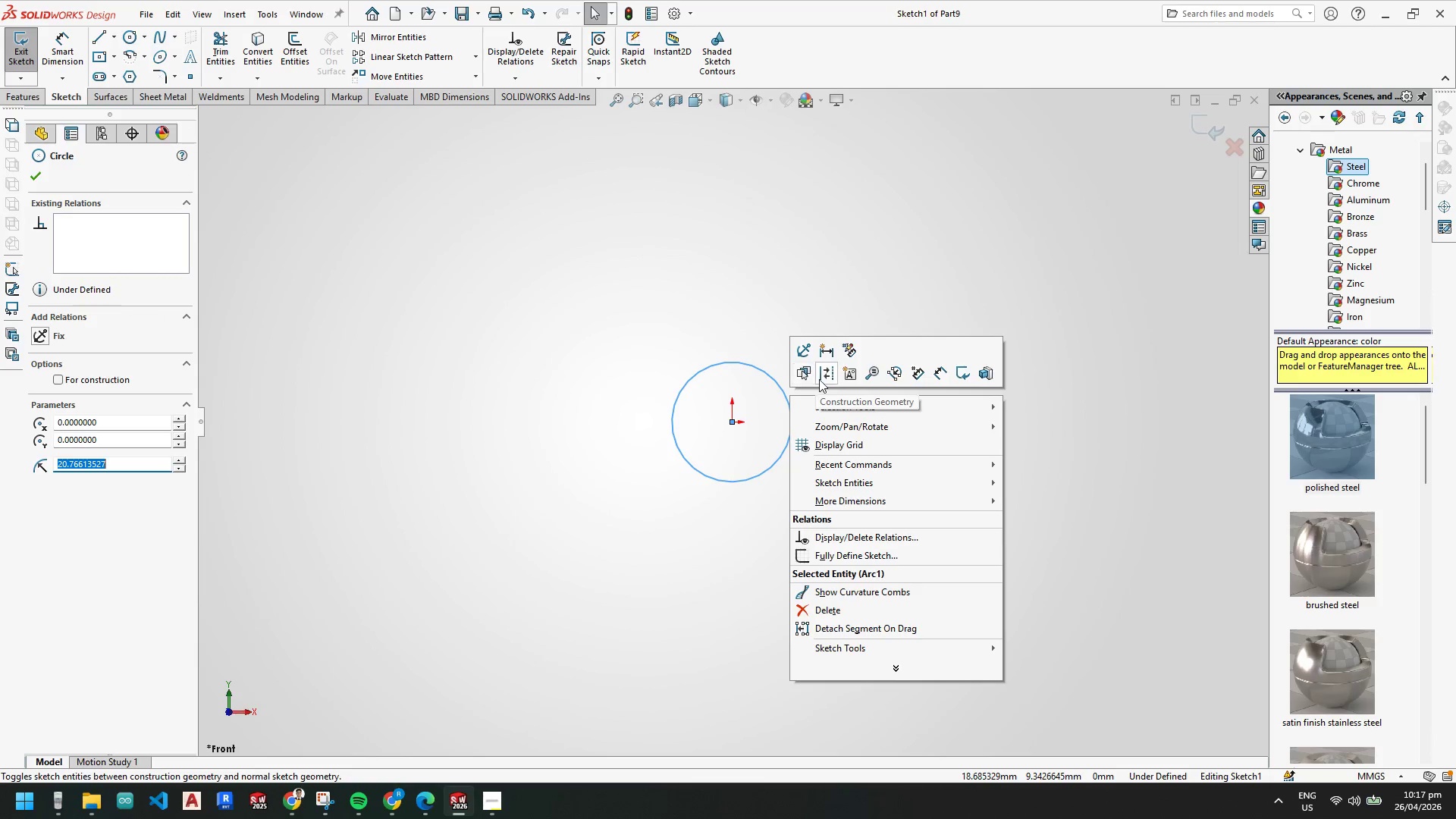 
left_click([827, 378])
 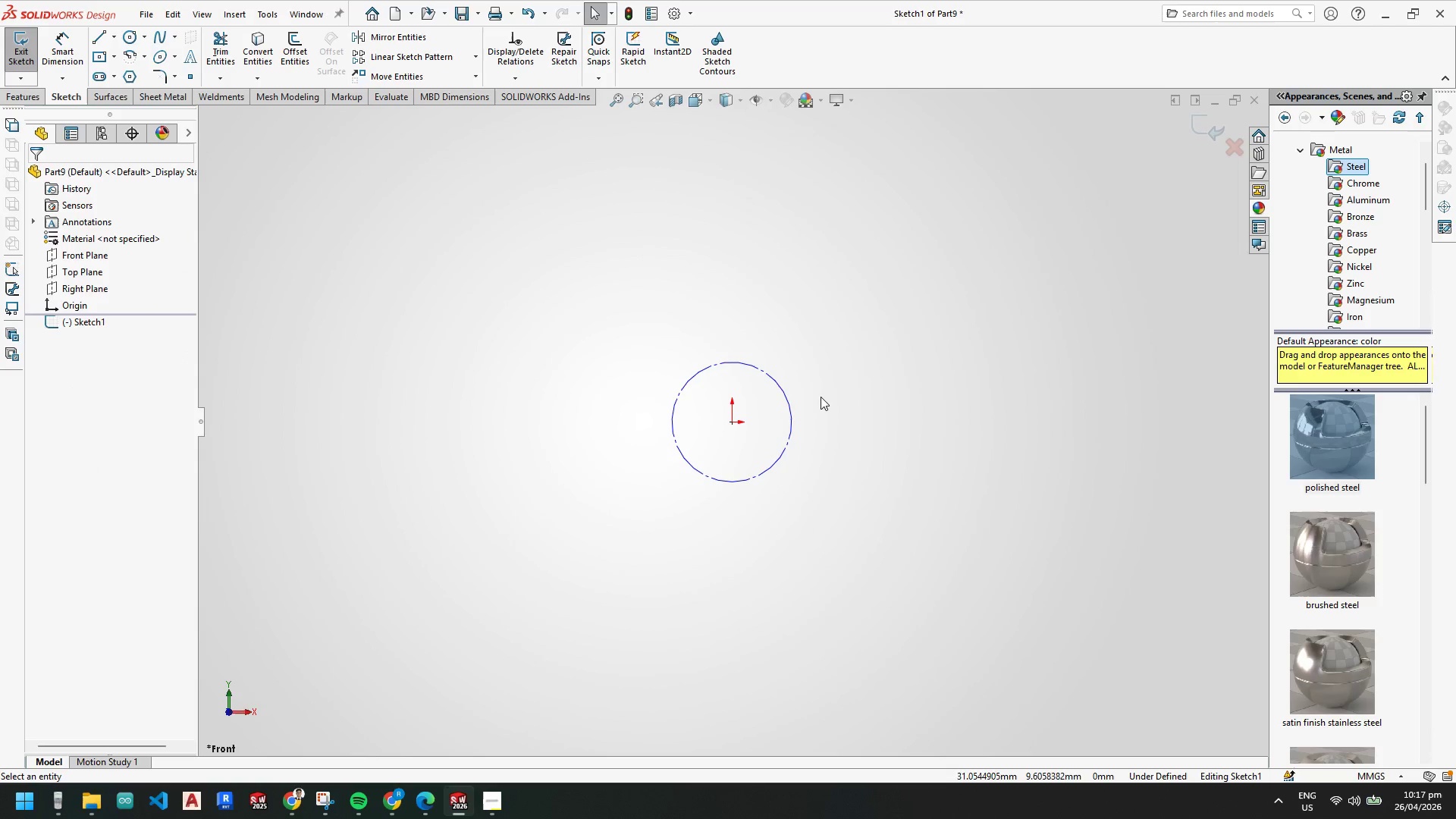 
key(Escape)
 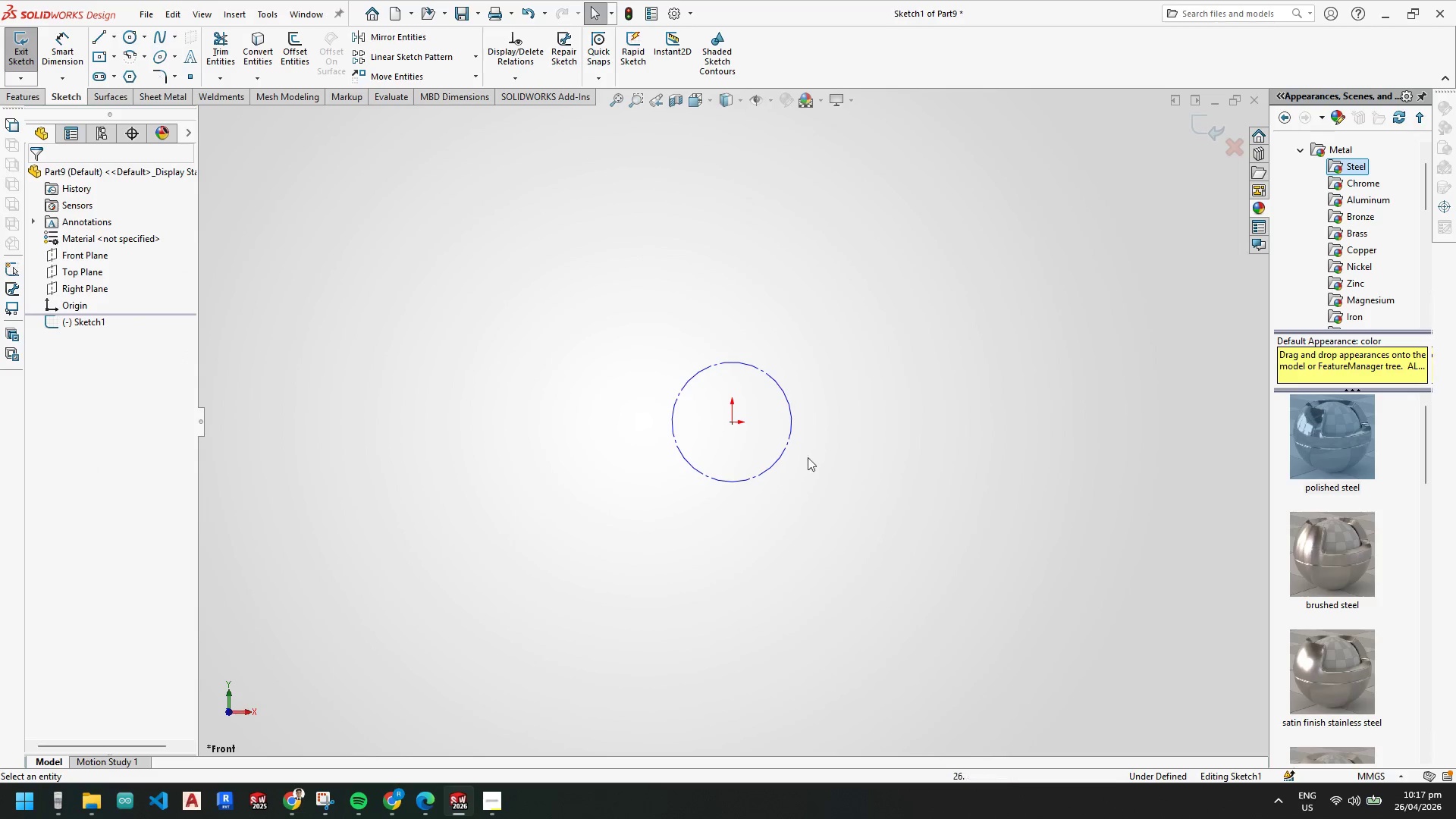 
key(Escape)
 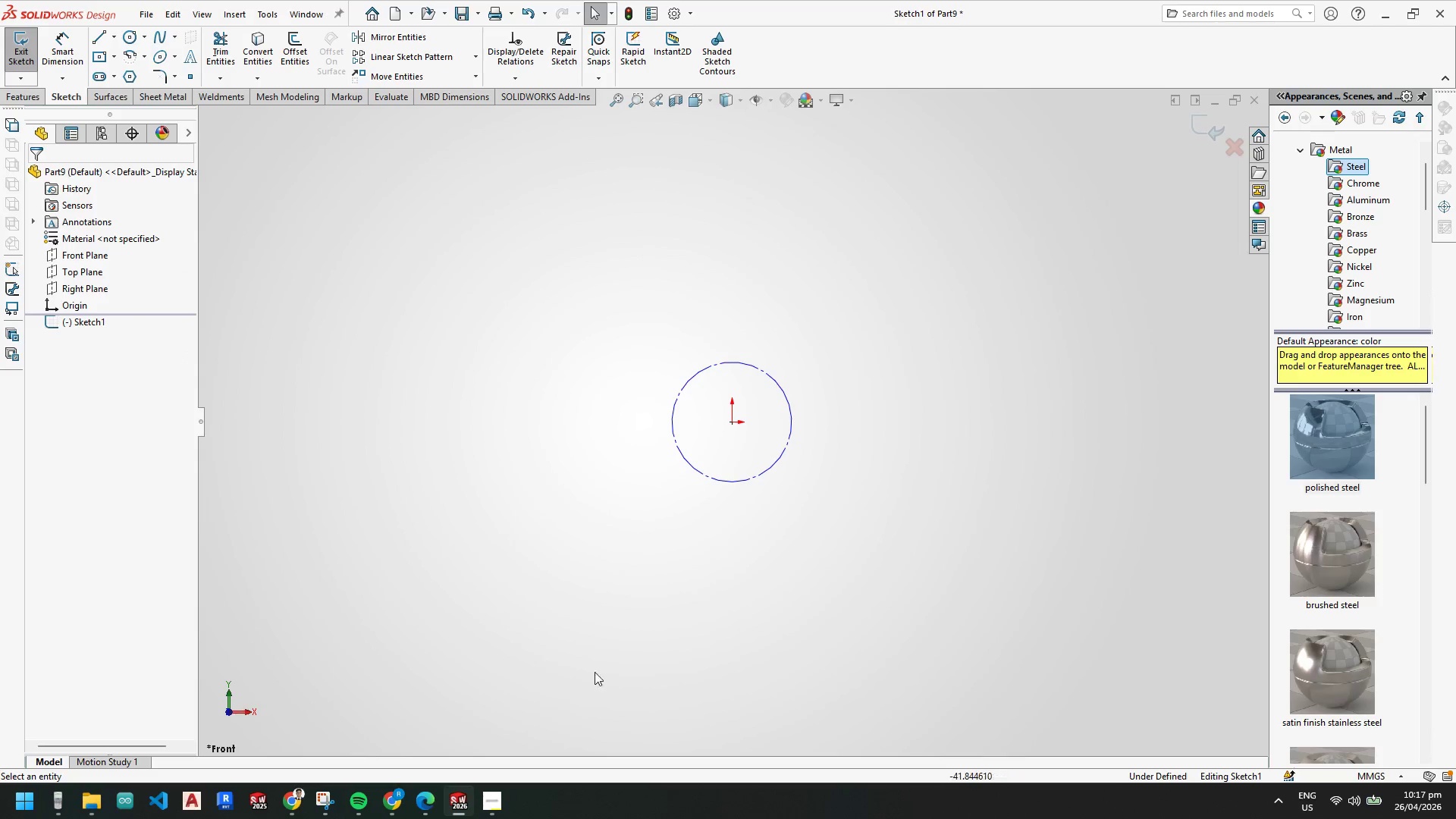 
key(Escape)
 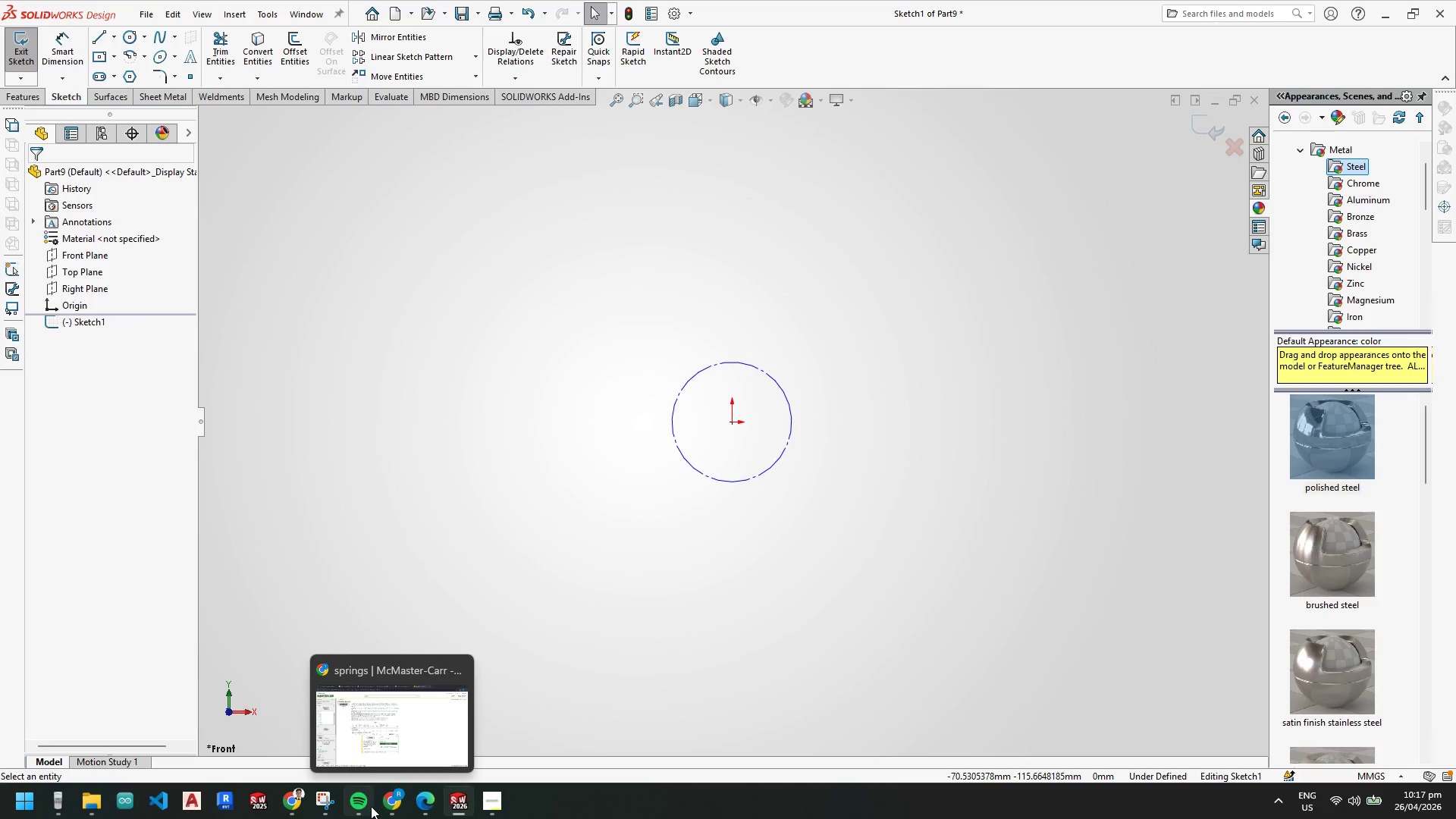 
left_click([399, 803])
 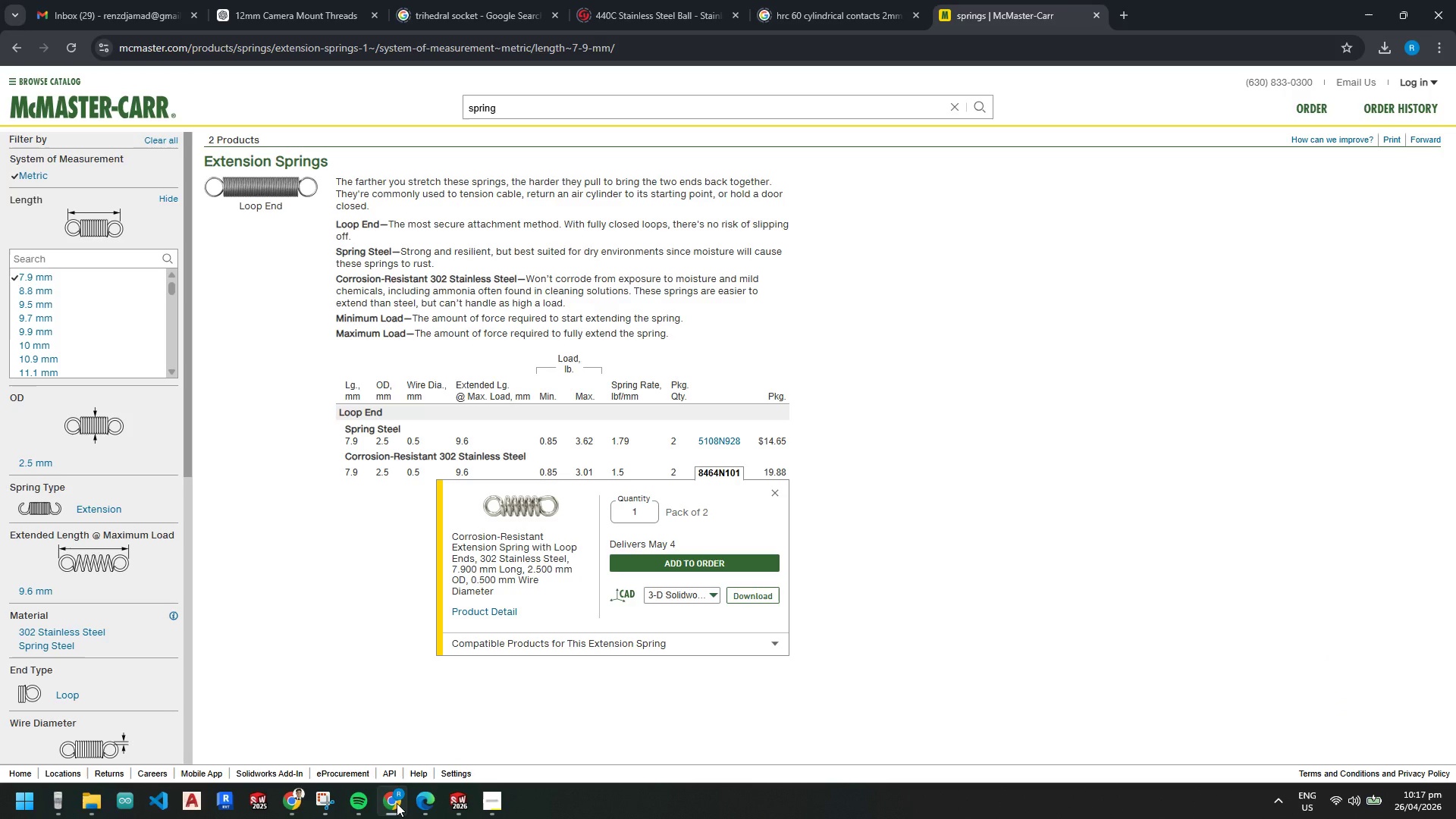 
wait(18.62)
 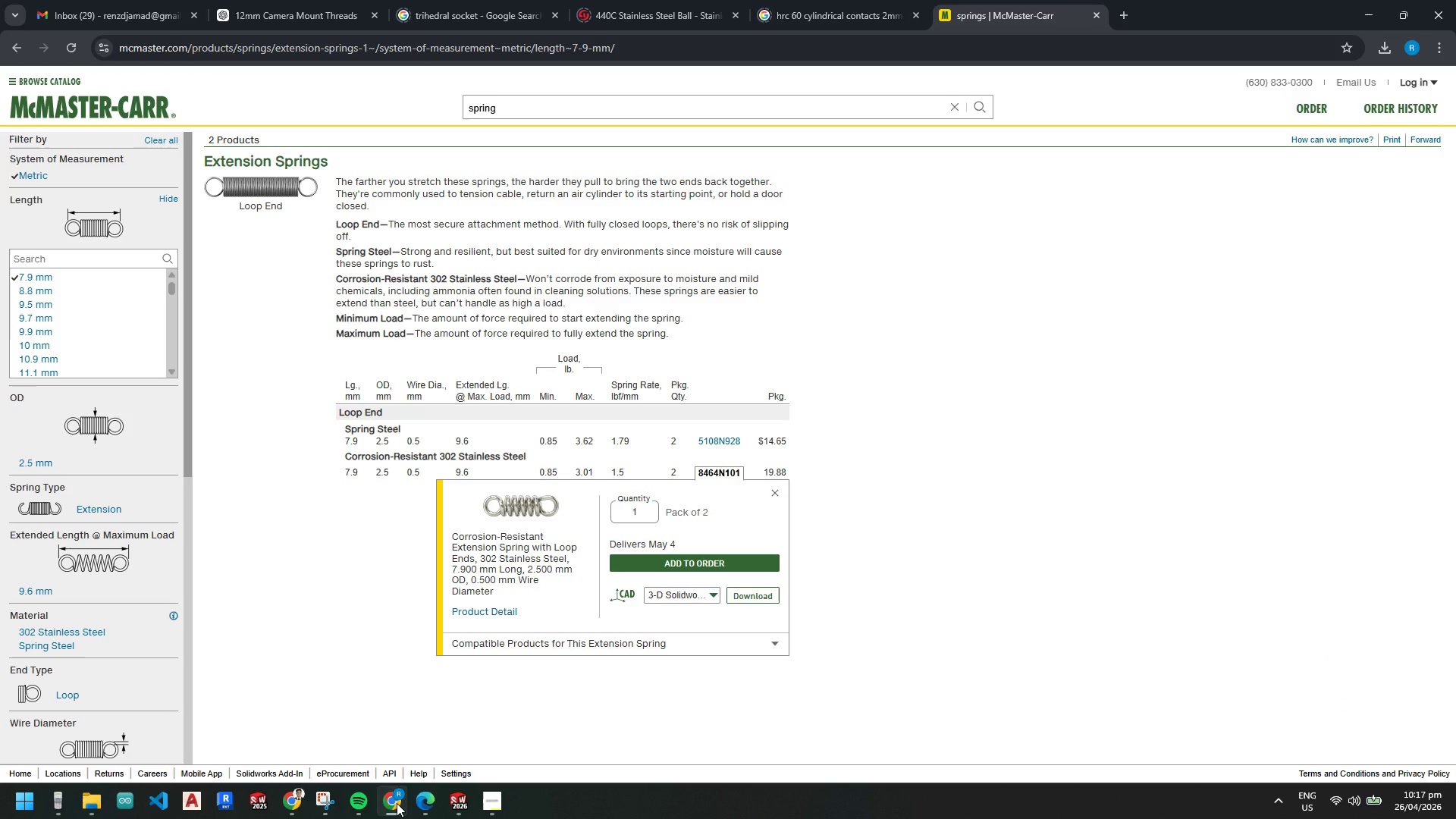 
left_click([397, 803])
 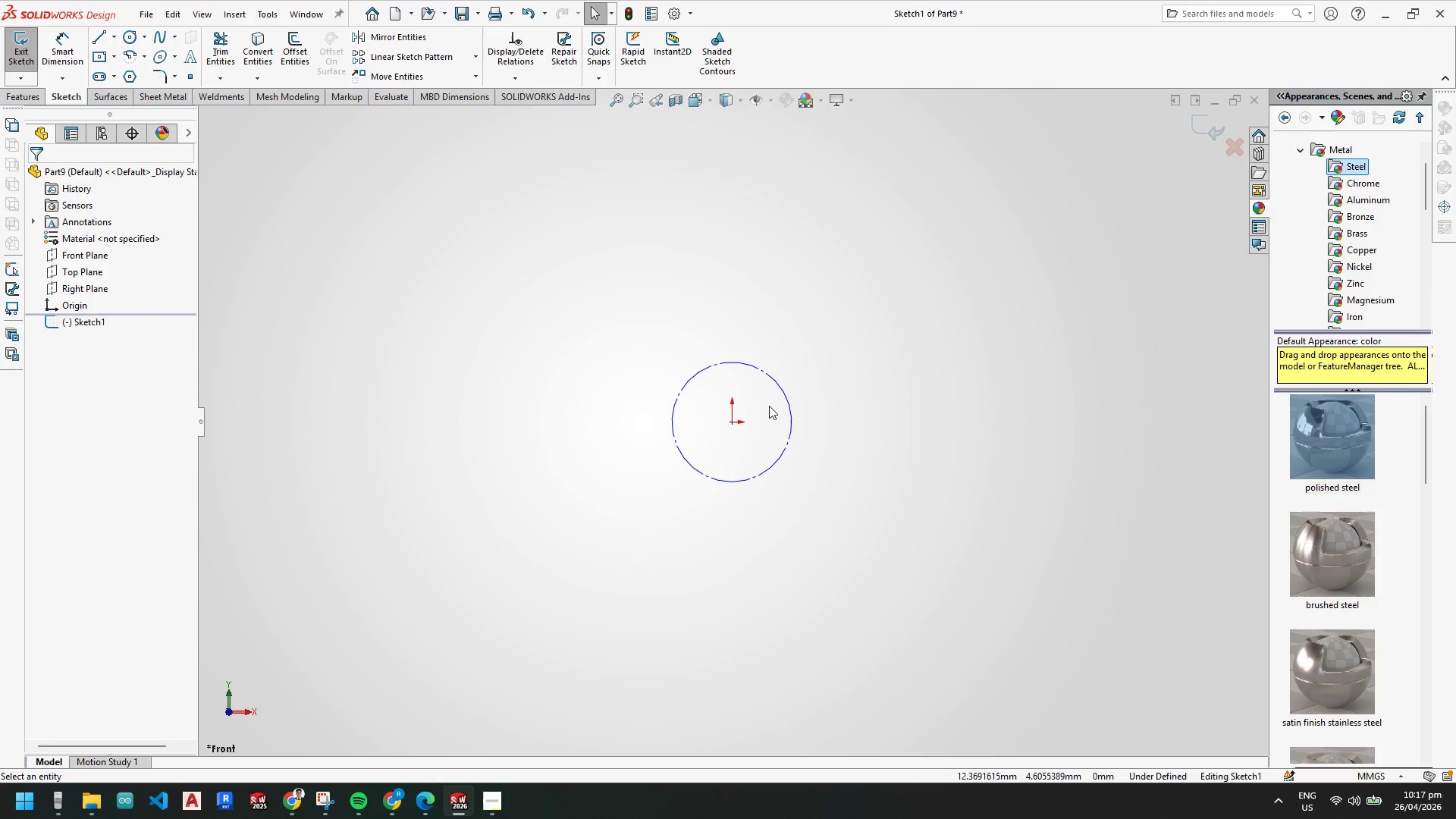 
scroll: coordinate [780, 395], scroll_direction: down, amount: 2.0
 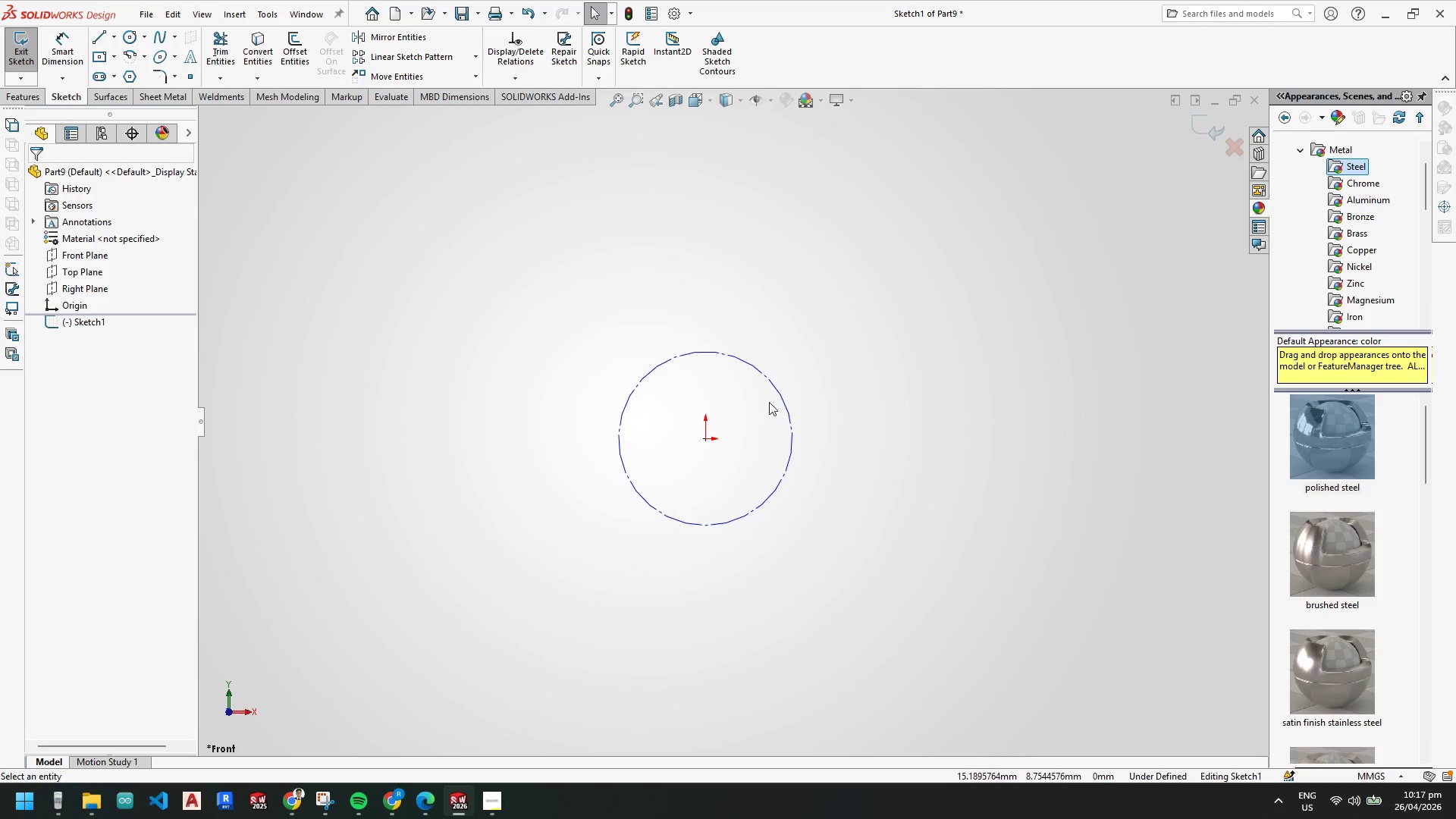 
key(Escape)
 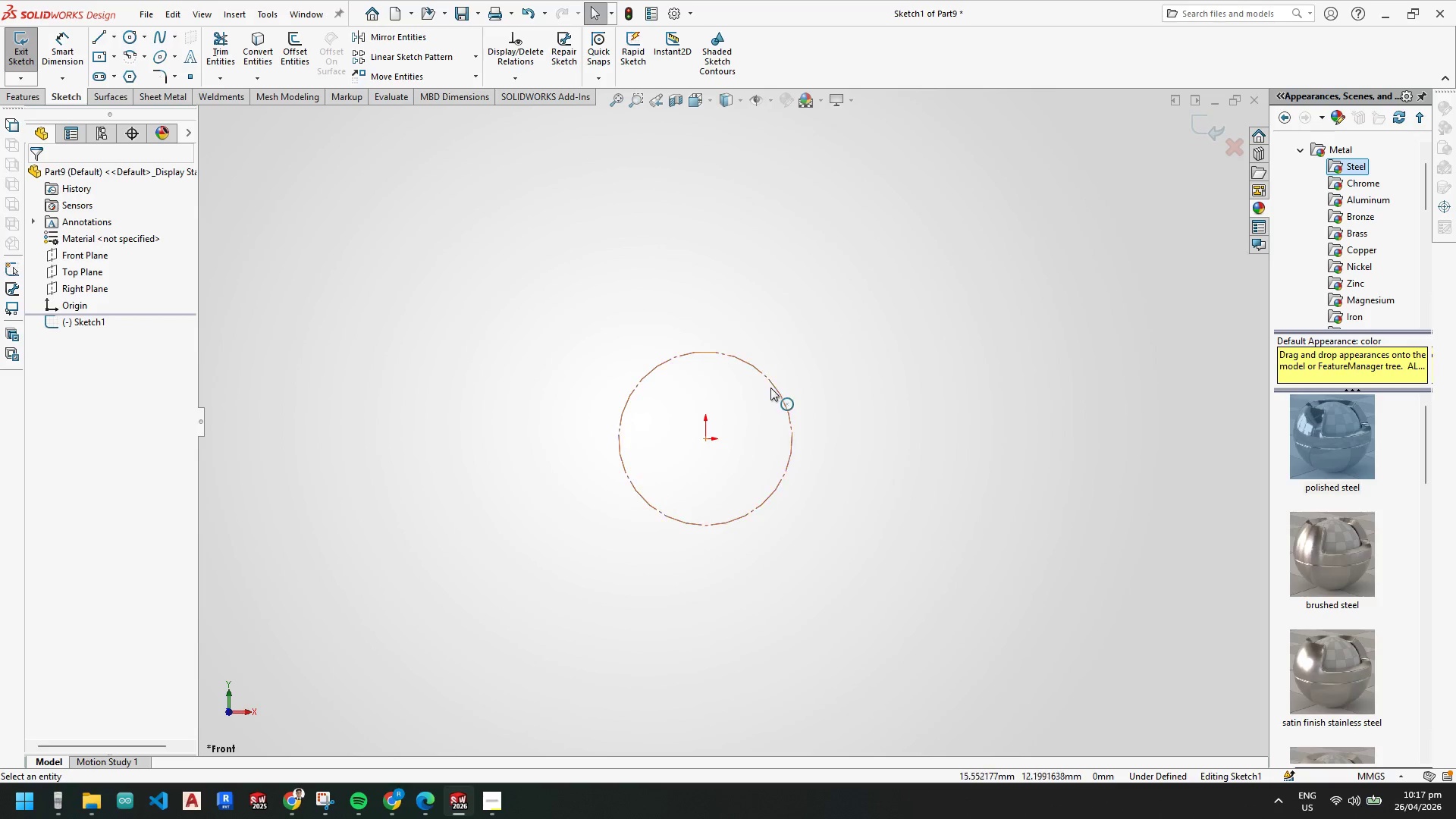 
key(Escape)
 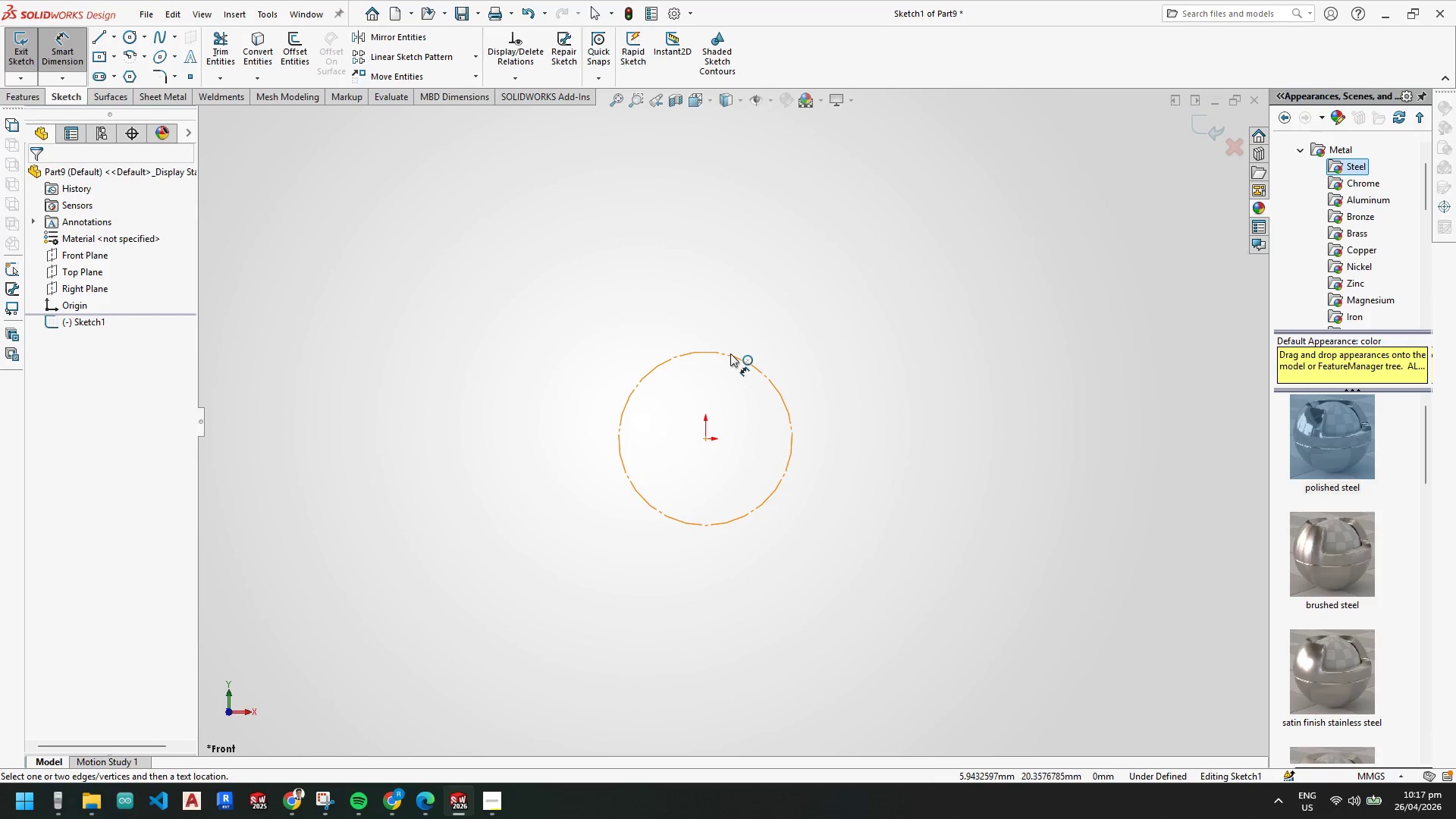 
left_click([730, 353])
 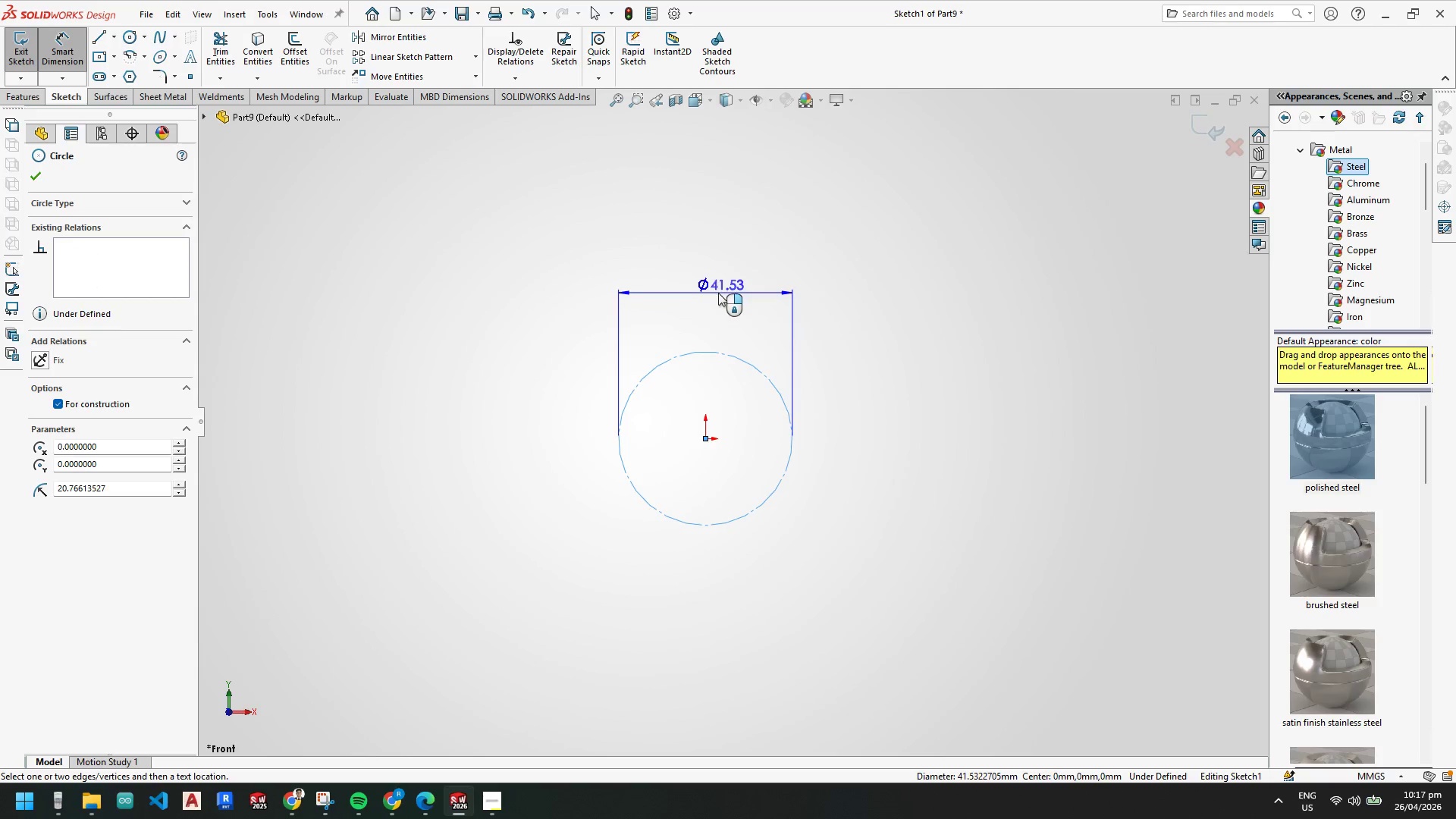 
left_click([711, 290])
 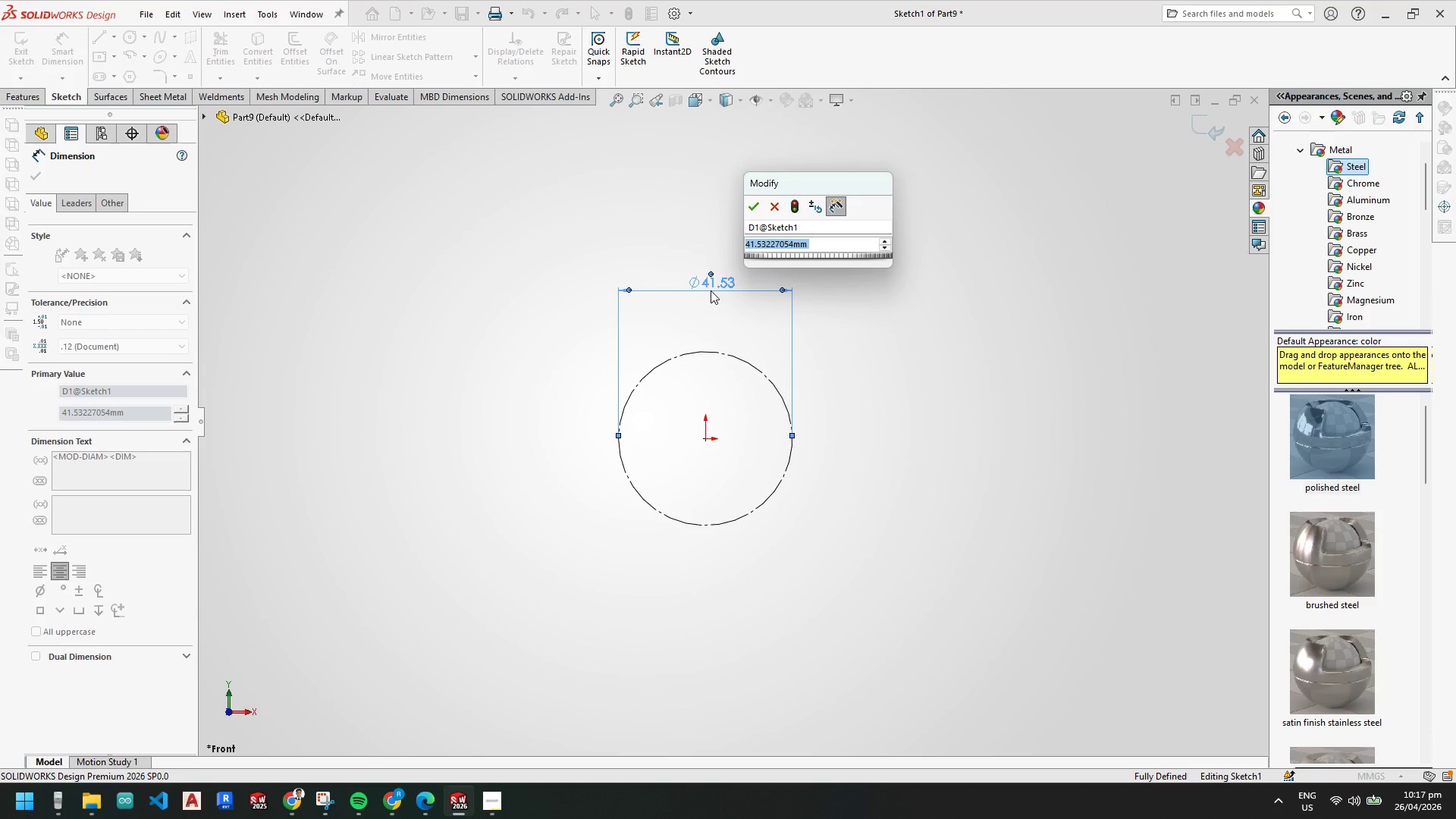 
key(2)
 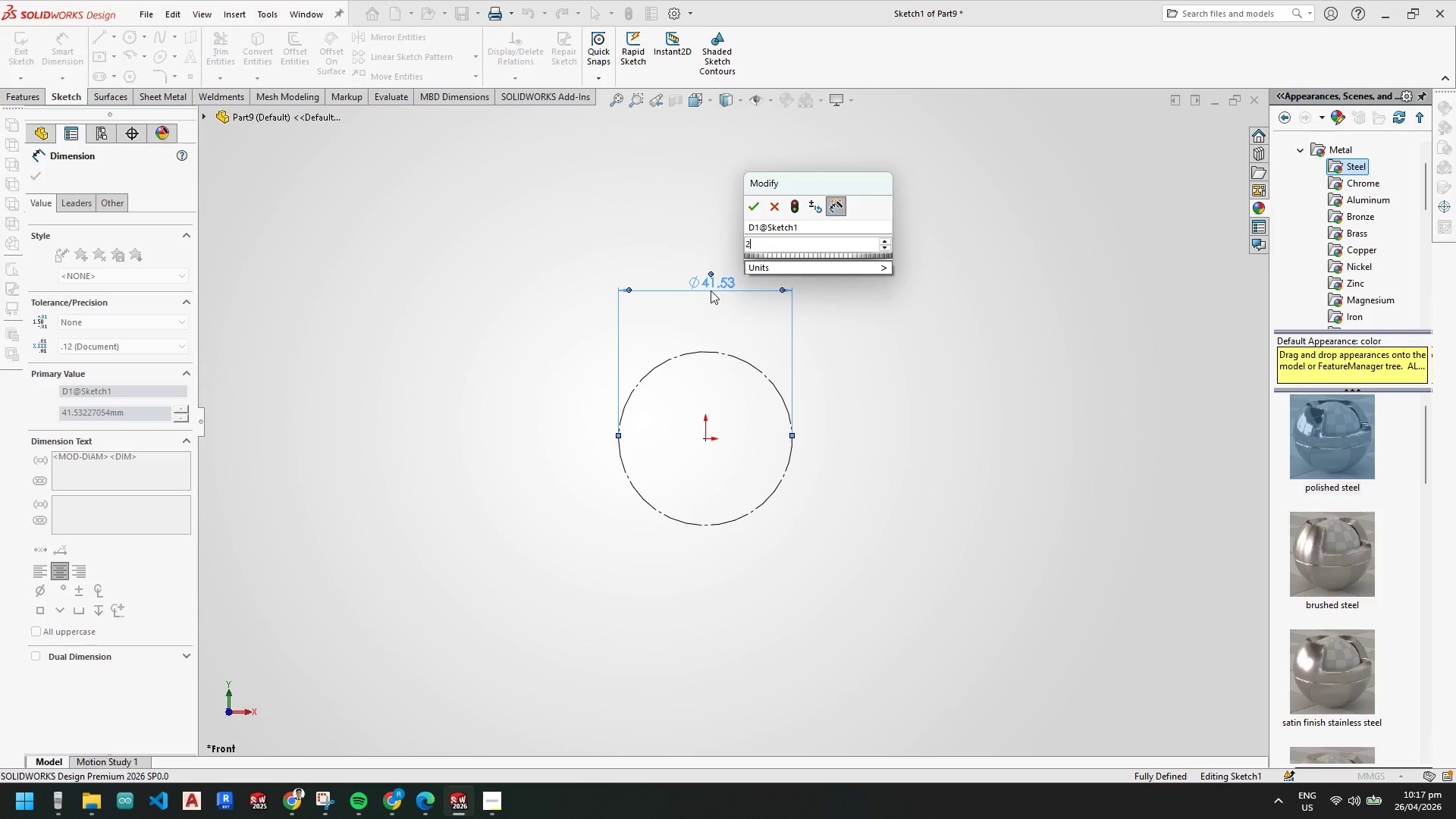 
key(Period)
 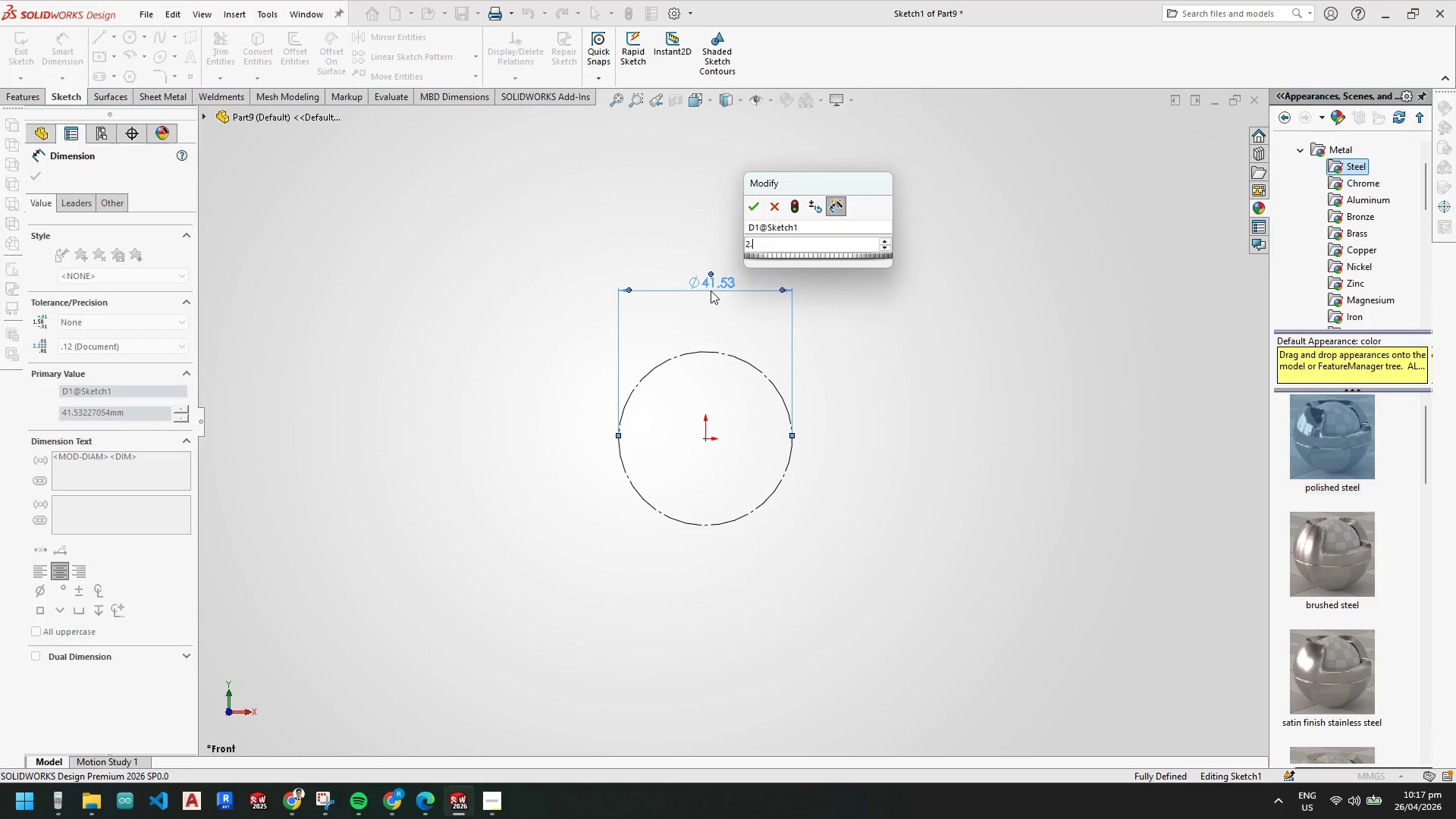 
key(5)
 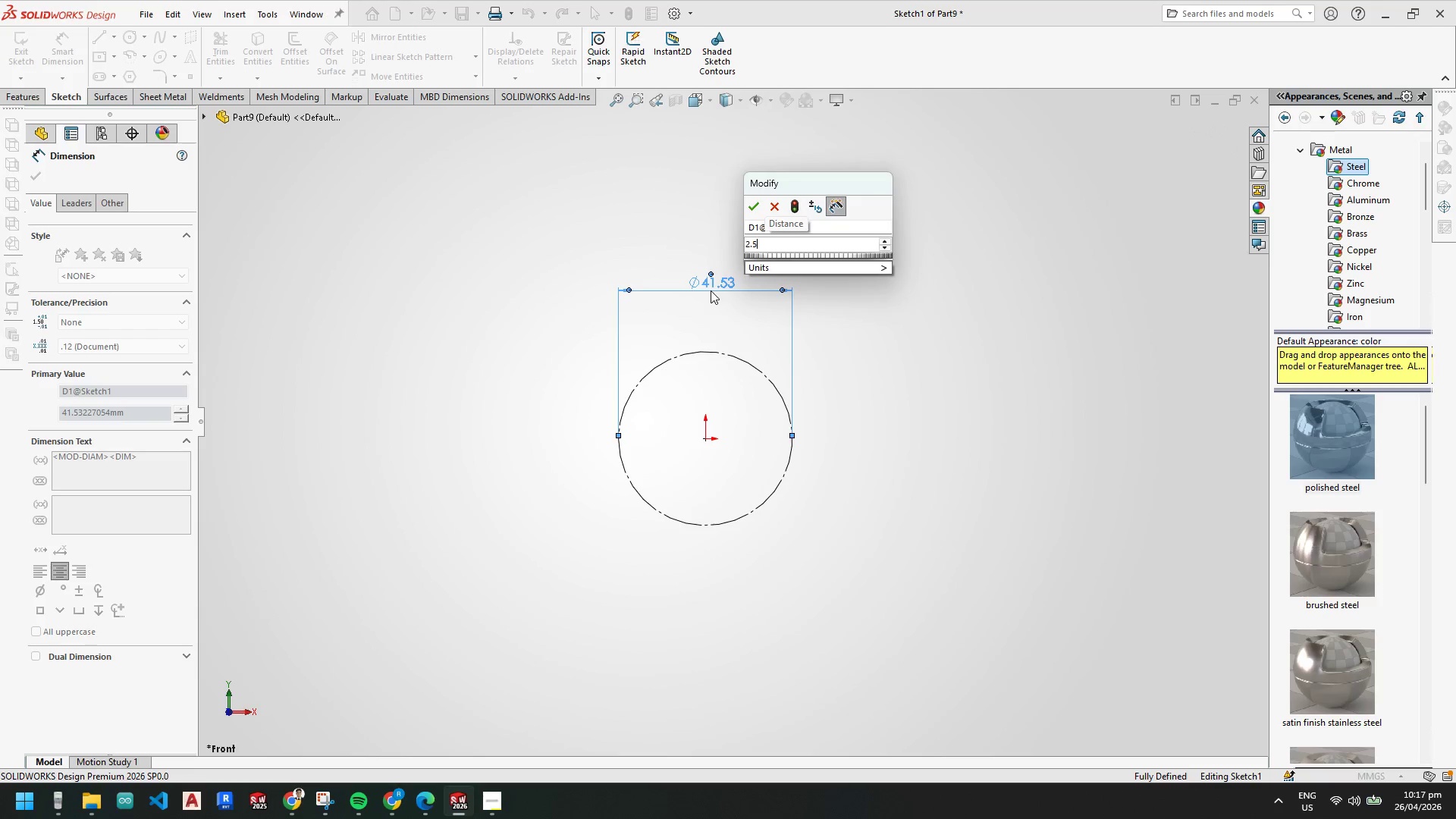 
key(Minus)
 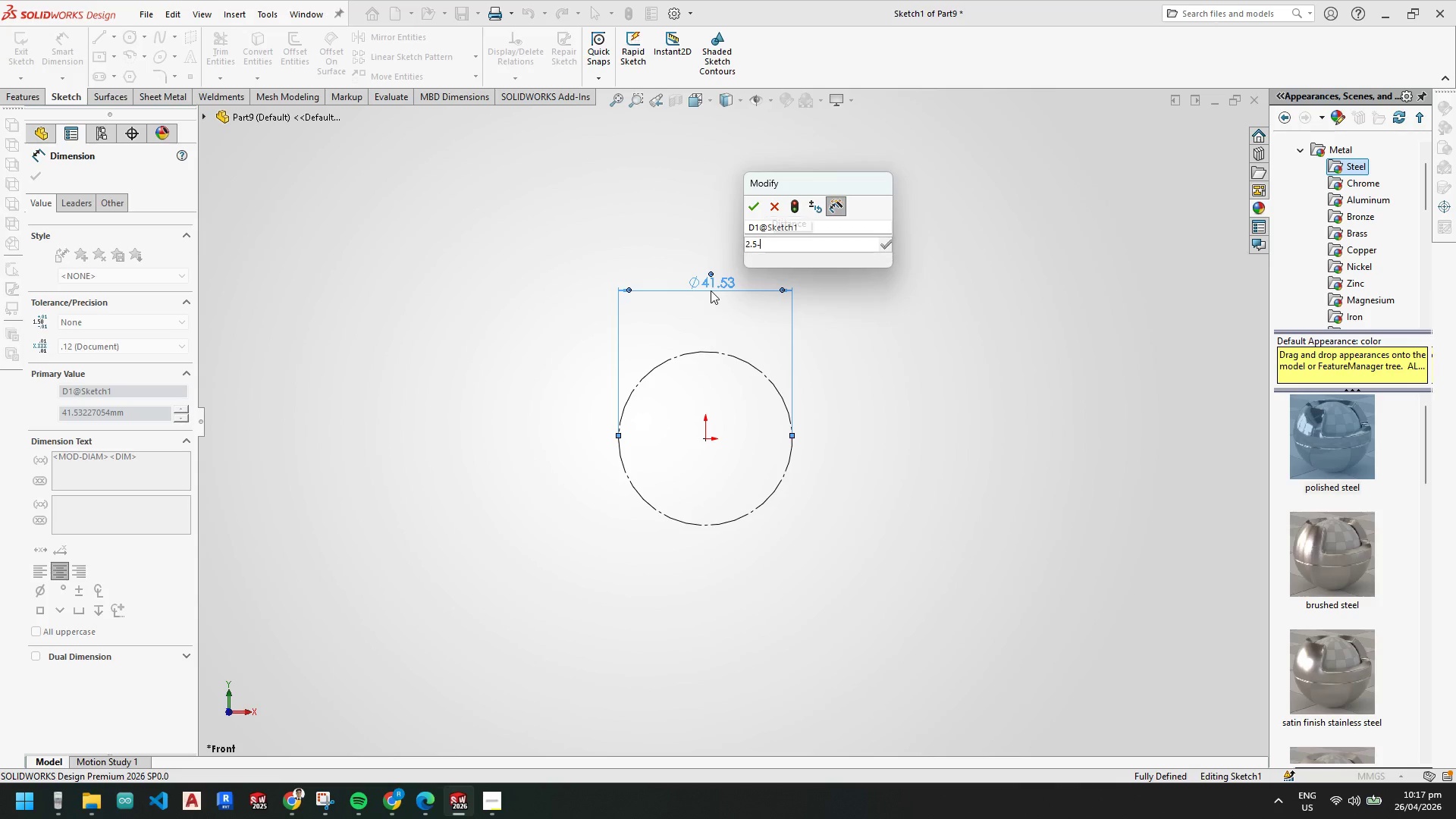 
key(0)
 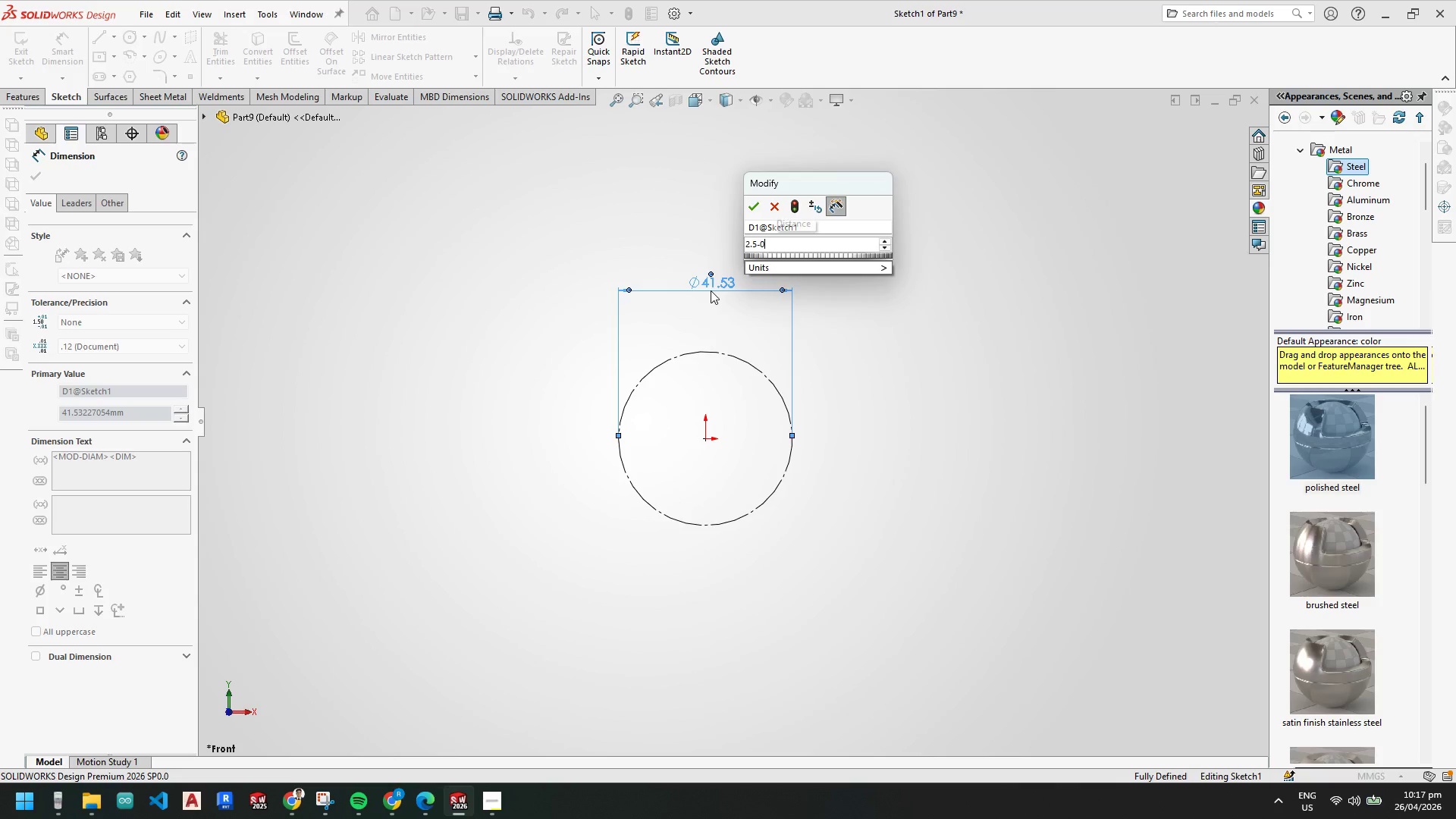 
key(Period)
 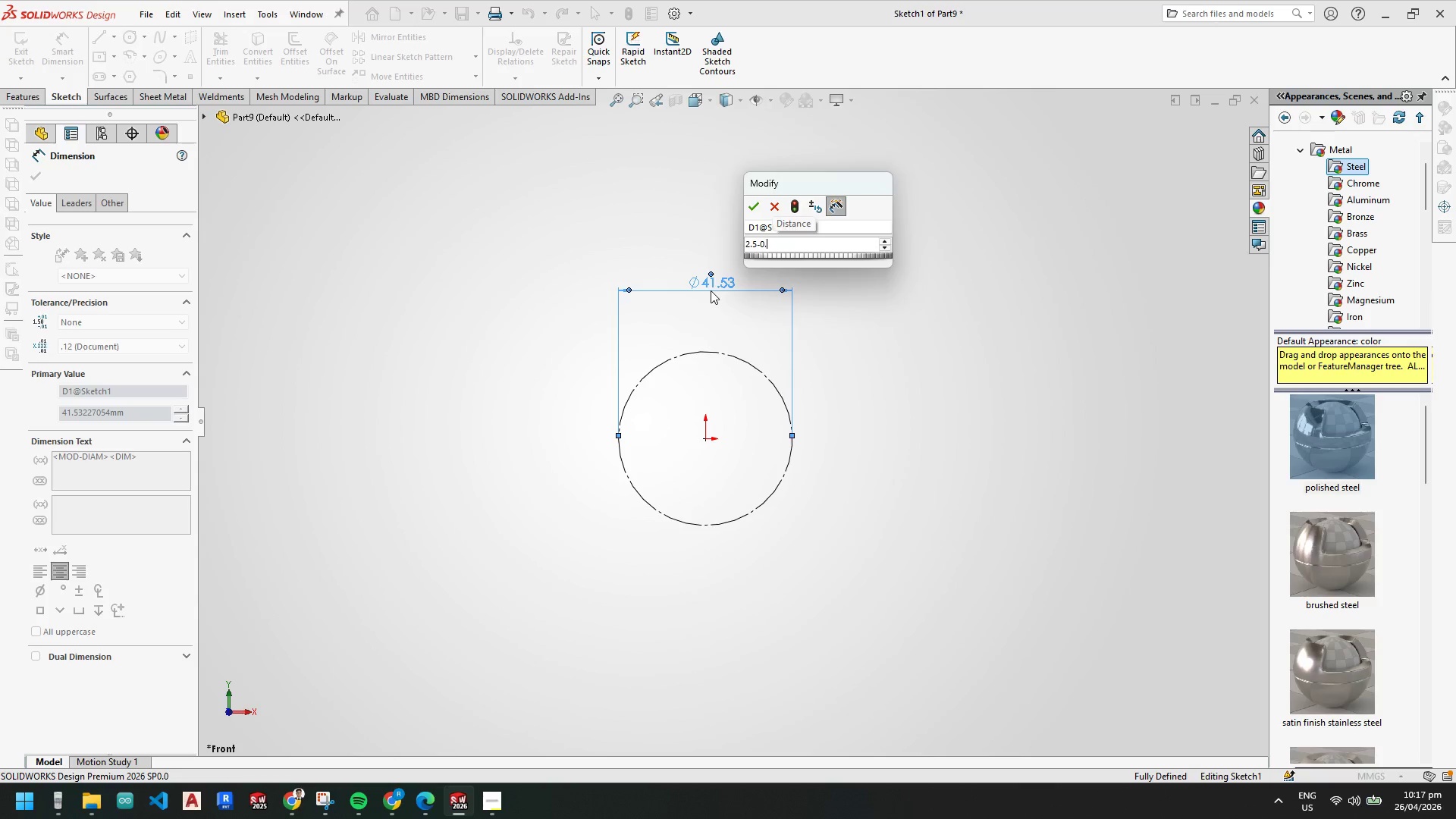 
key(5)
 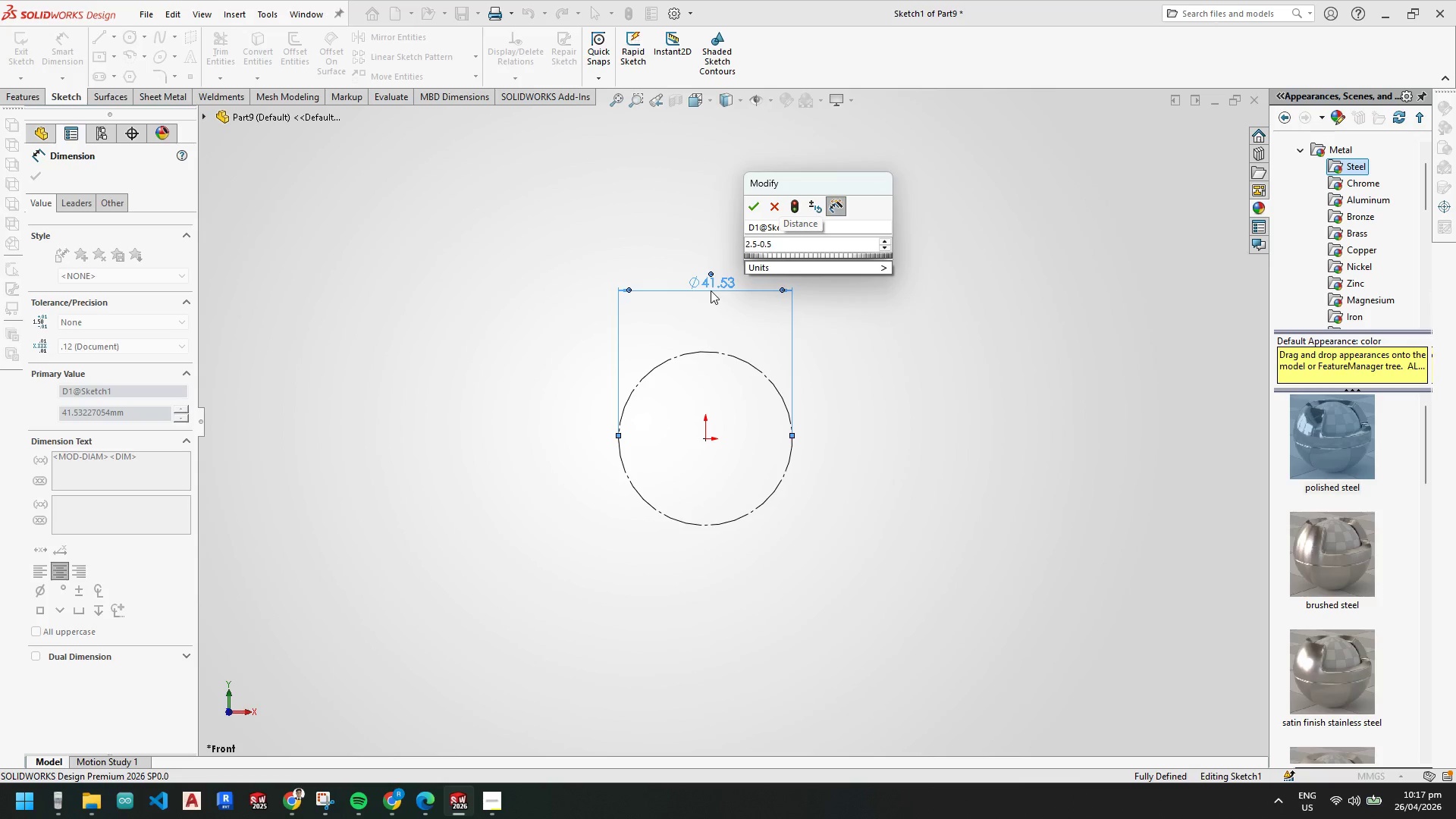 
key(Enter)
 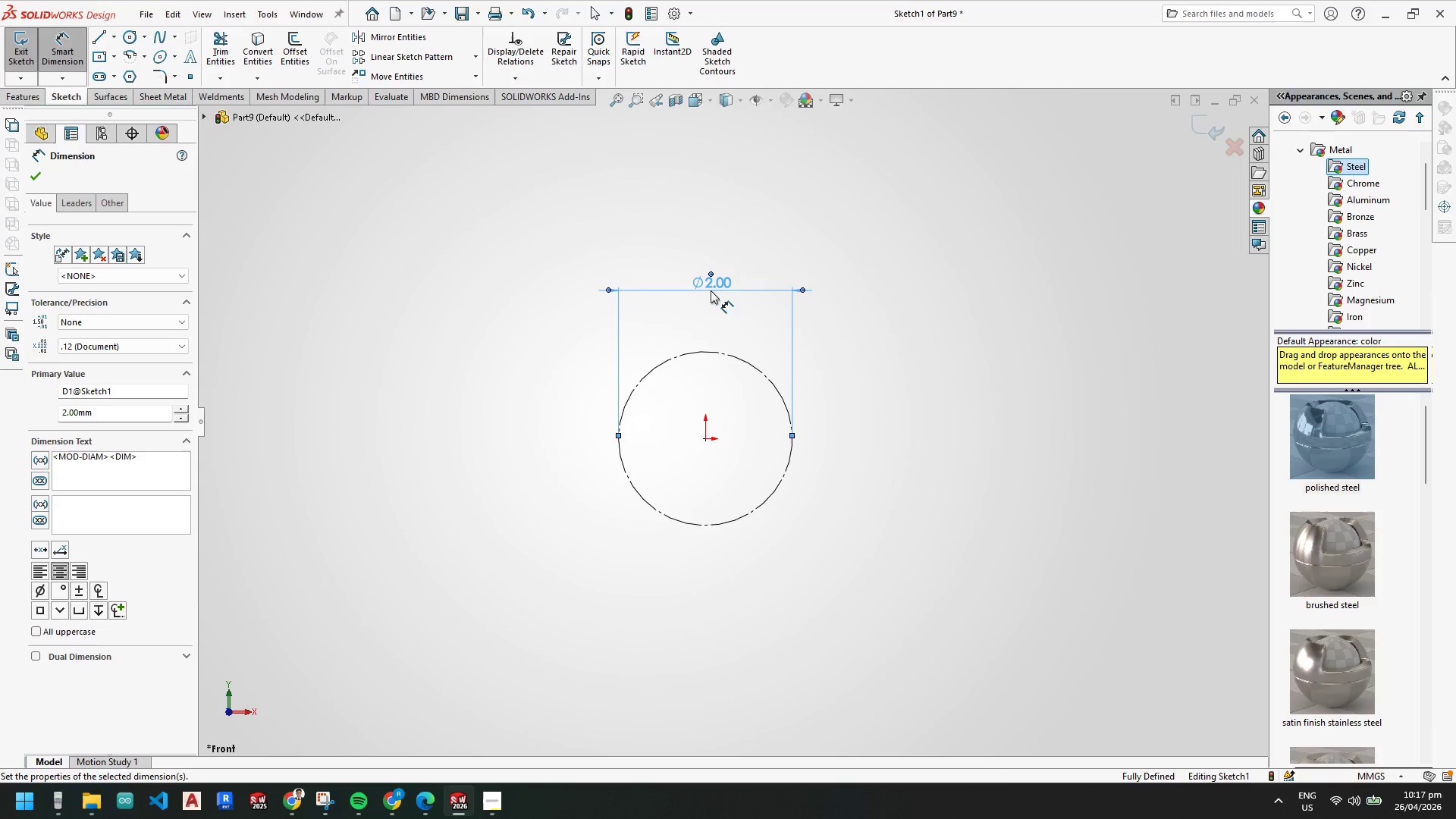 
key(Escape)
 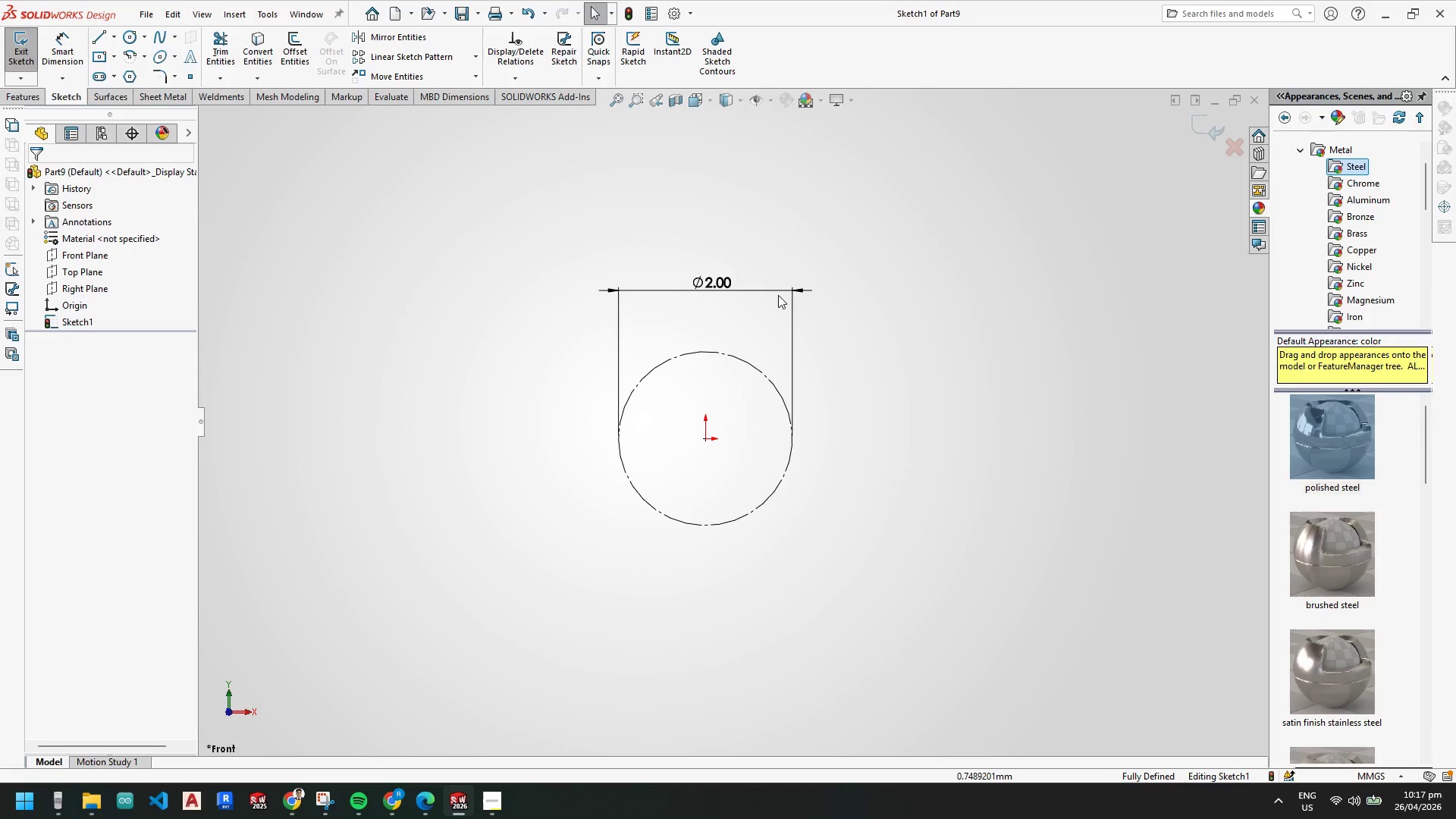 
key(Escape)
 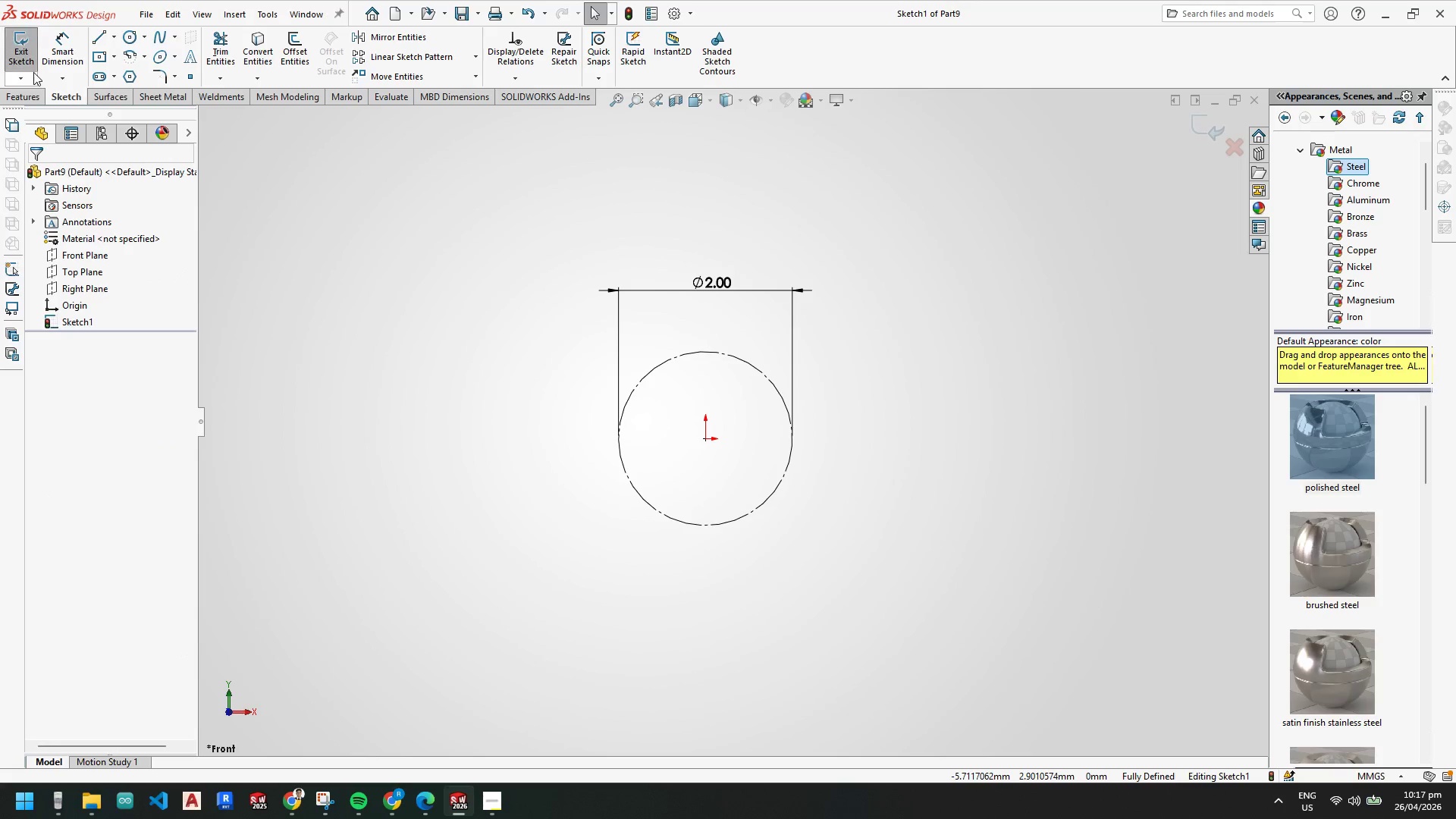 
wait(5.94)
 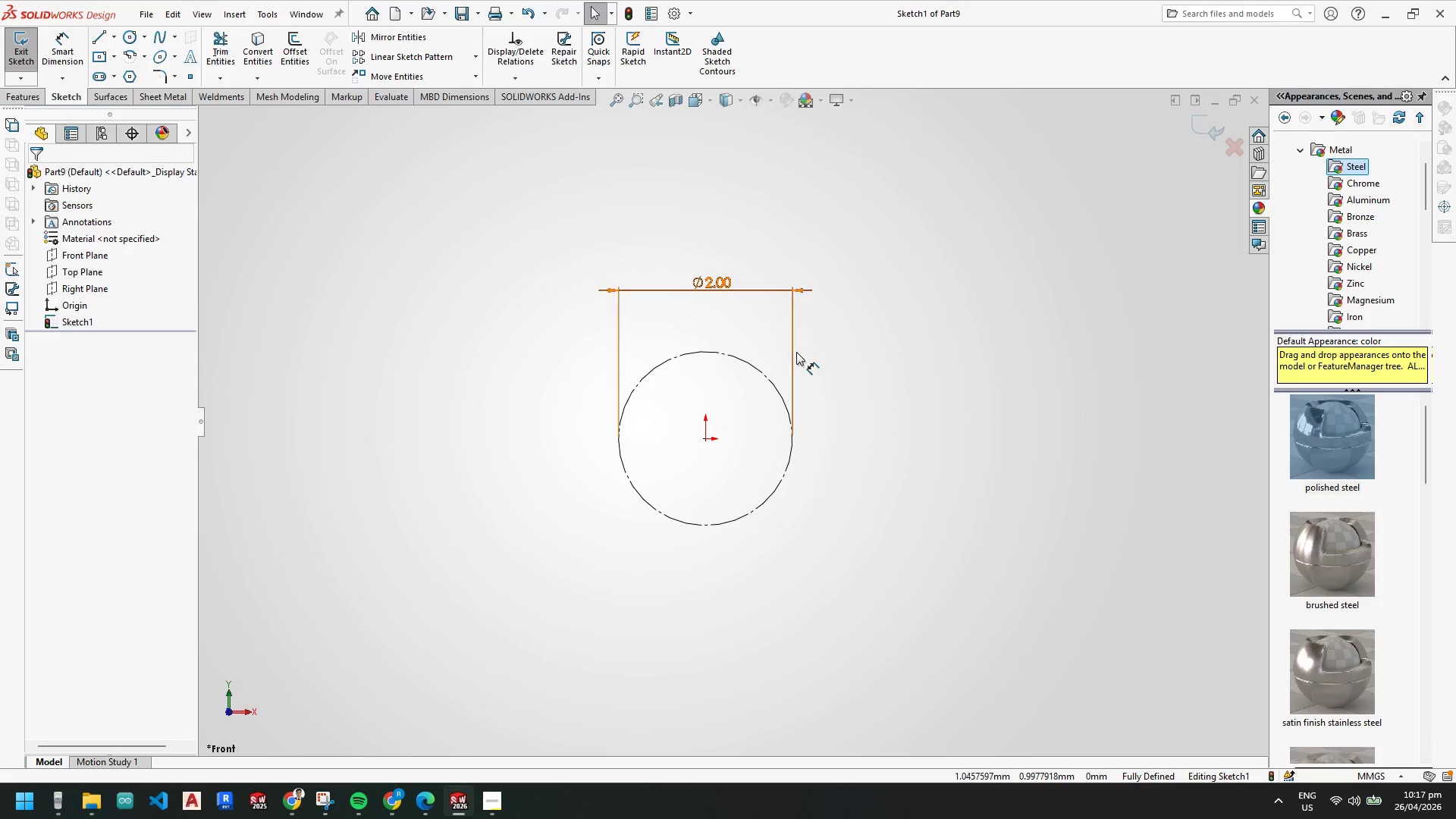 
right_click([743, 362])
 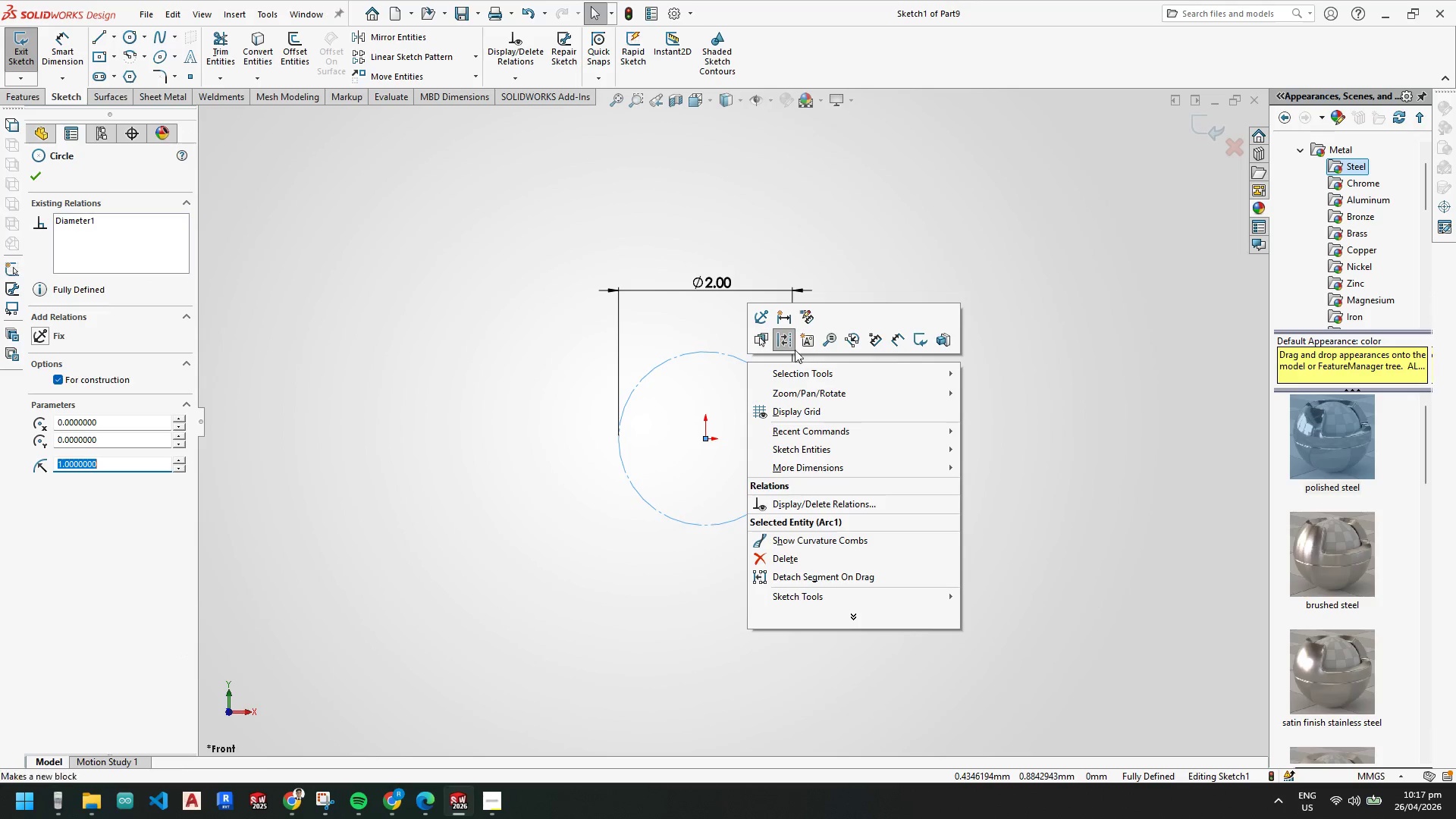 
left_click([778, 342])
 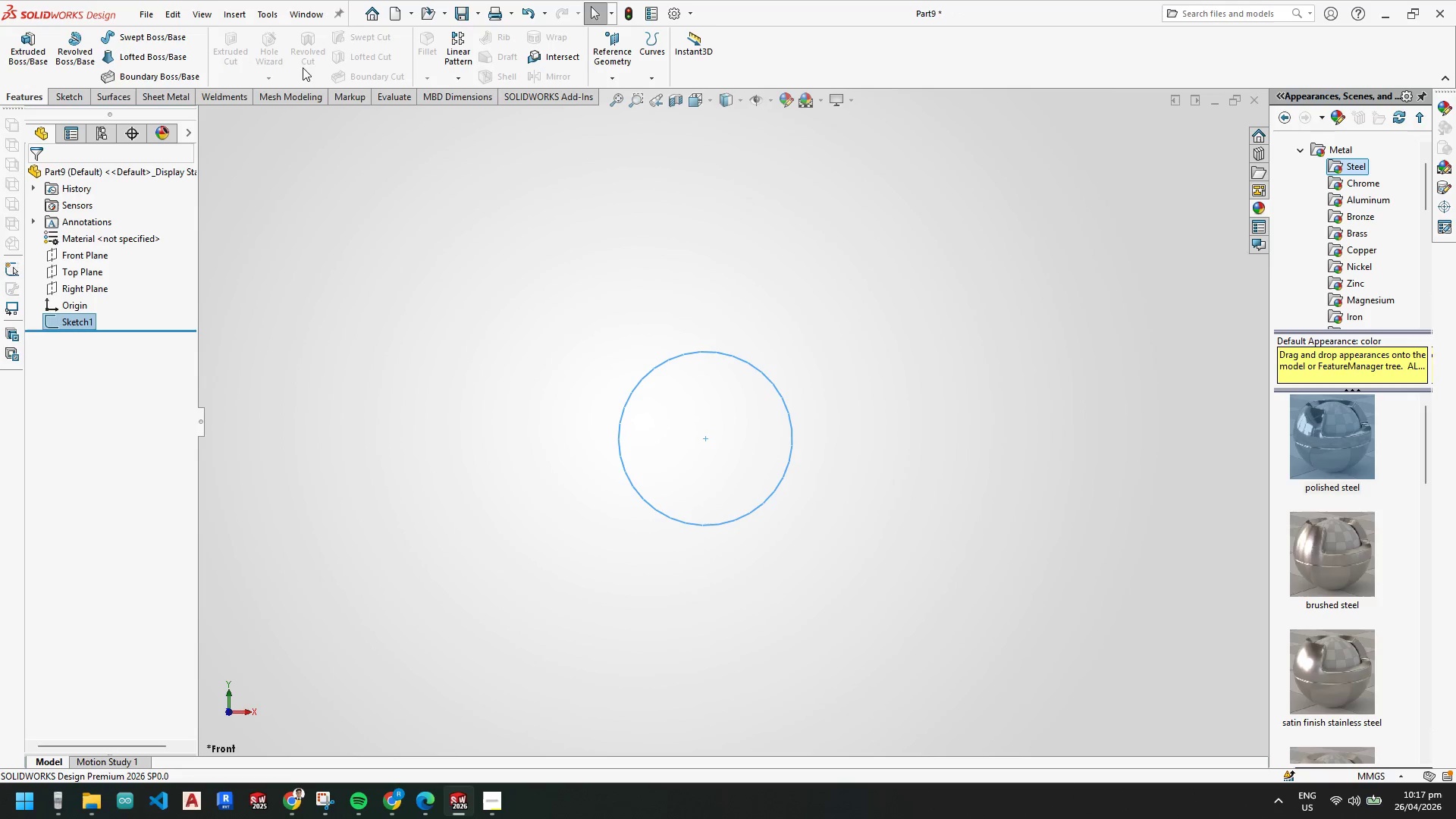 
left_click([609, 78])
 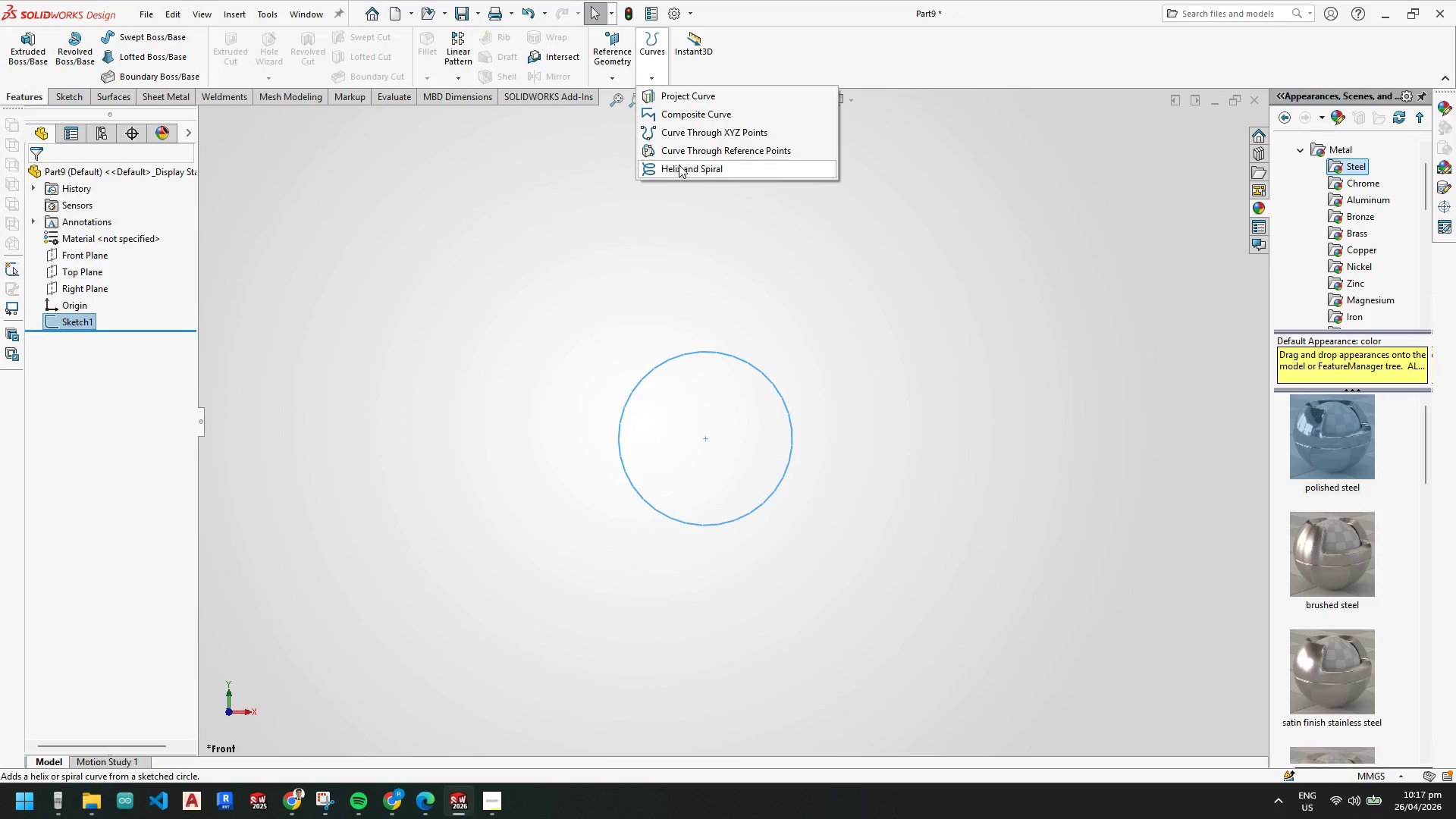 
wait(5.81)
 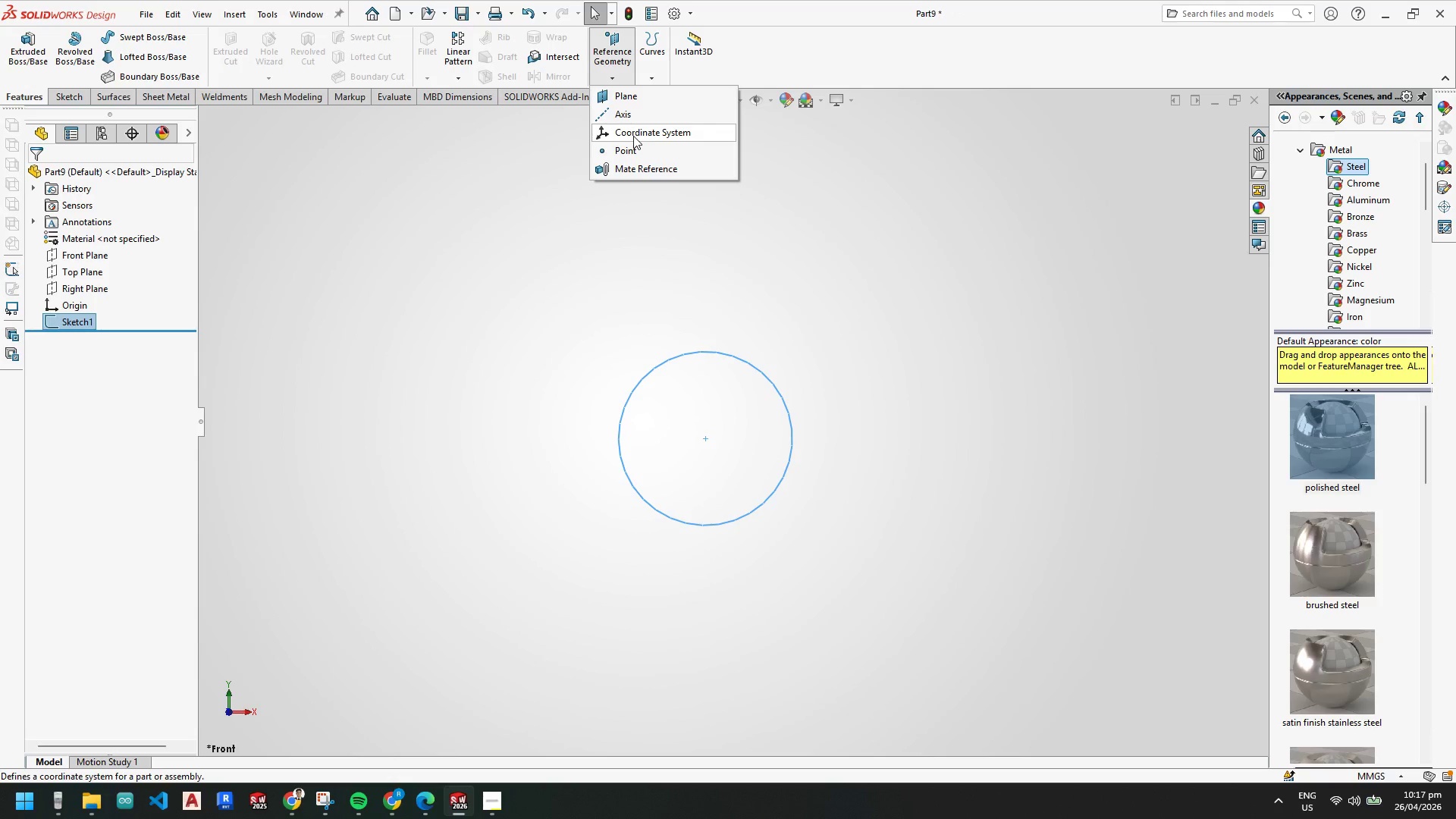 
left_click([679, 167])
 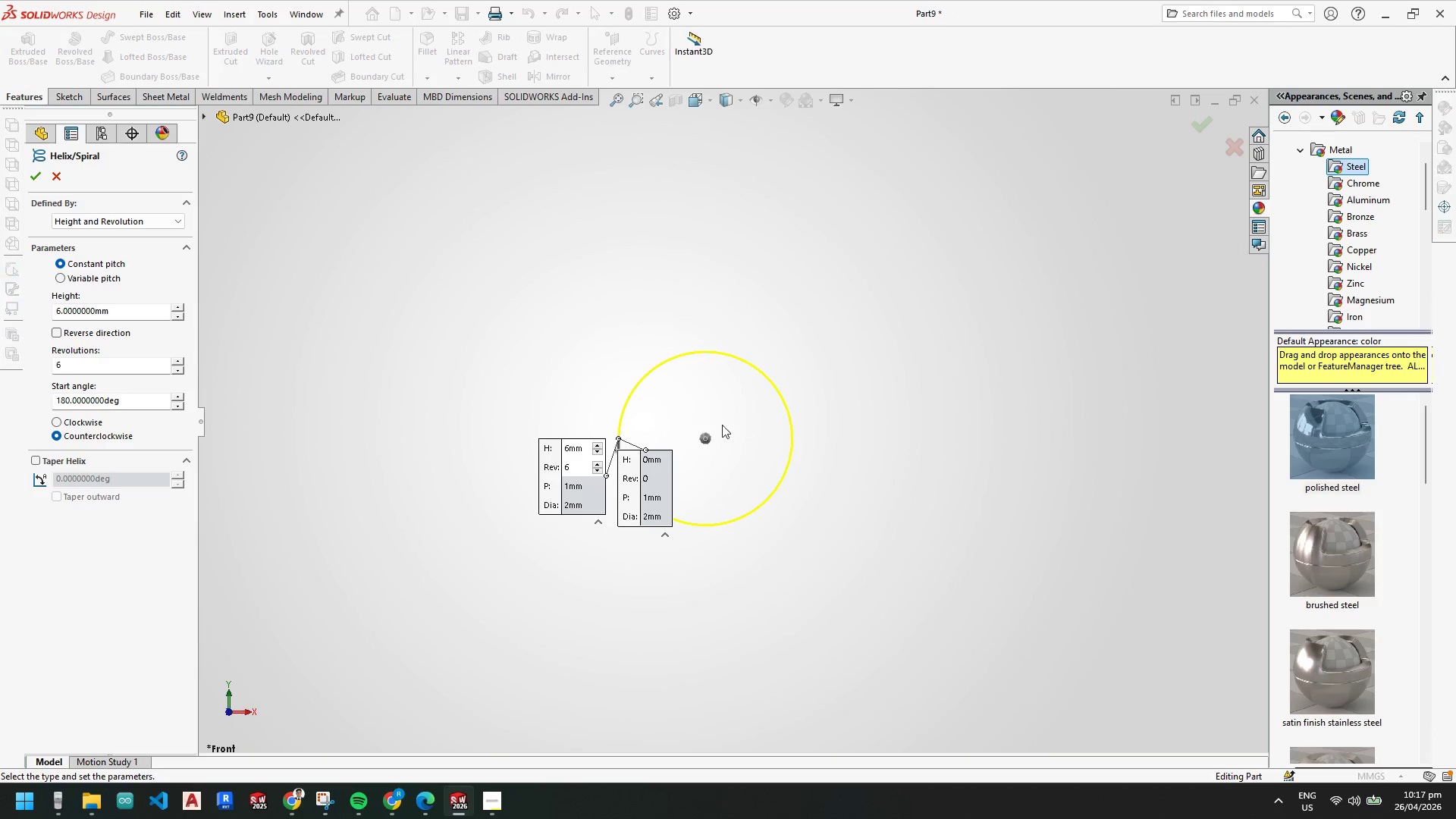 
scroll: coordinate [692, 413], scroll_direction: up, amount: 1.0
 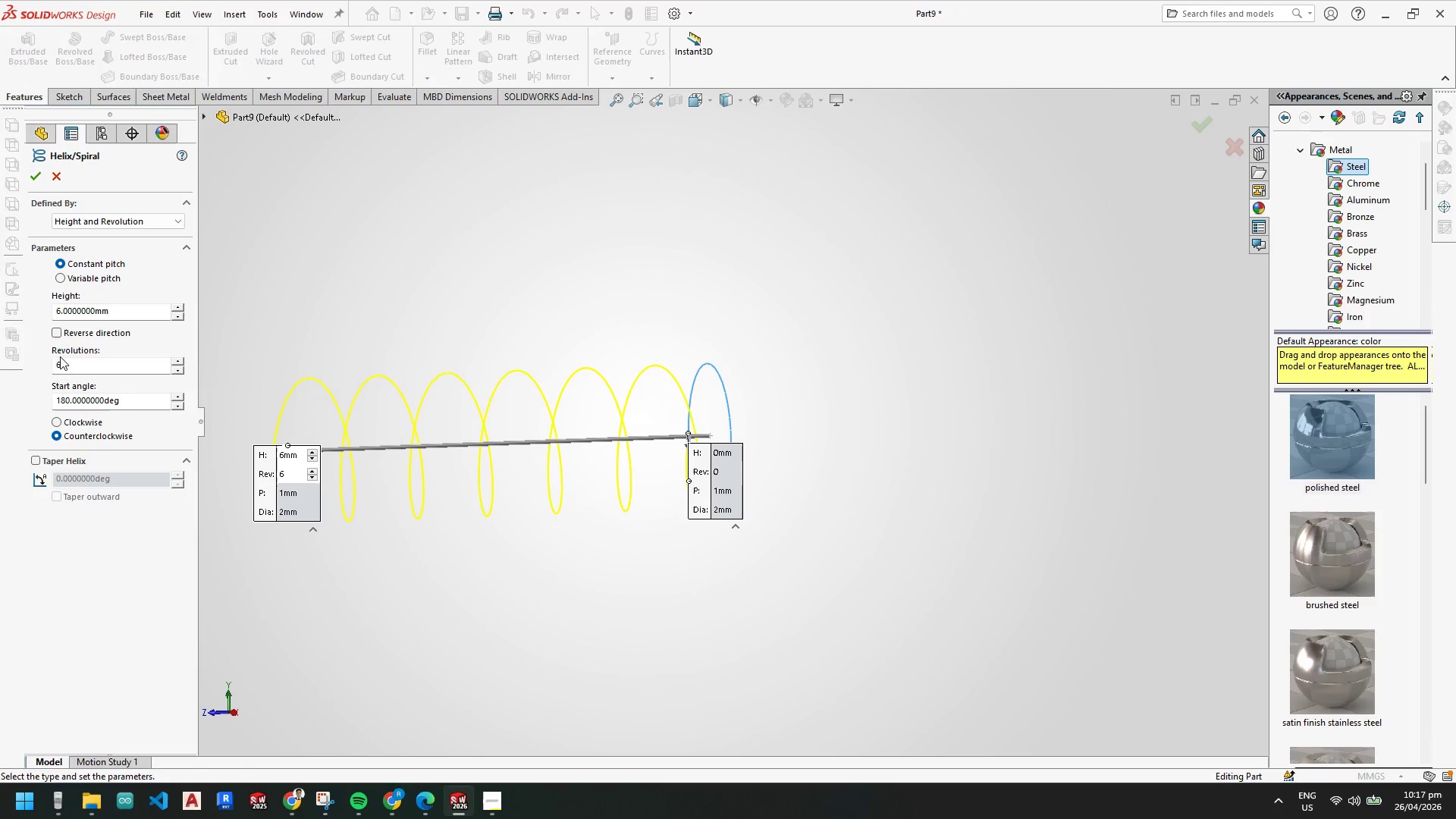 
left_click_drag(start_coordinate=[93, 363], to_coordinate=[0, 346])
 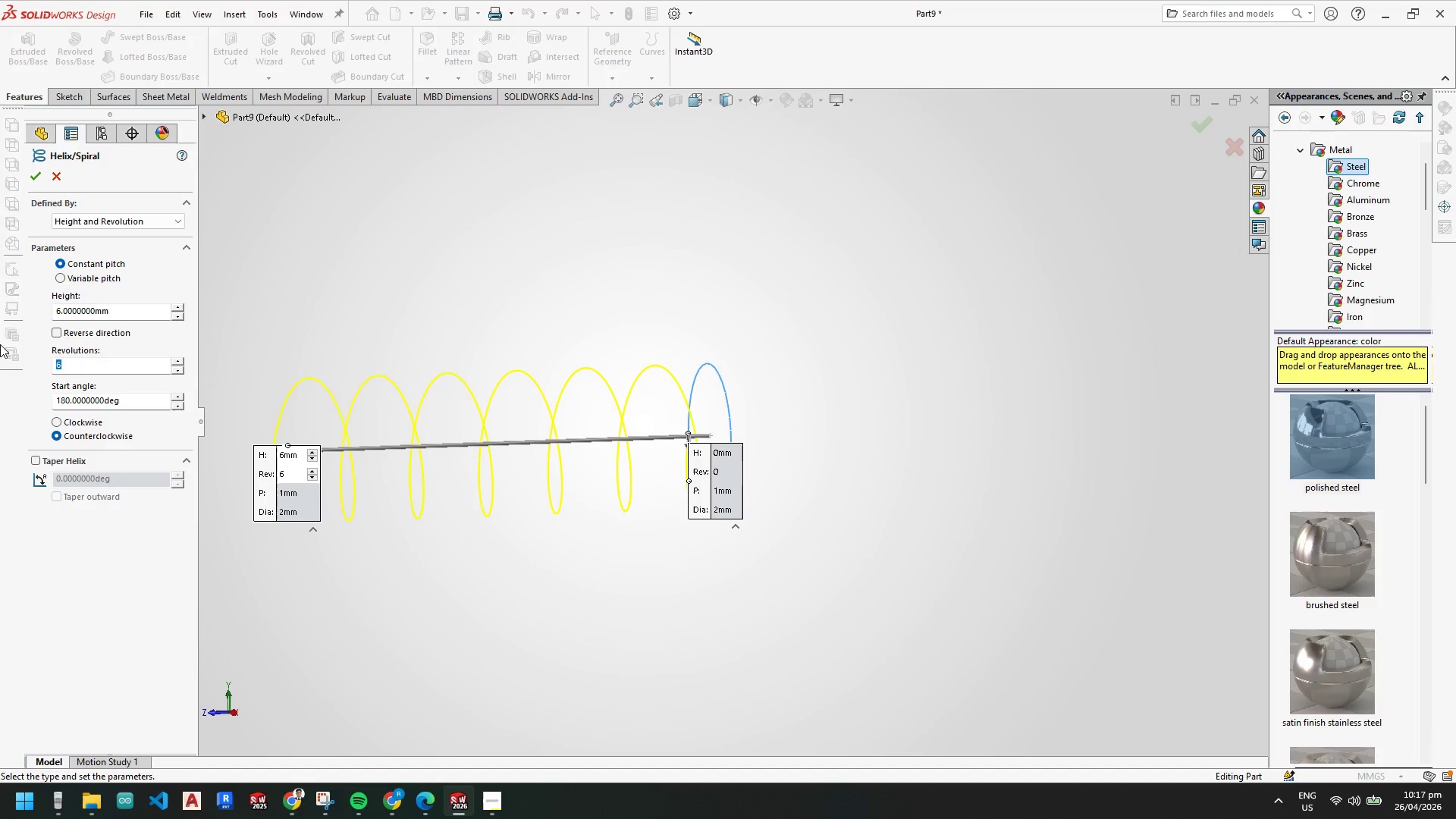 
key(Numpad5)
 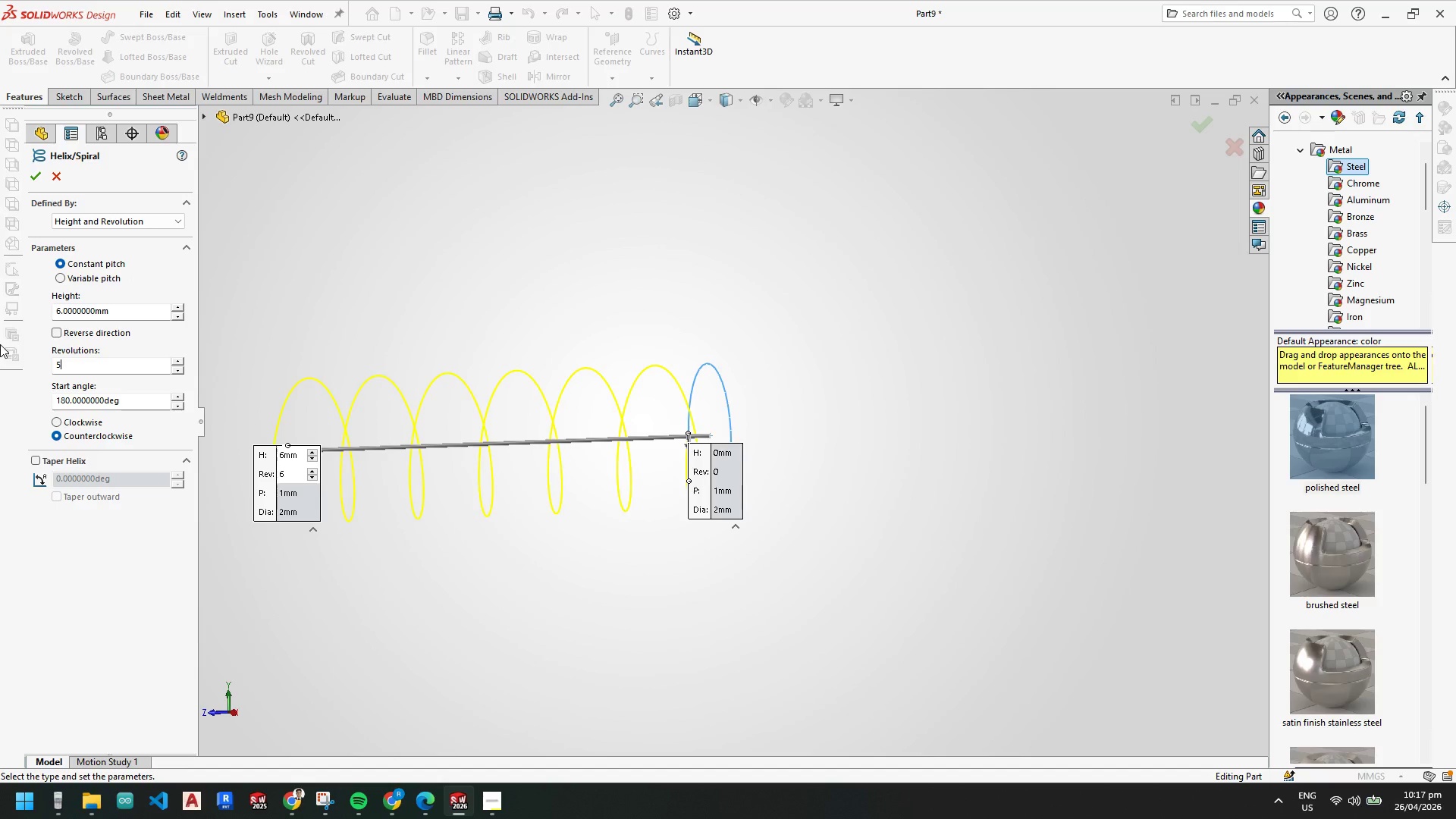 
key(Numpad5)
 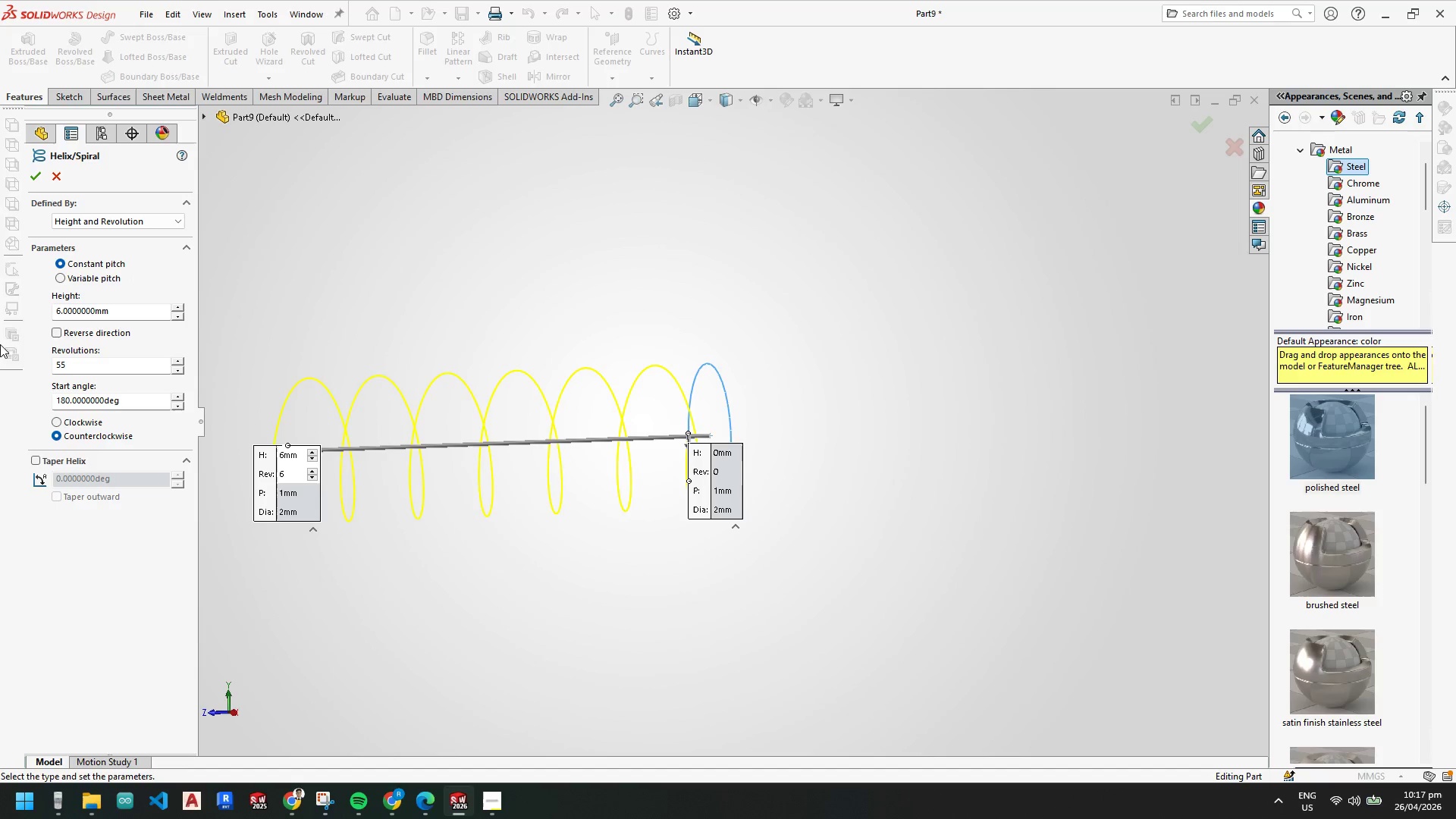 
key(Backspace)
 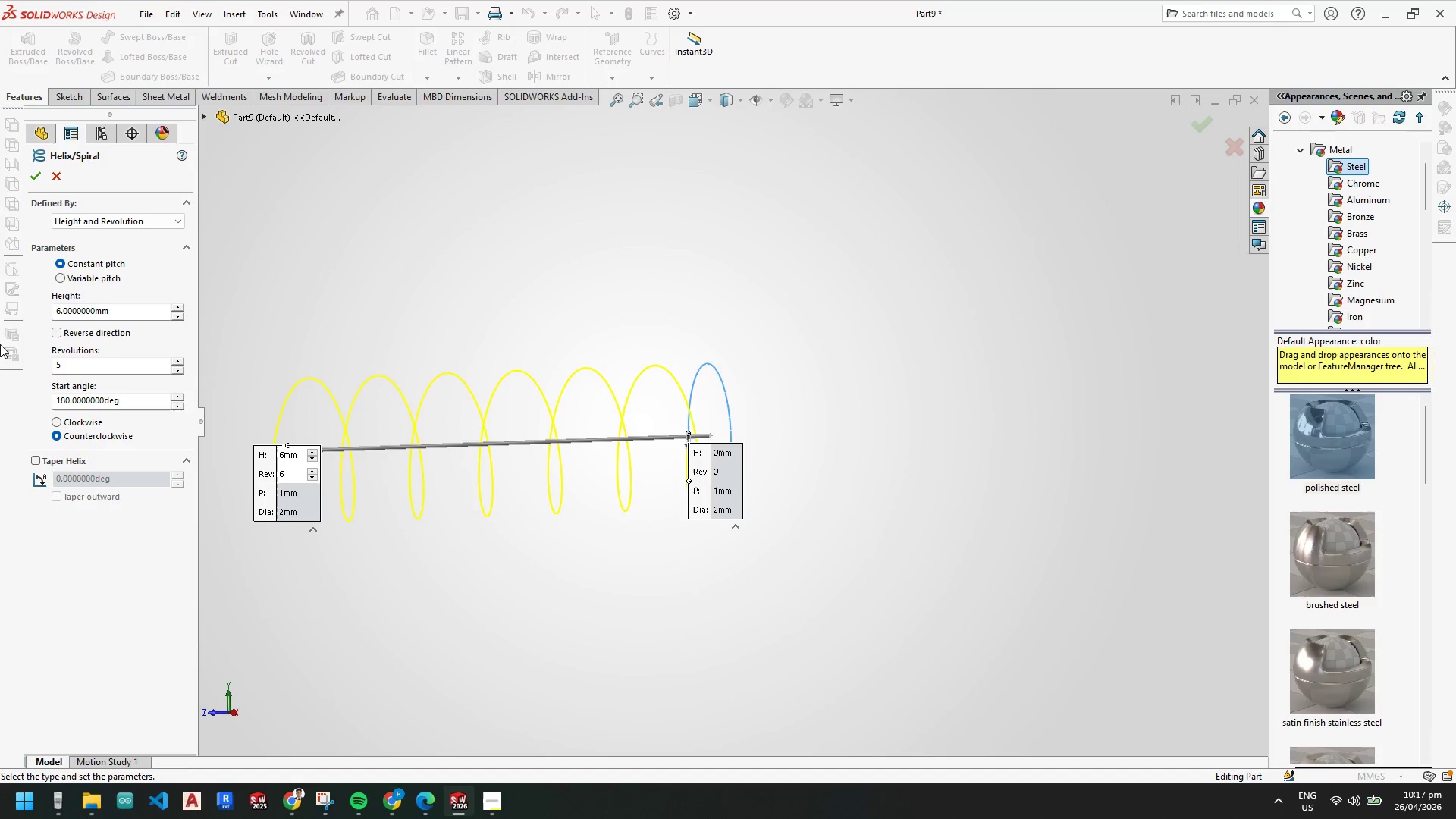 
key(NumpadDecimal)
 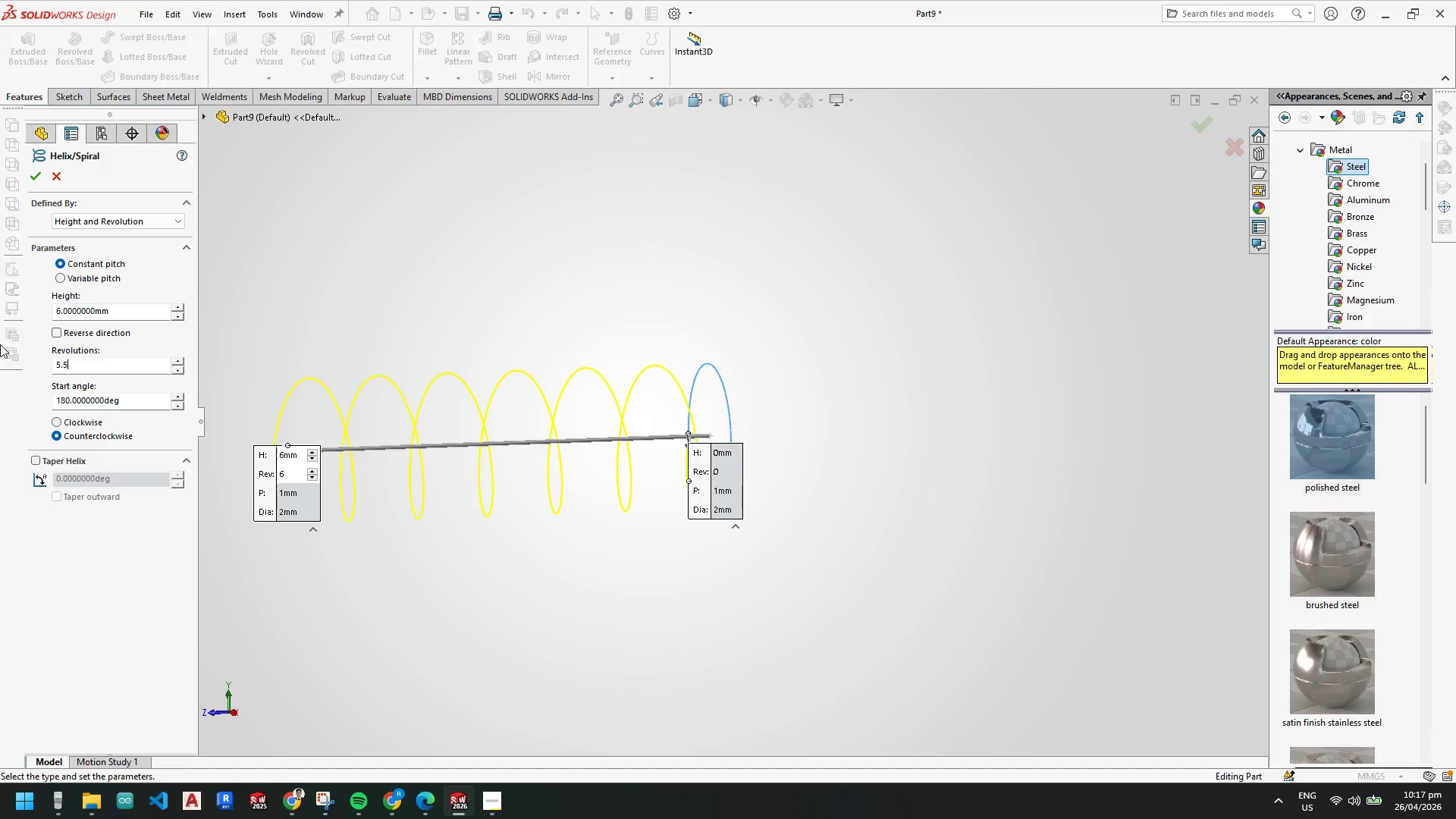 
key(Numpad5)
 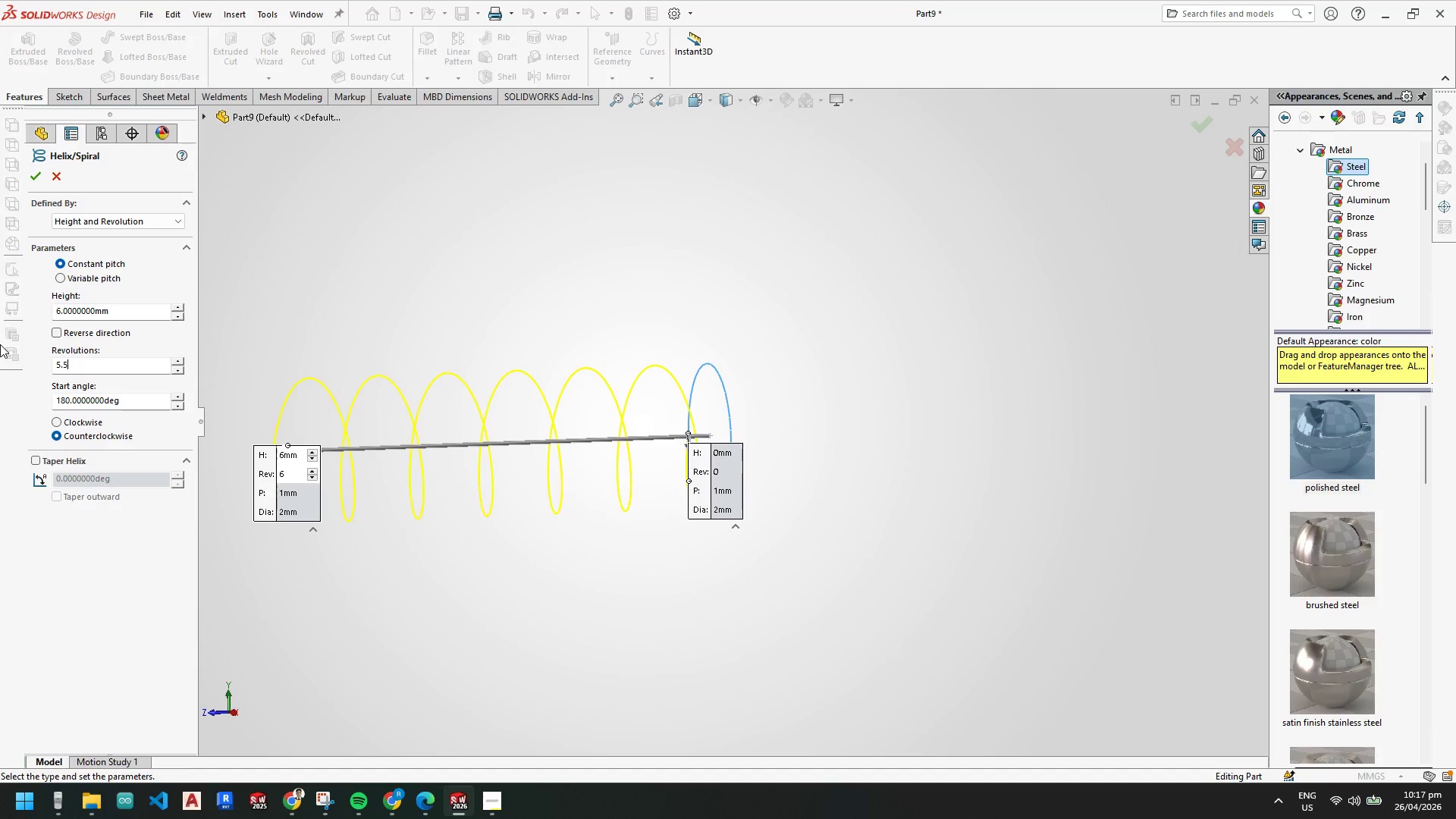 
key(NumpadEnter)
 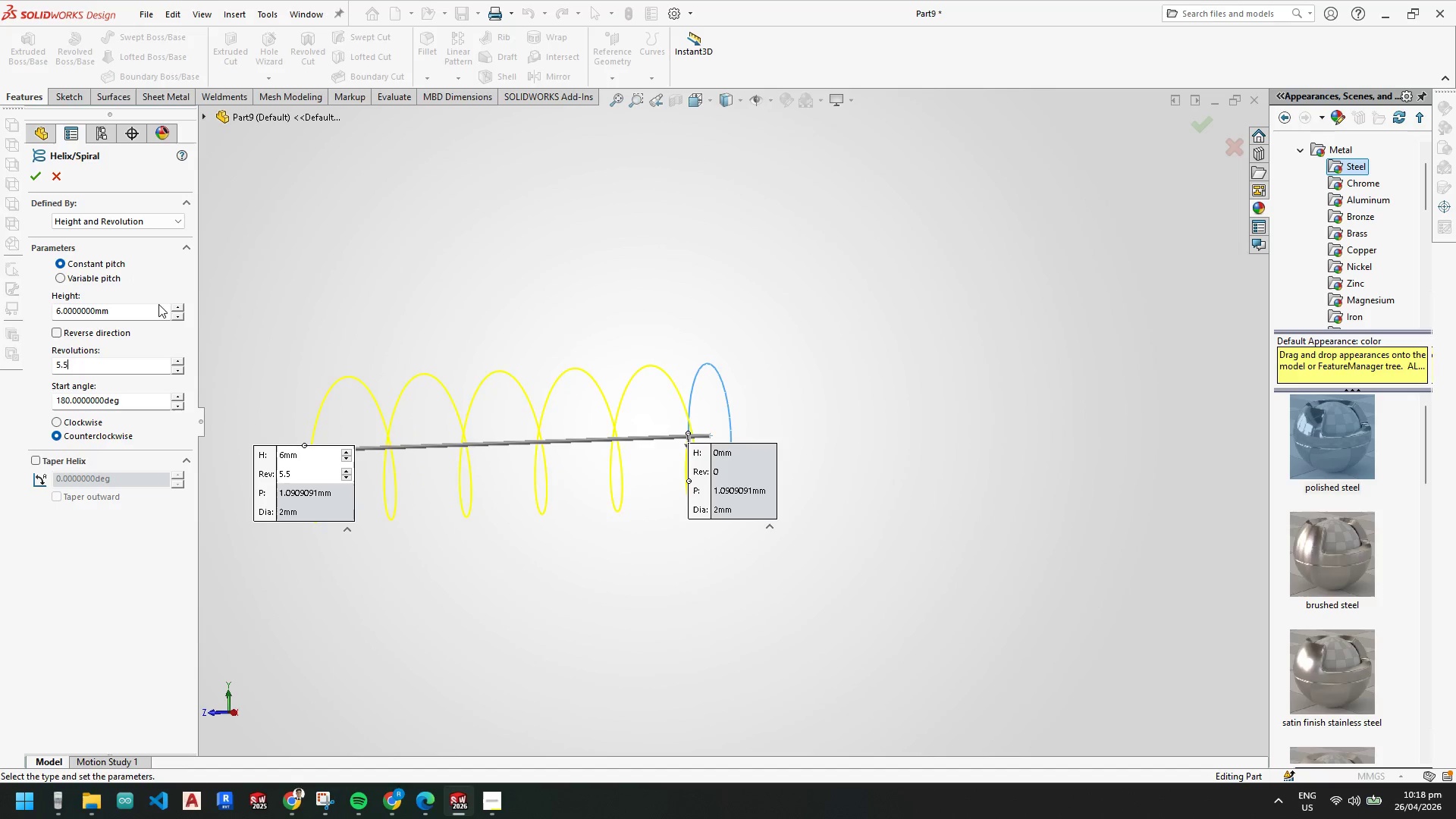 
left_click_drag(start_coordinate=[143, 310], to_coordinate=[0, 287])
 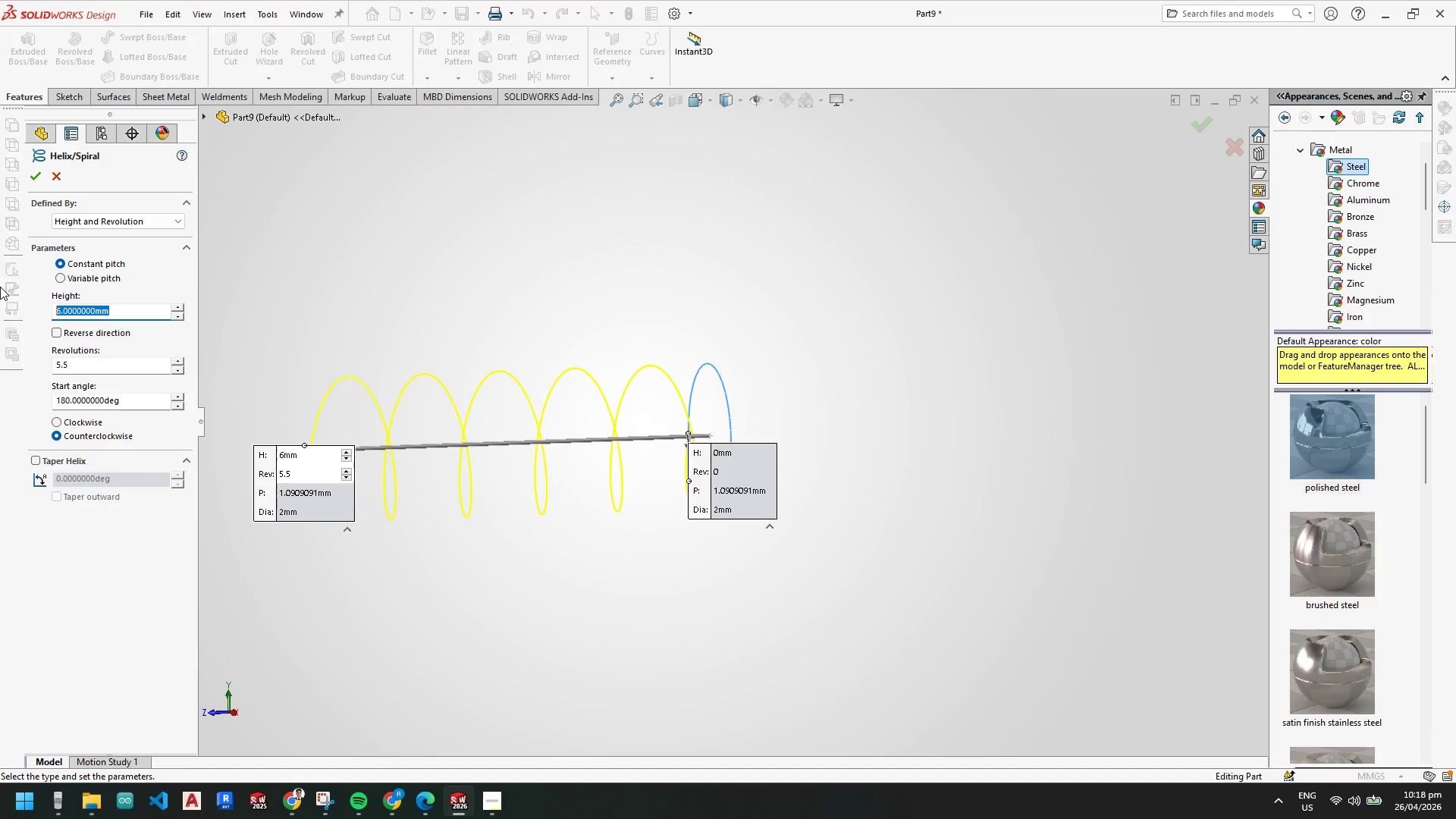 
key(Numpad8)
 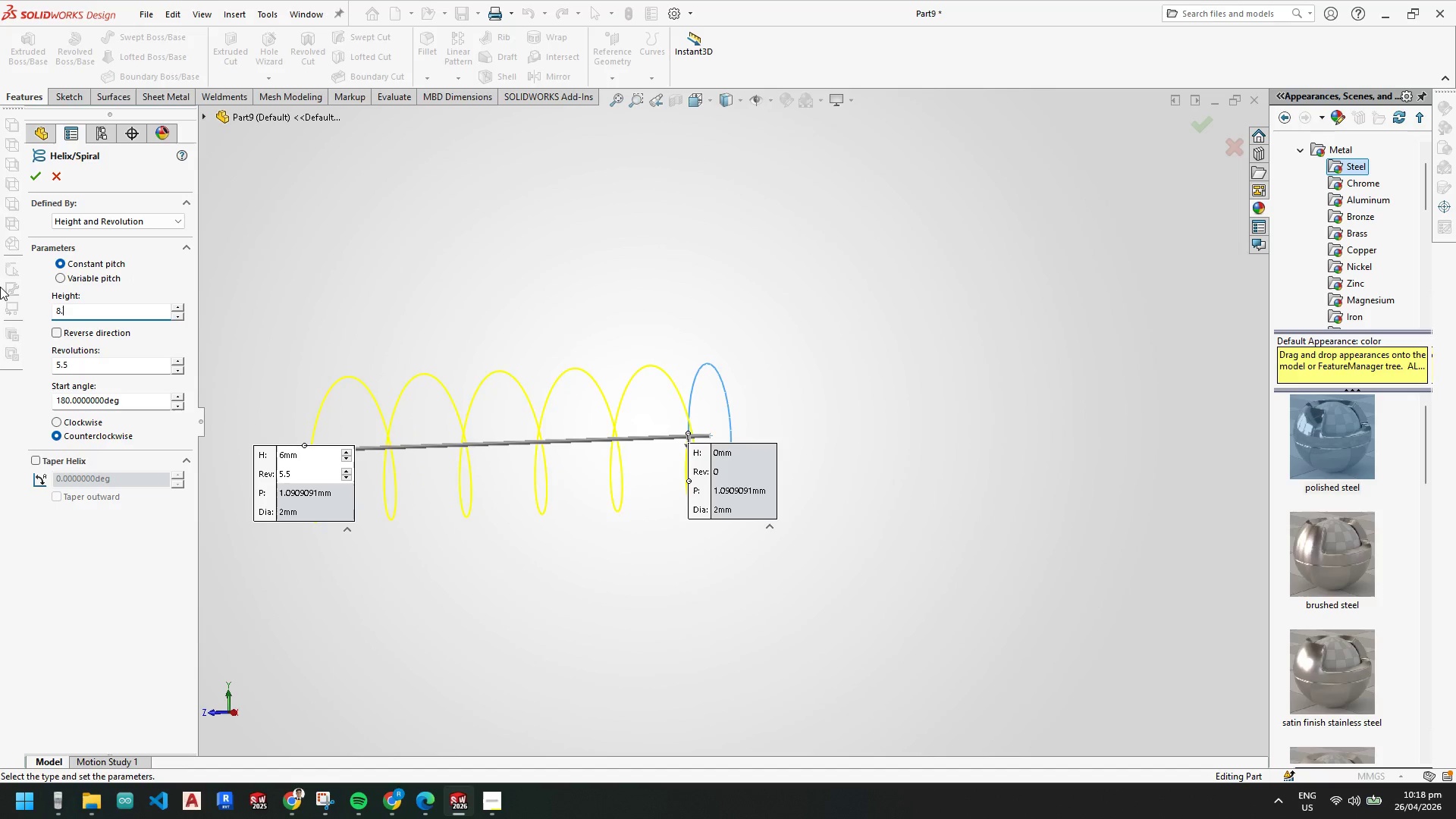 
key(NumpadDecimal)
 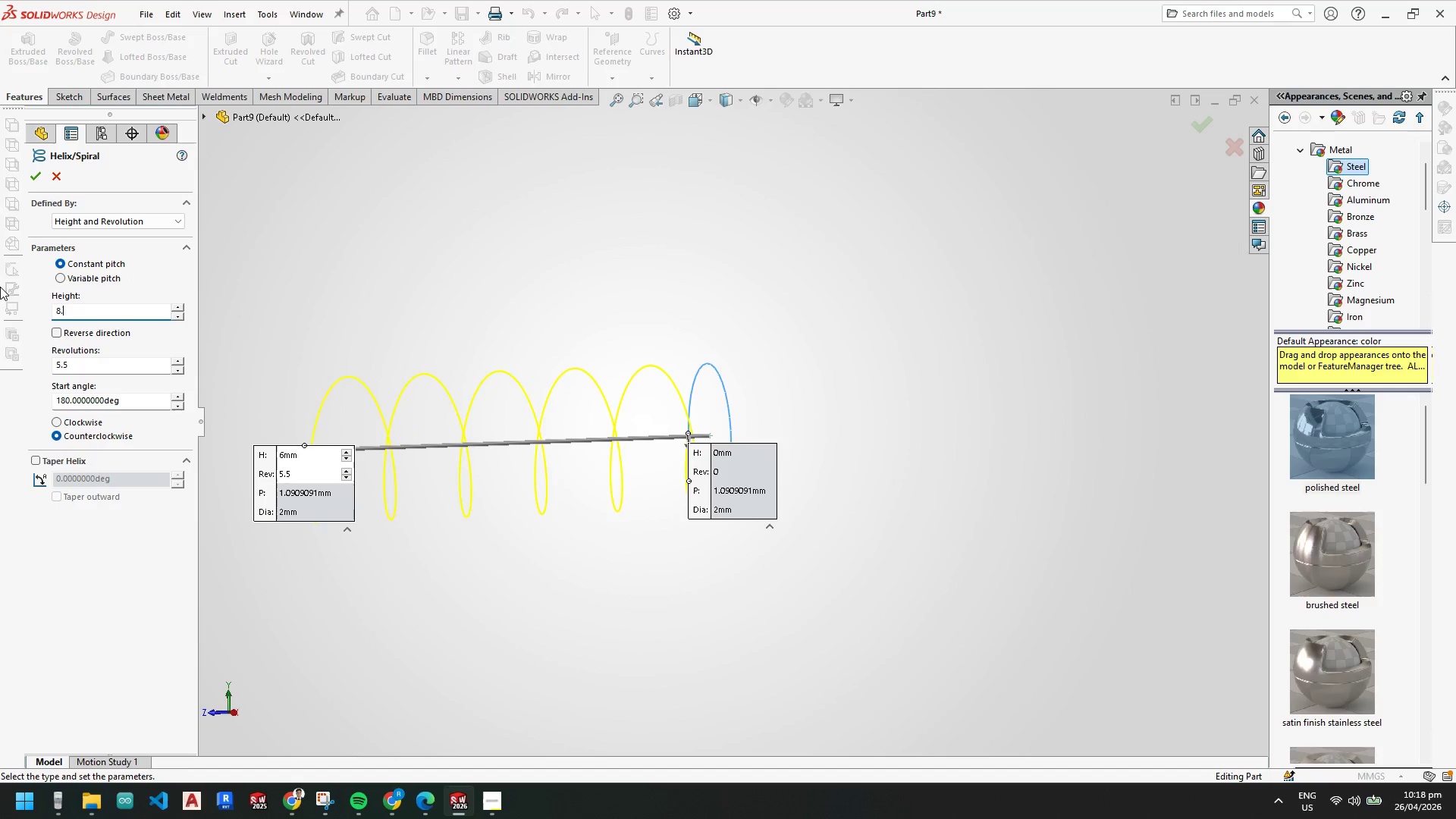 
key(Numpad4)
 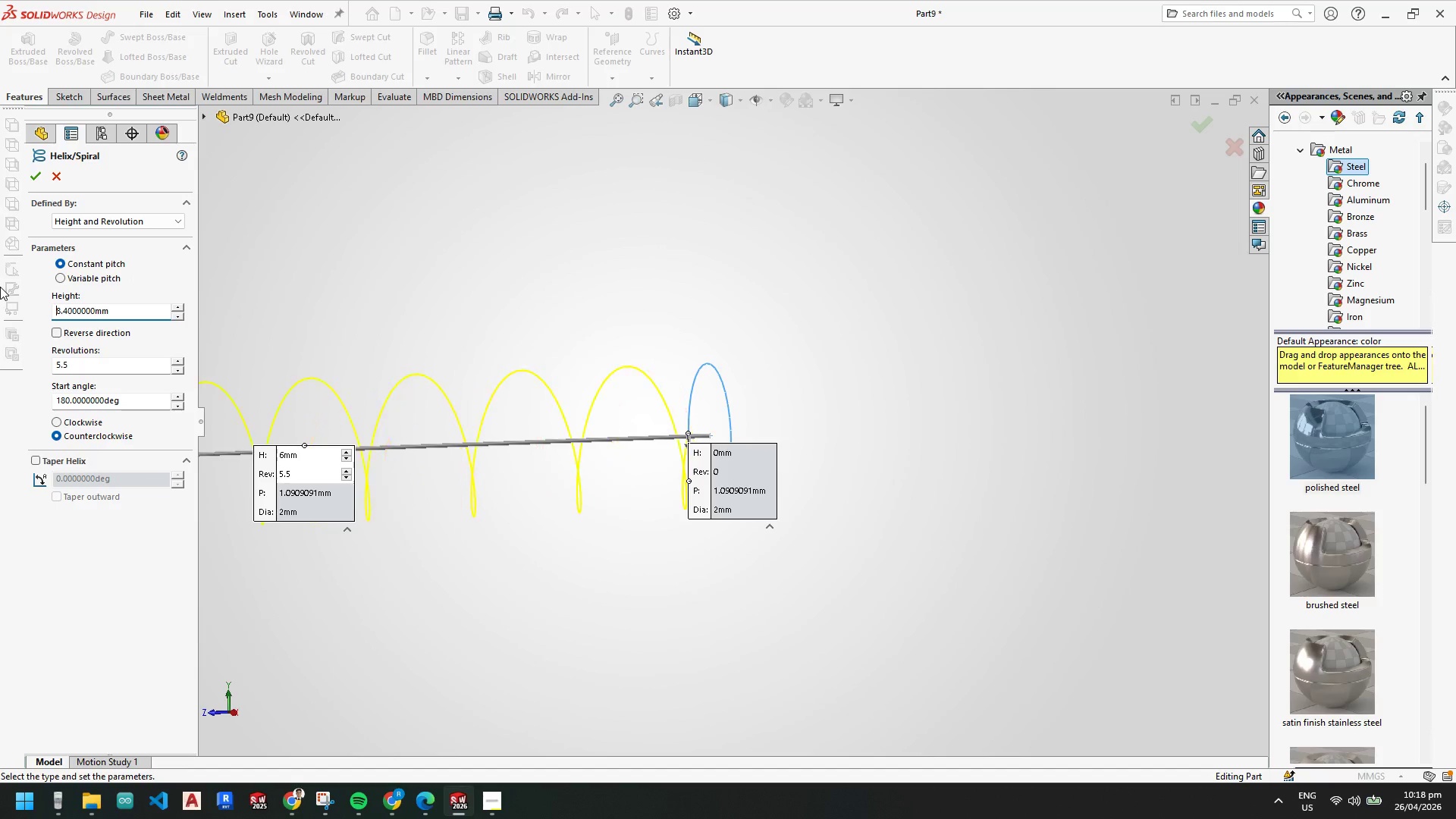 
key(NumpadEnter)
 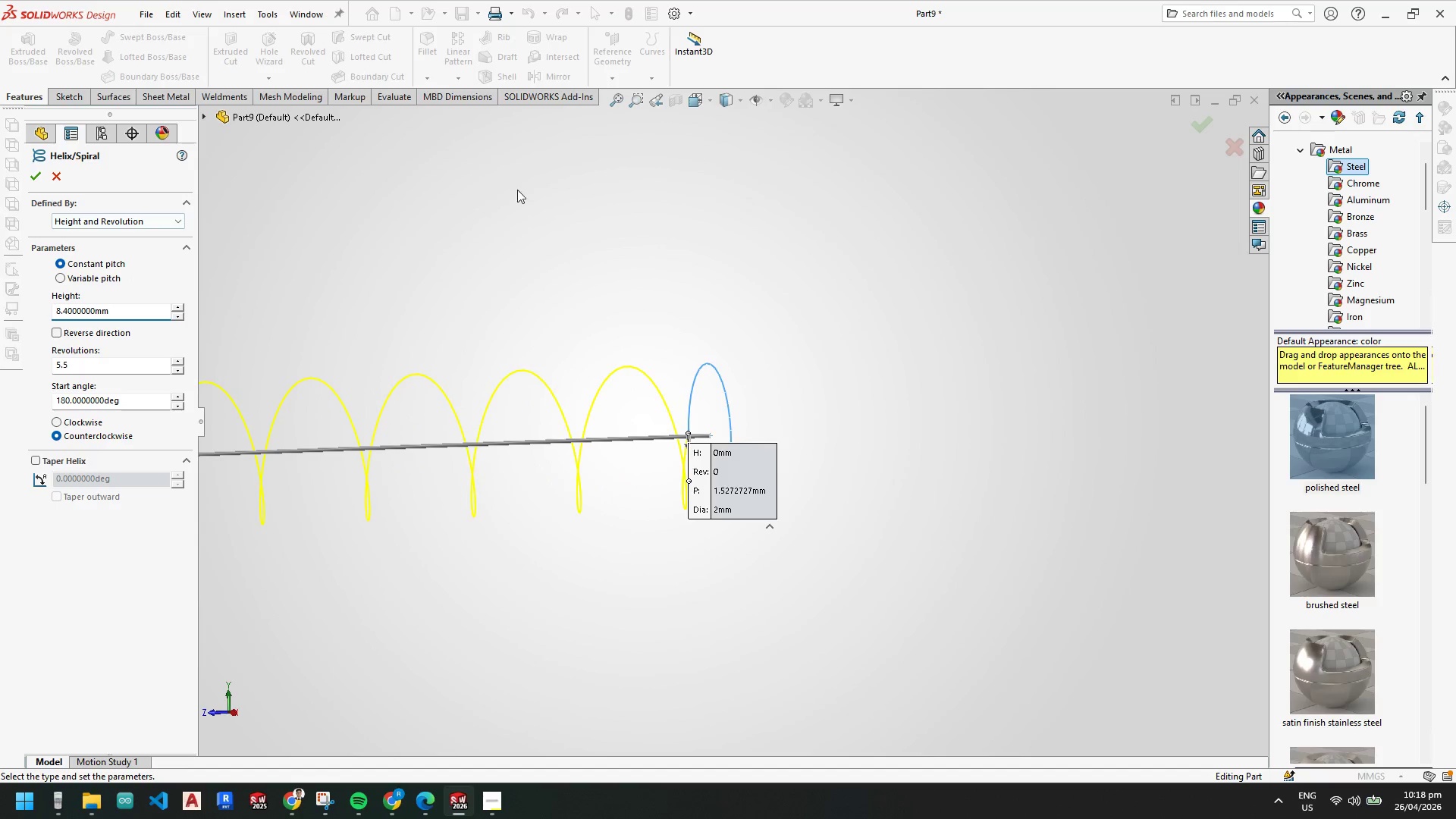 
scroll: coordinate [593, 453], scroll_direction: up, amount: 3.0
 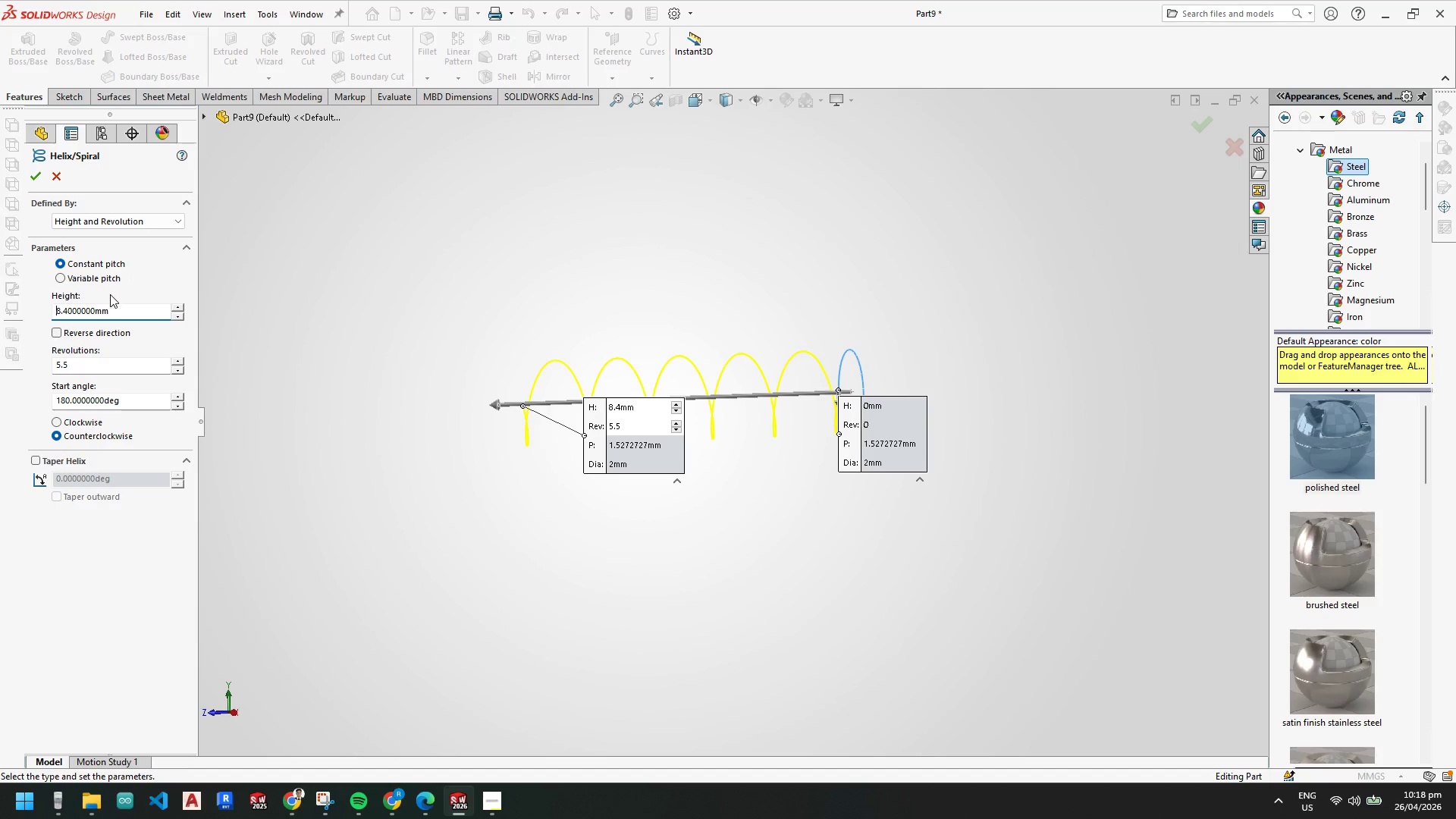 
scroll: coordinate [573, 396], scroll_direction: down, amount: 1.0
 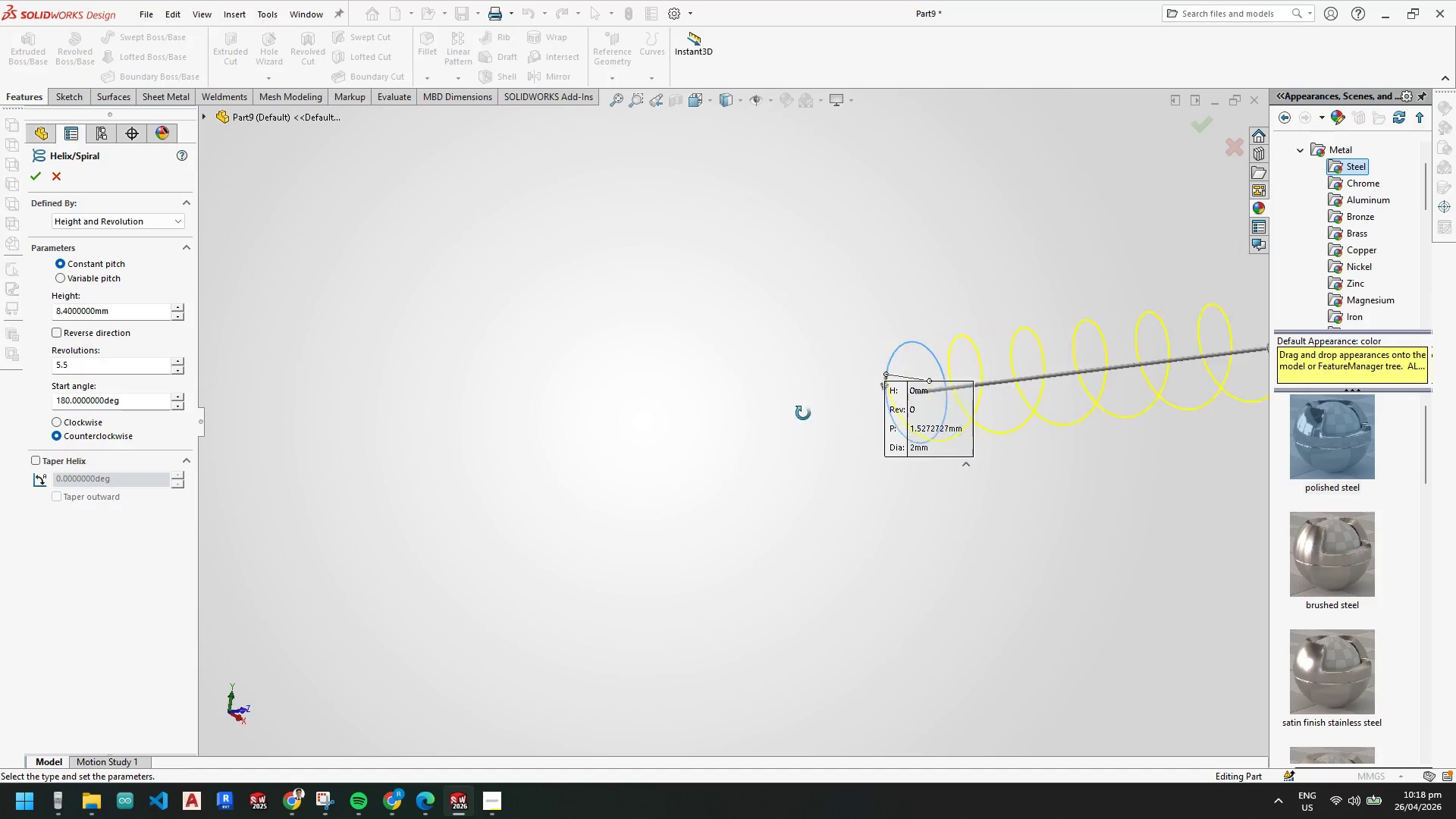 
scroll: coordinate [1024, 390], scroll_direction: none, amount: 0.0
 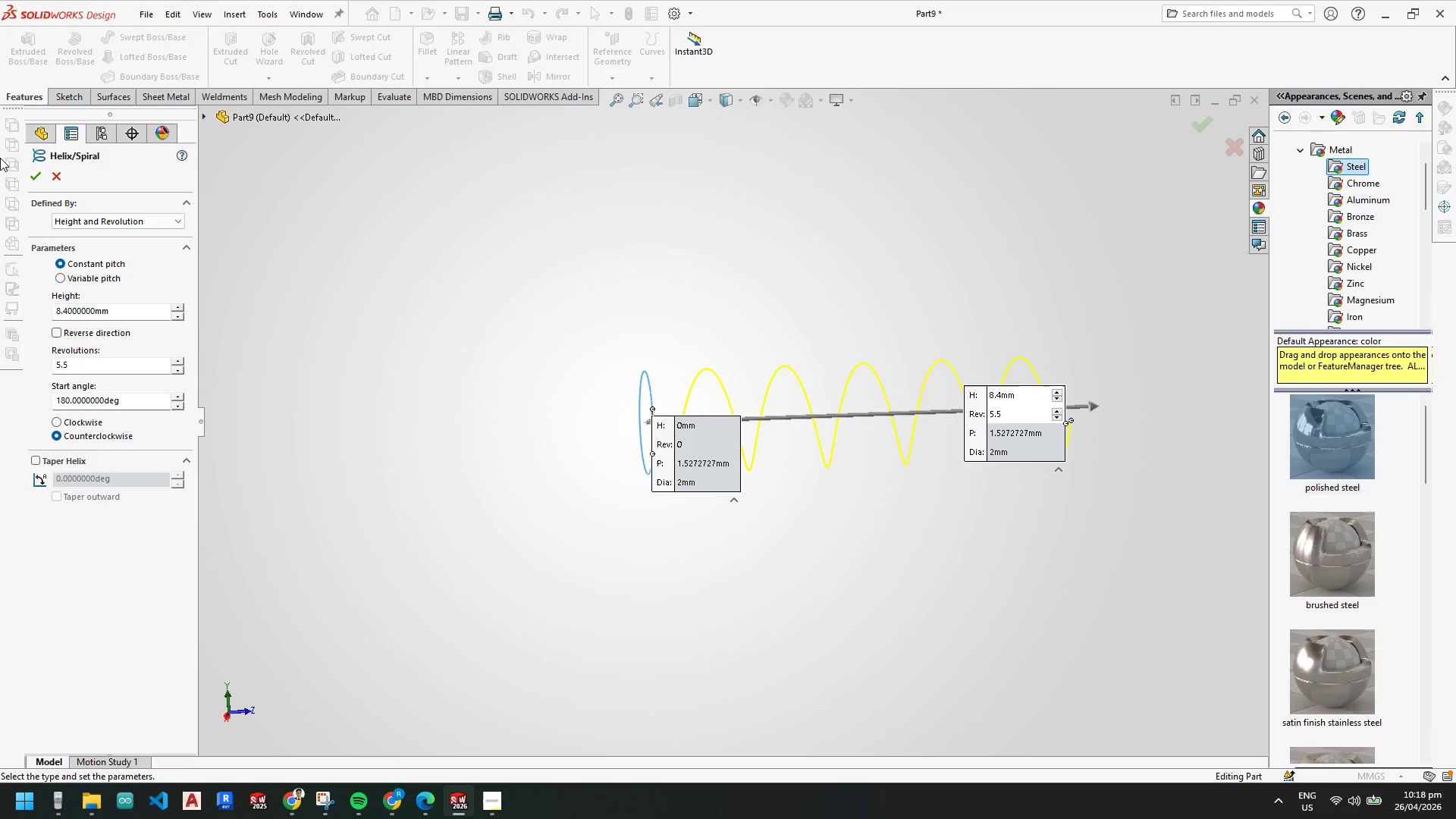 
left_click([33, 177])
 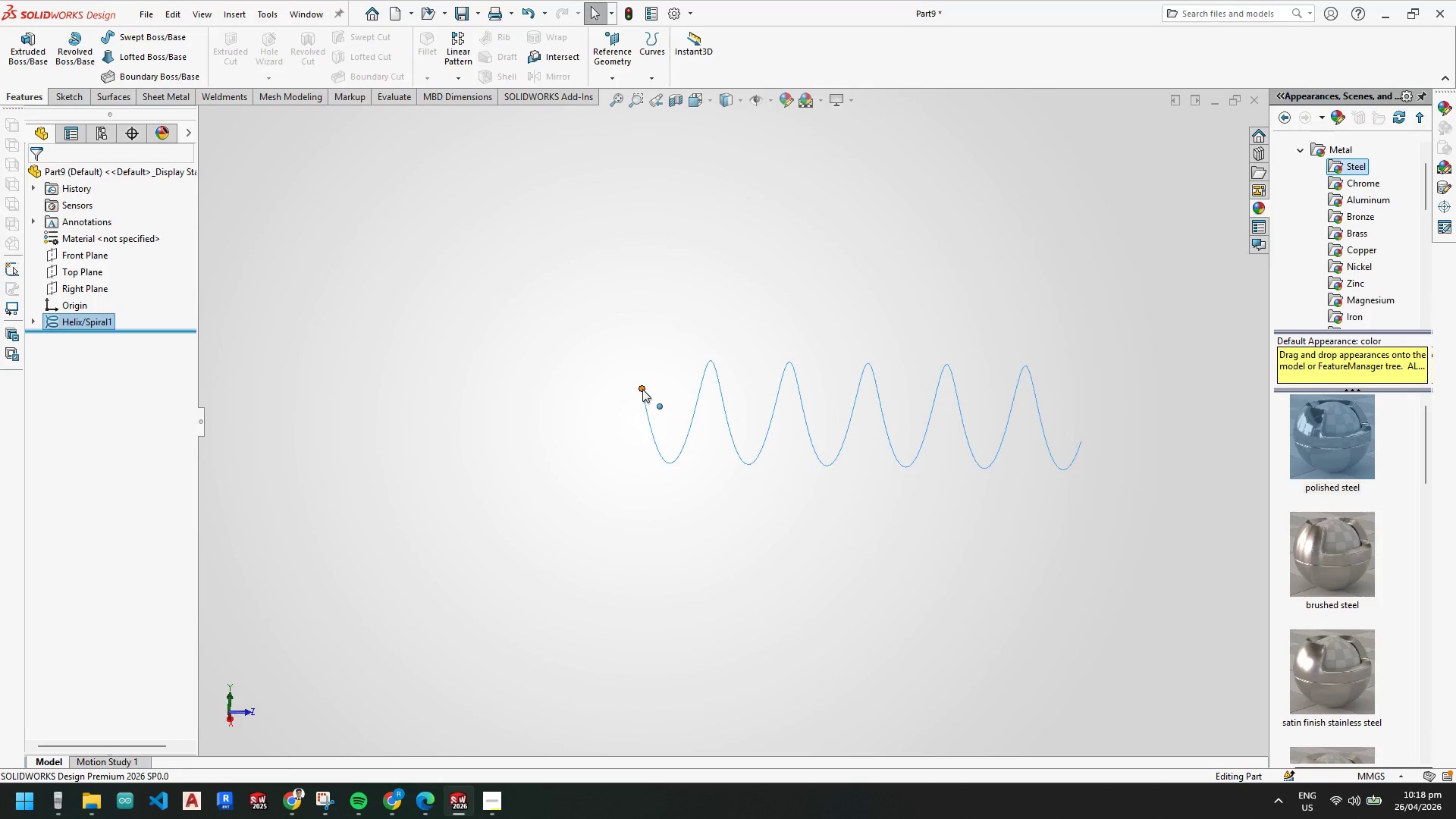 
wait(10.27)
 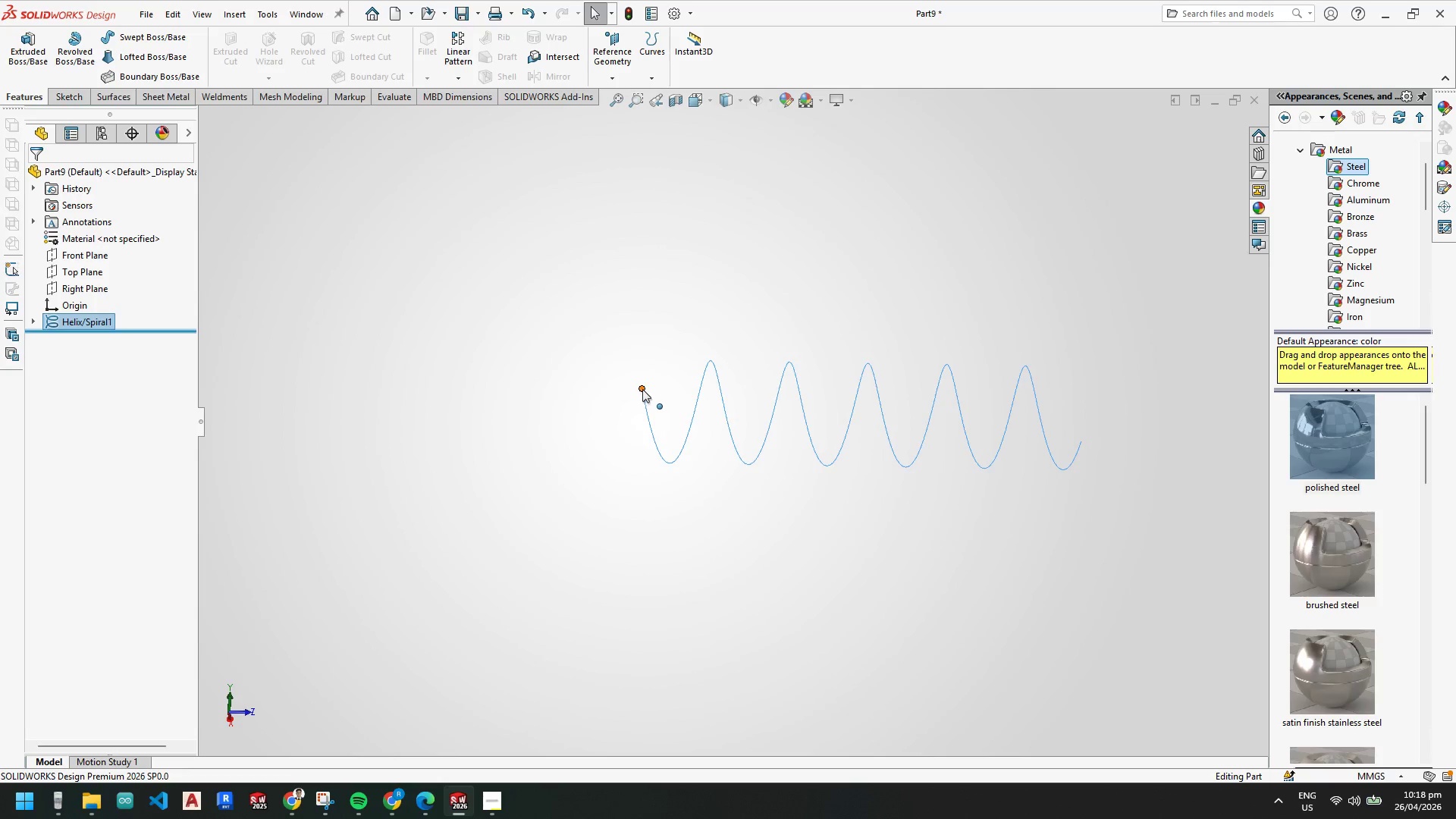 
mouse_move([469, 780])
 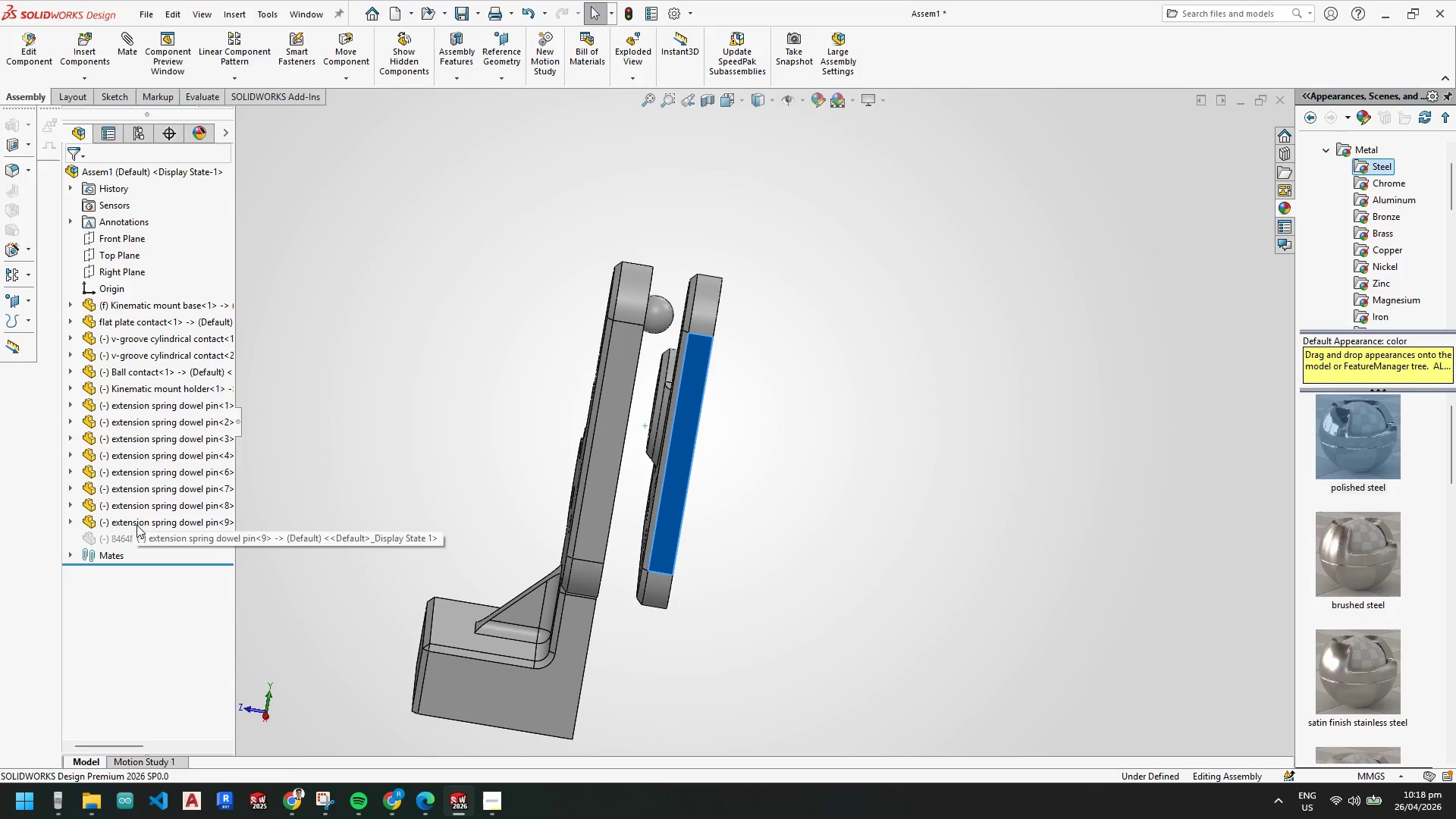 
right_click([137, 534])
 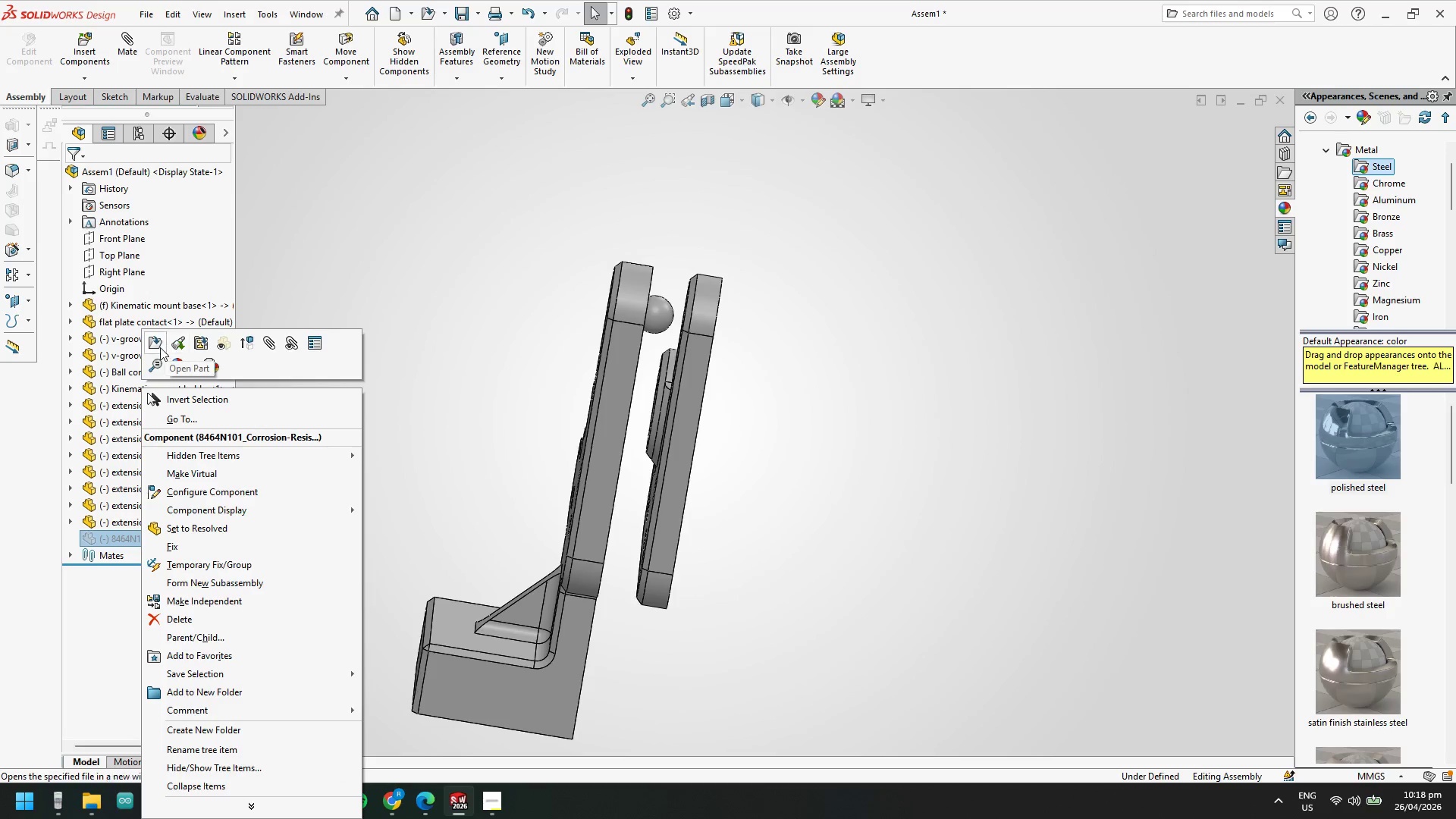 
left_click([246, 344])
 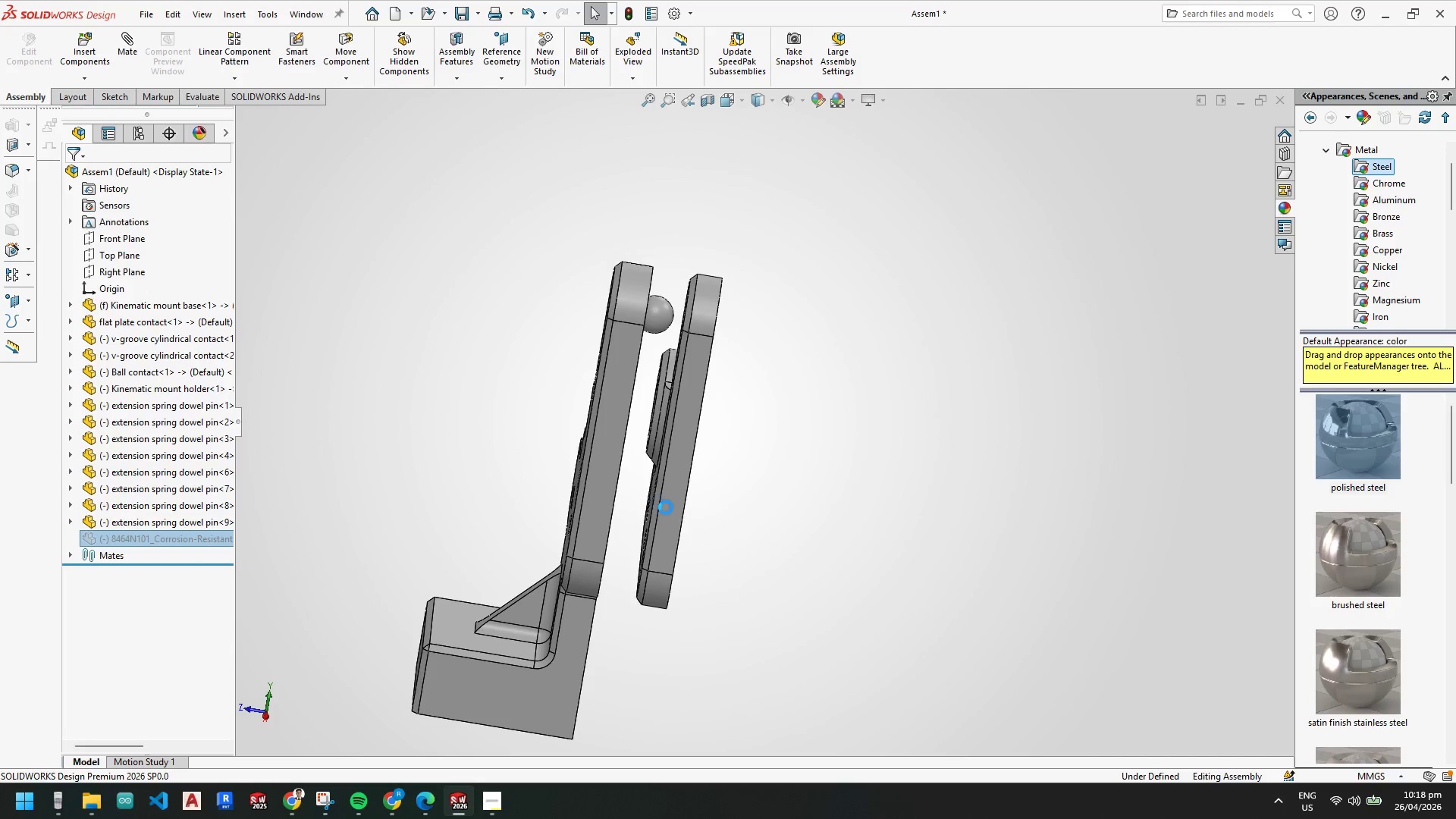 
scroll: coordinate [620, 552], scroll_direction: none, amount: 0.0
 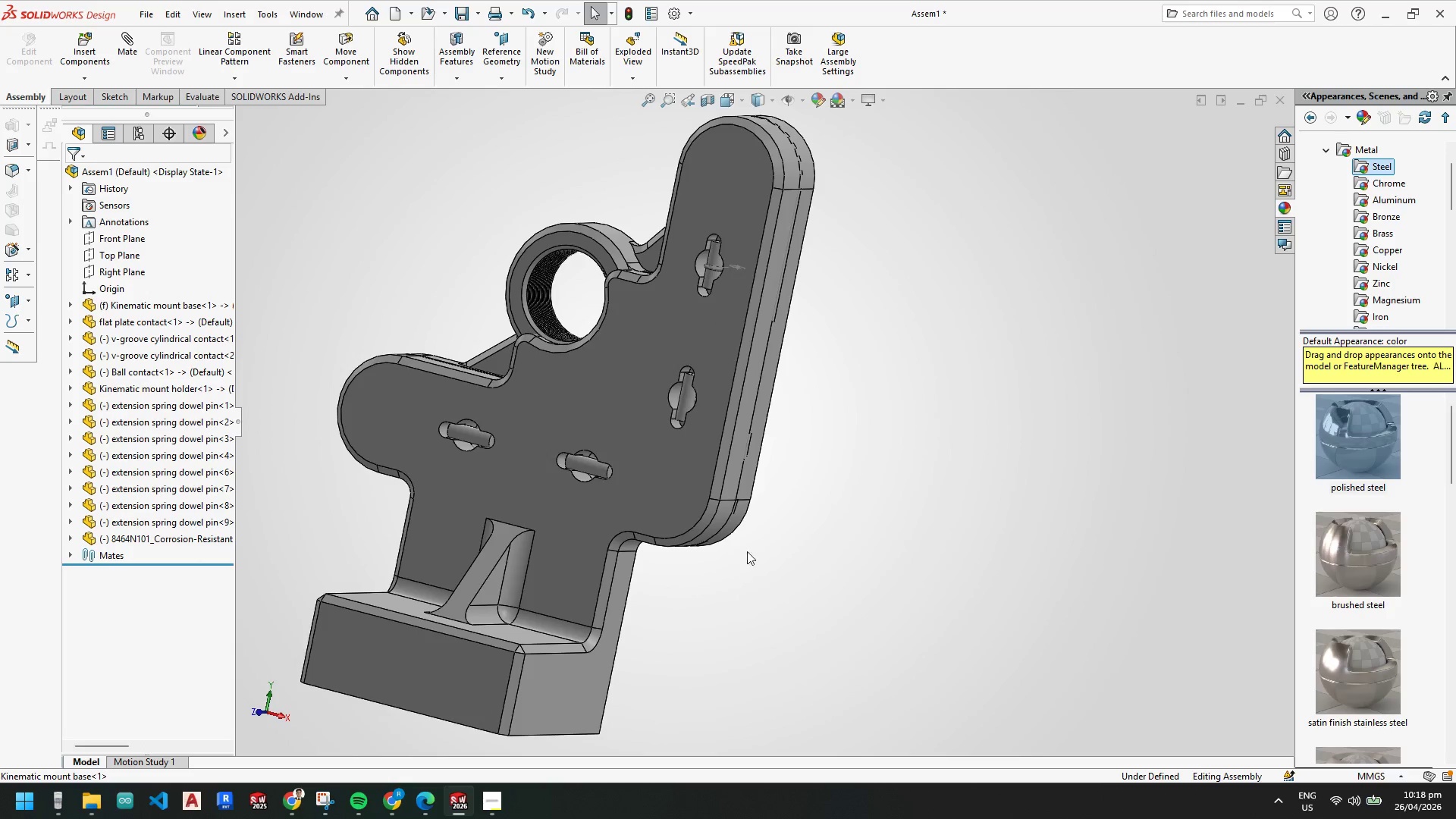 
scroll: coordinate [798, 384], scroll_direction: down, amount: 9.0
 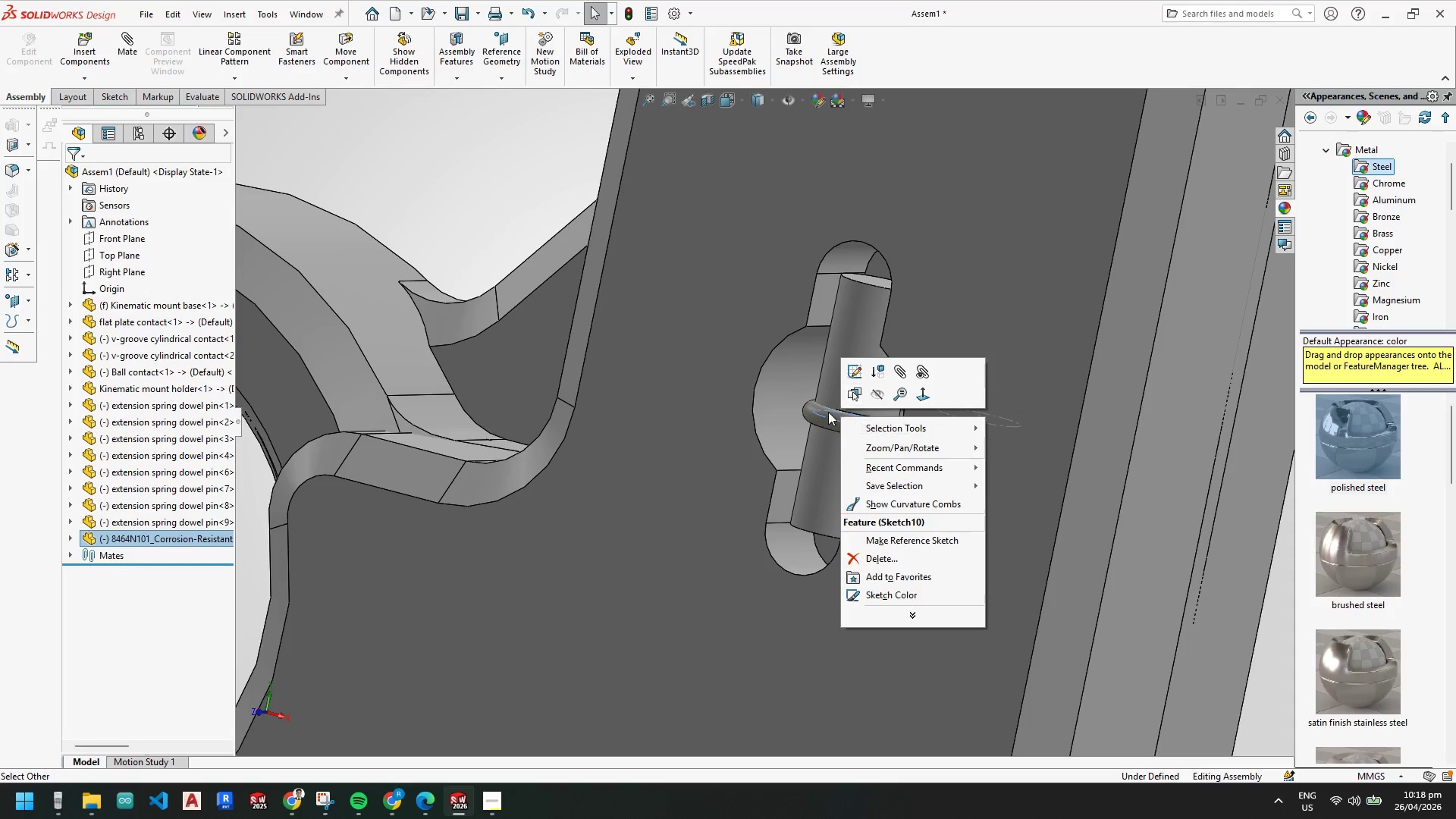 
left_click([805, 416])
 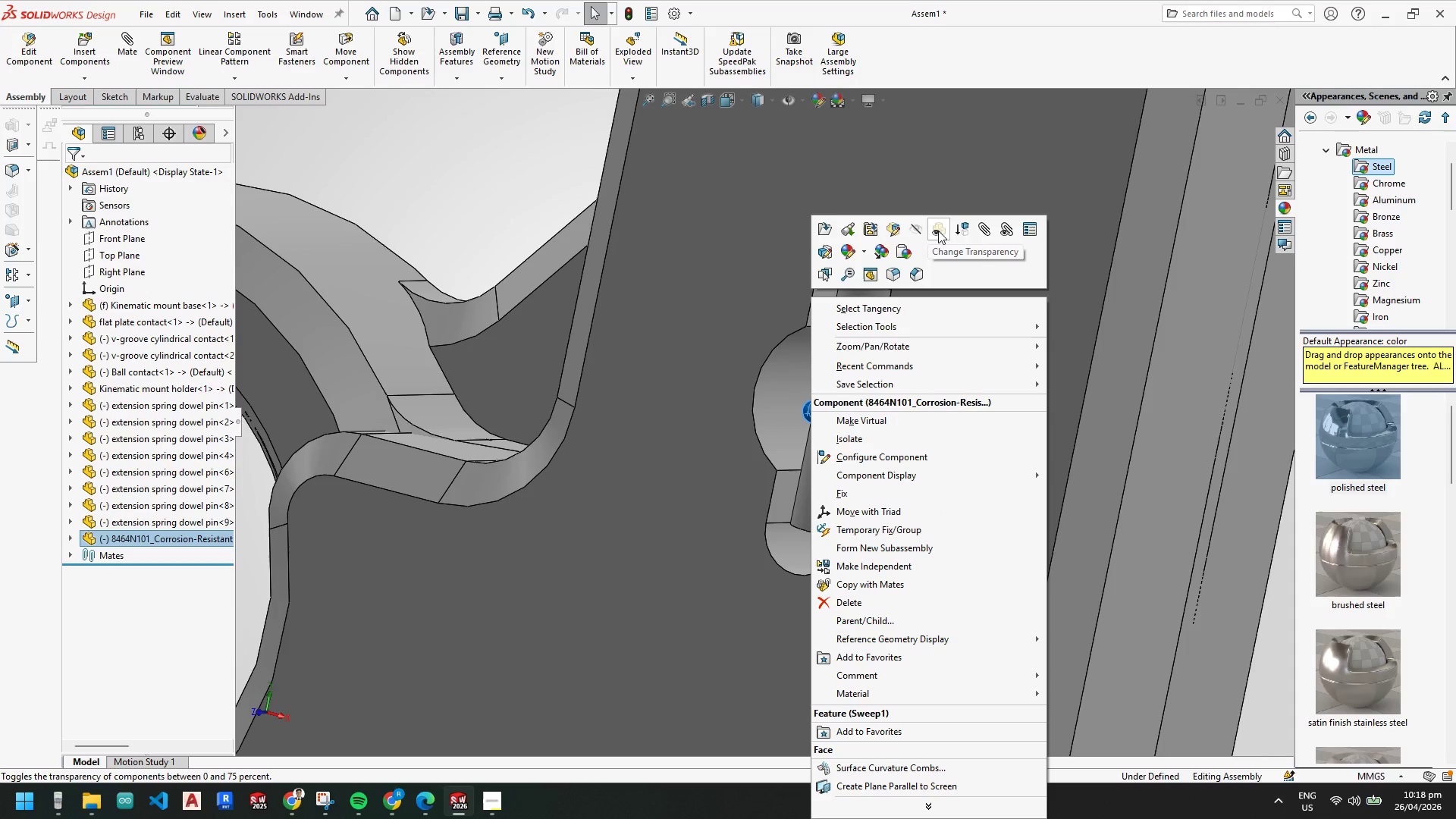 
left_click([827, 231])
 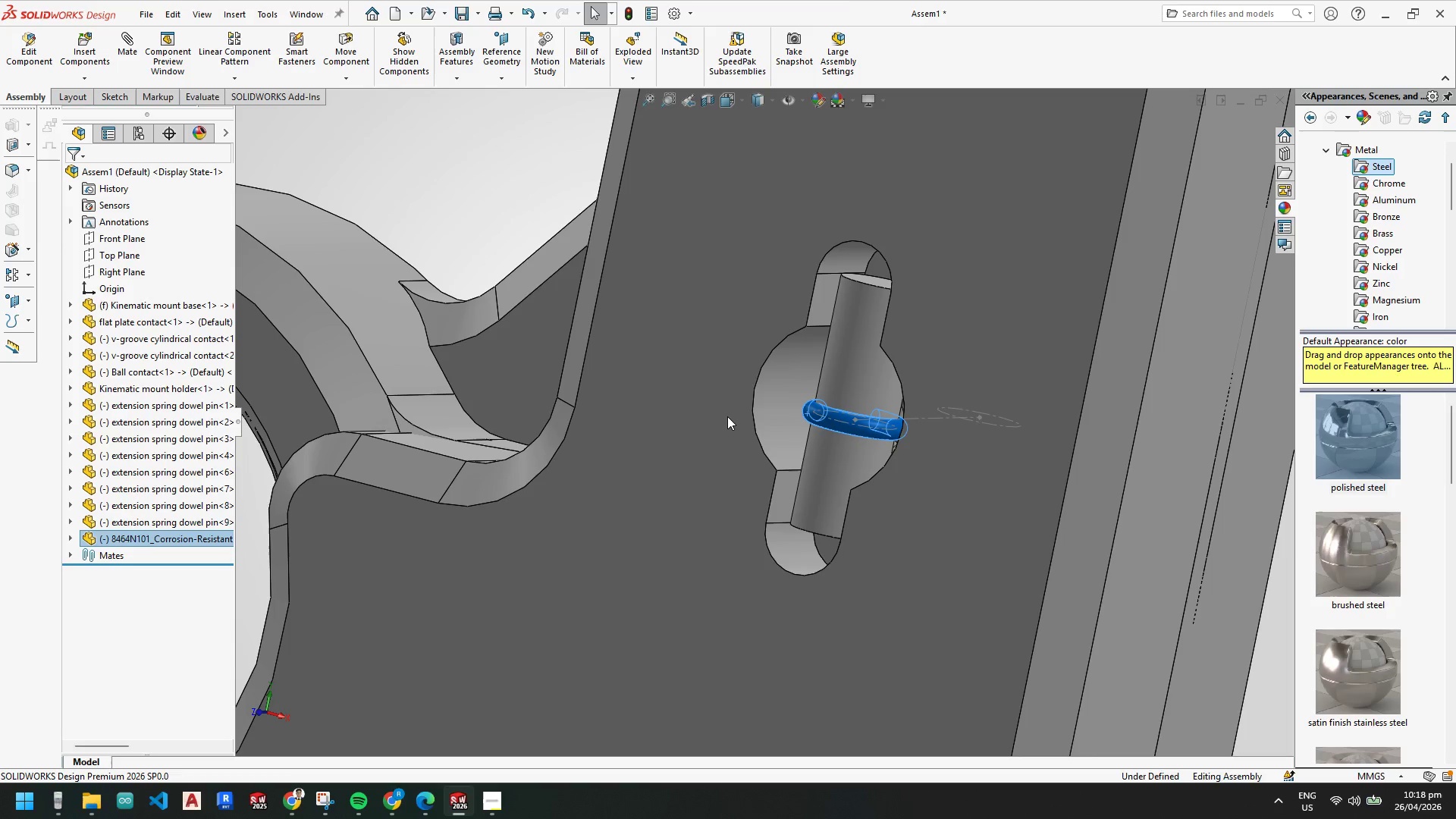 
scroll: coordinate [663, 435], scroll_direction: down, amount: 1.0
 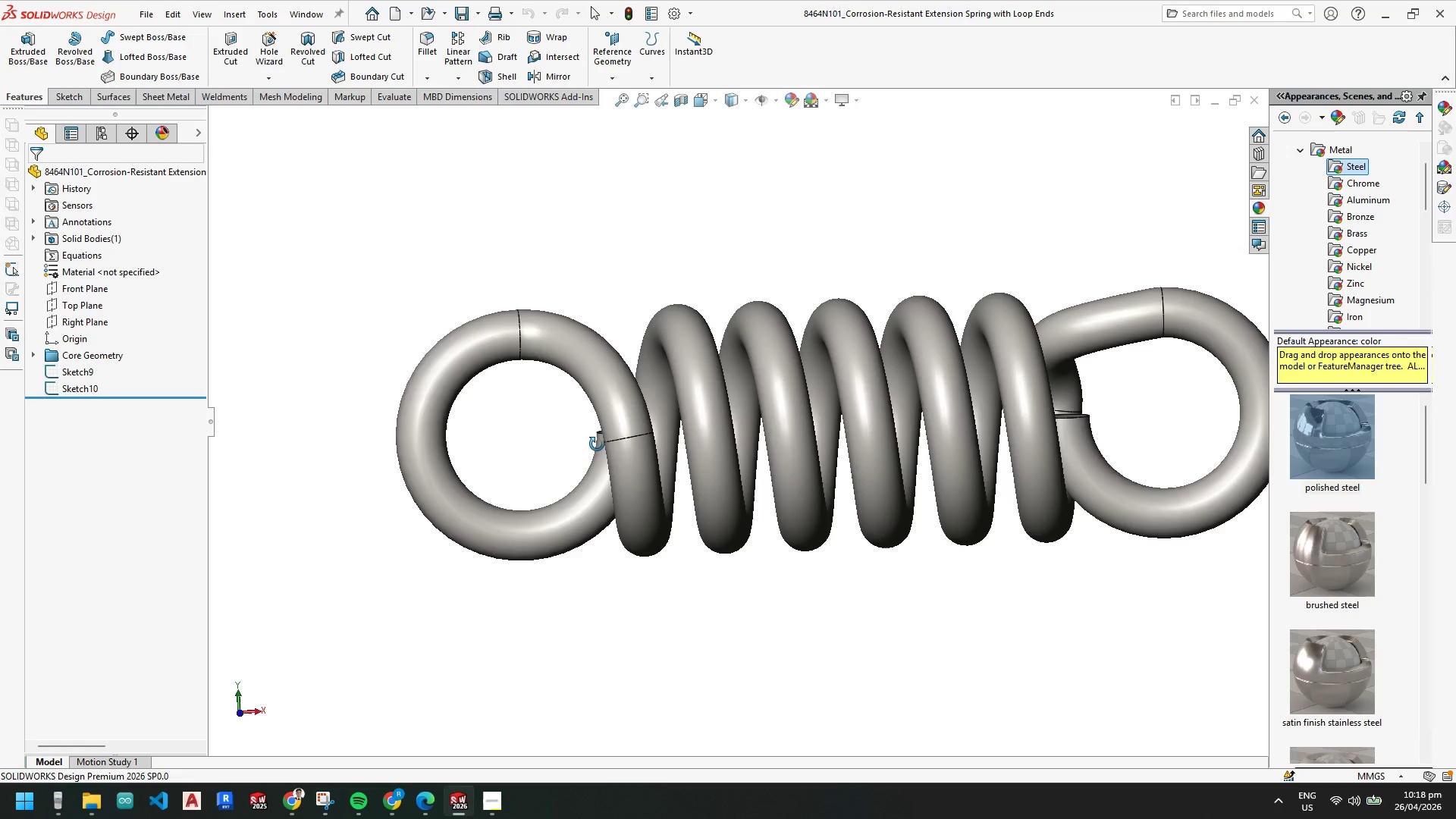 
wait(6.89)
 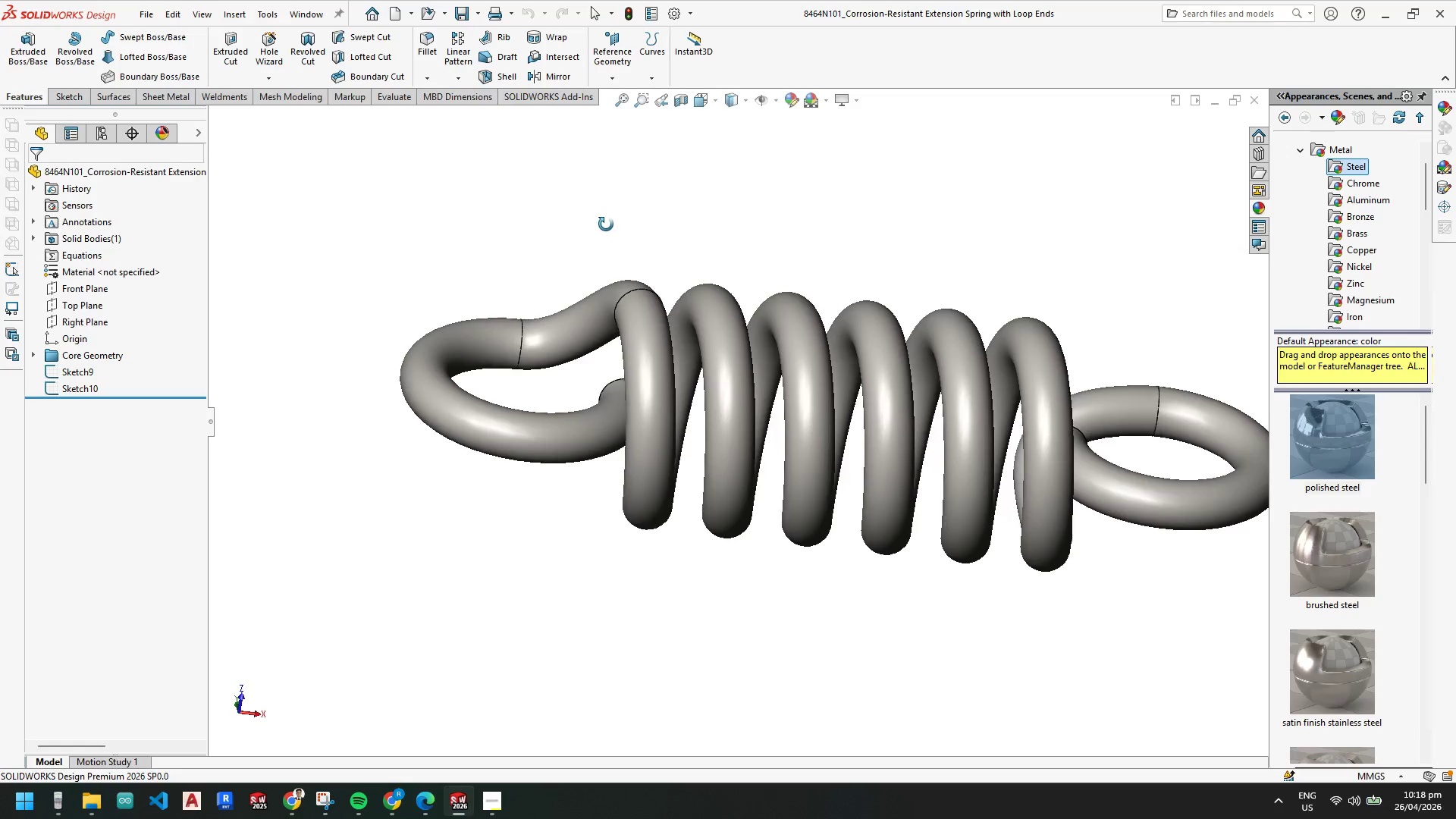 
left_click([595, 379])
 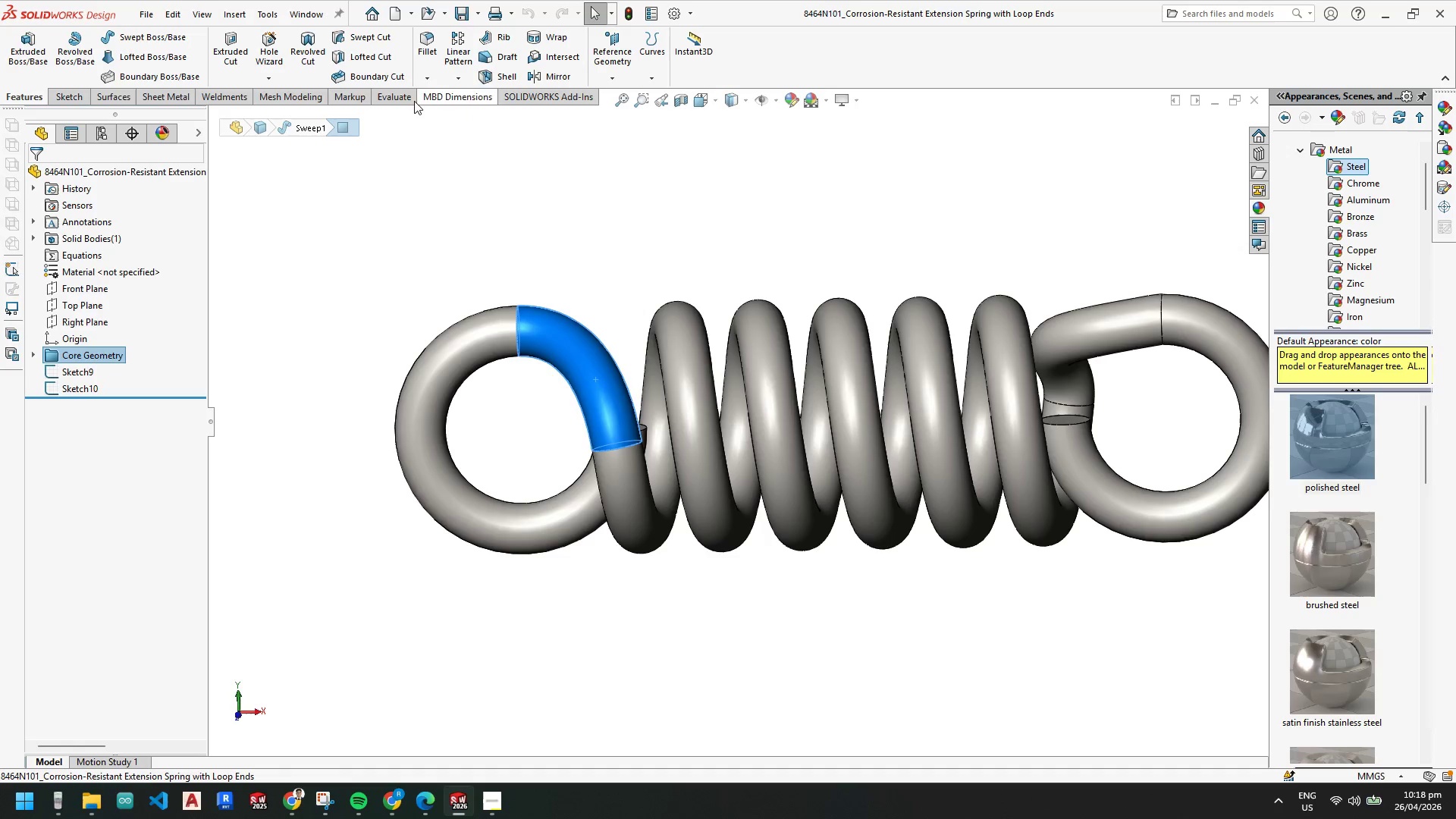 
left_click([391, 99])
 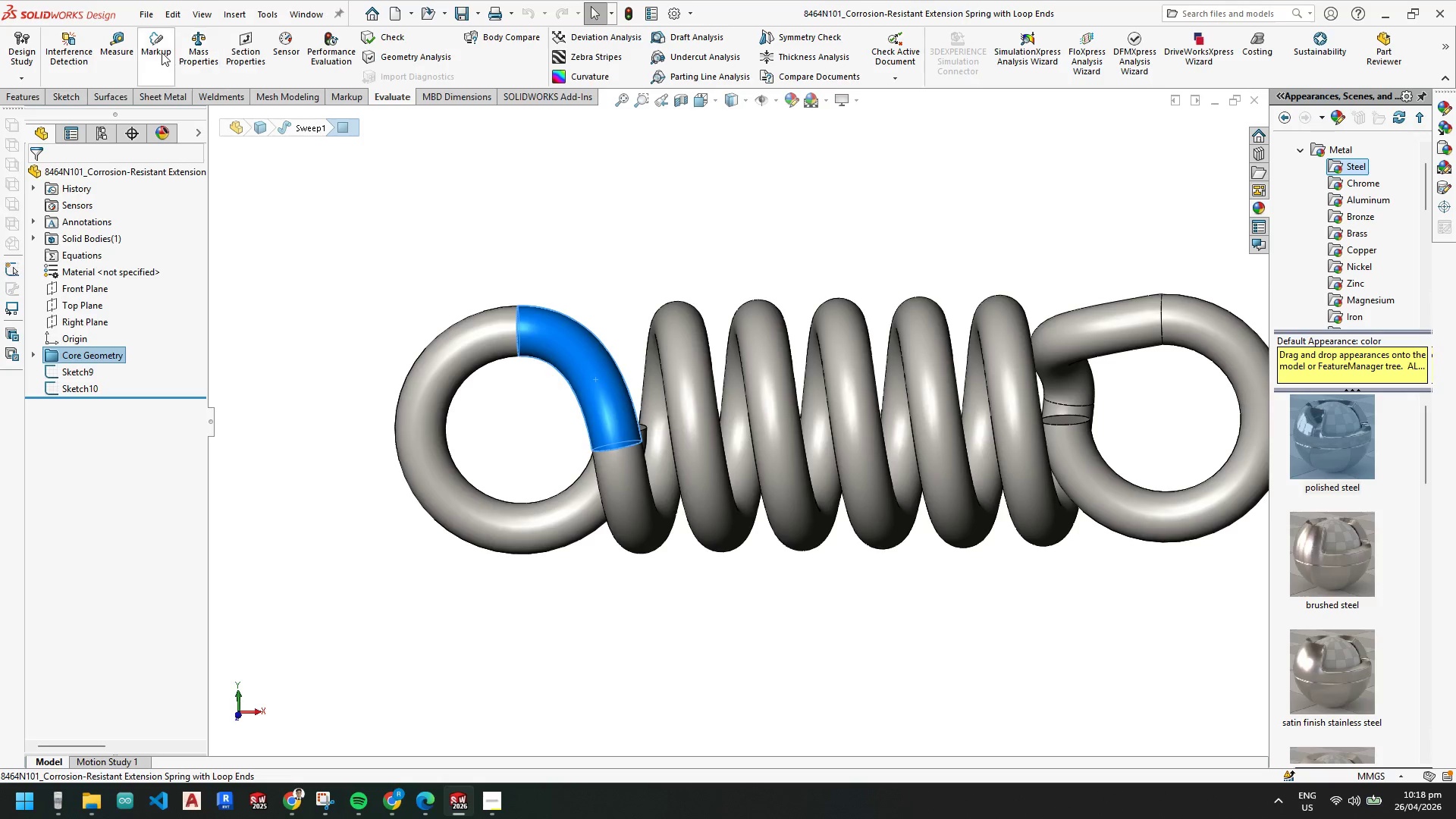 
left_click([125, 51])
 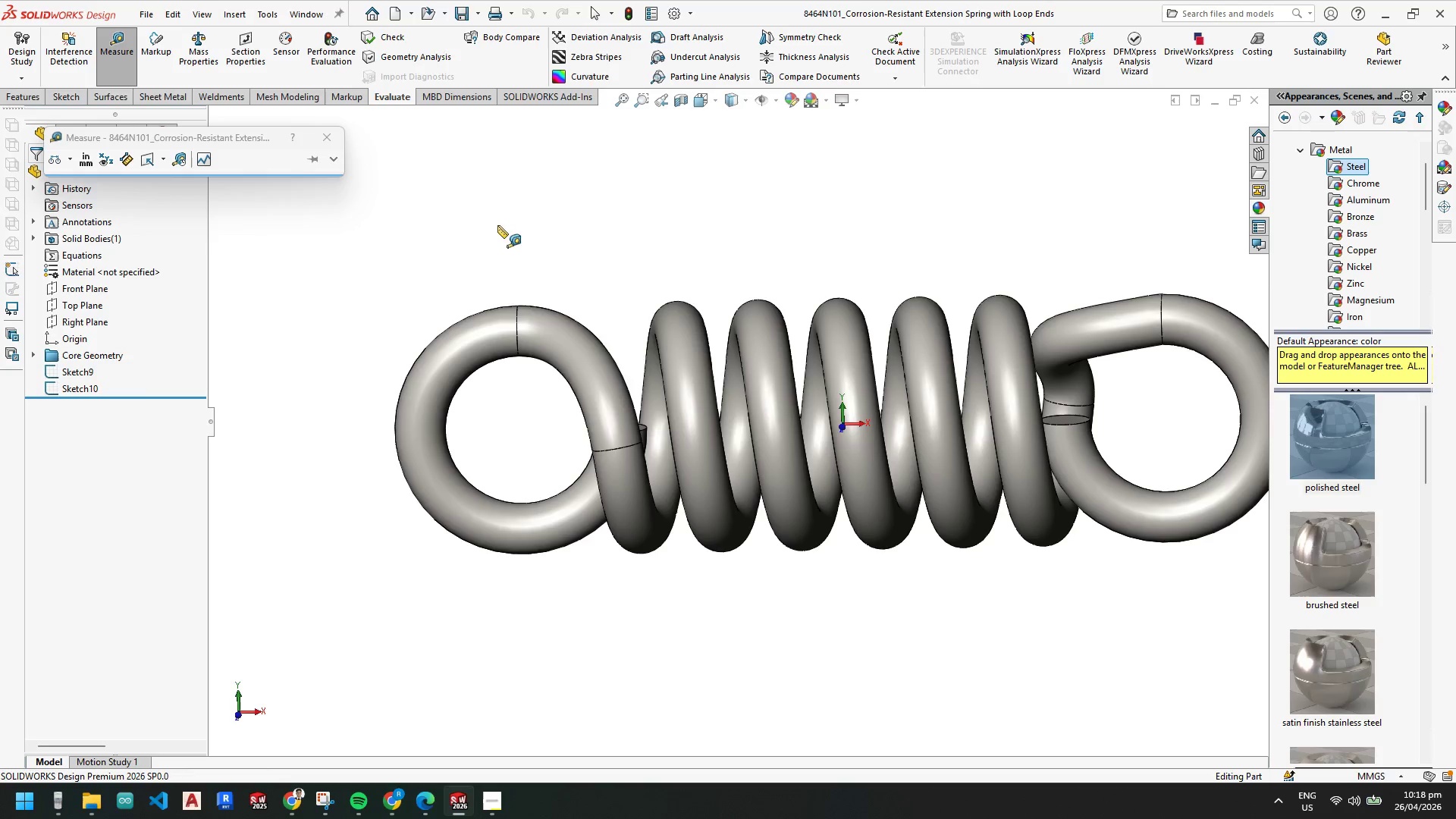 
left_click([497, 344])
 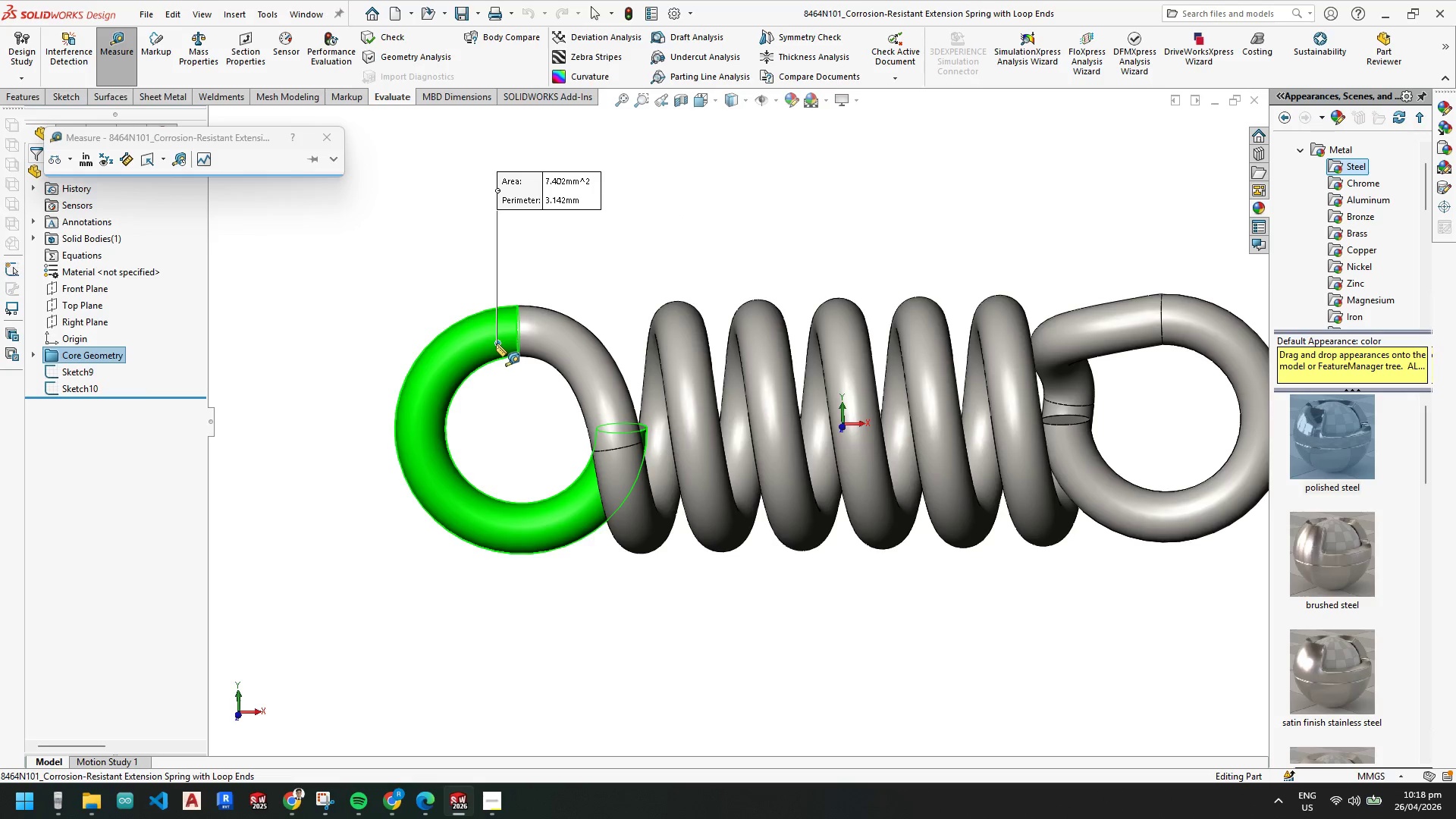 
left_click([496, 344])
 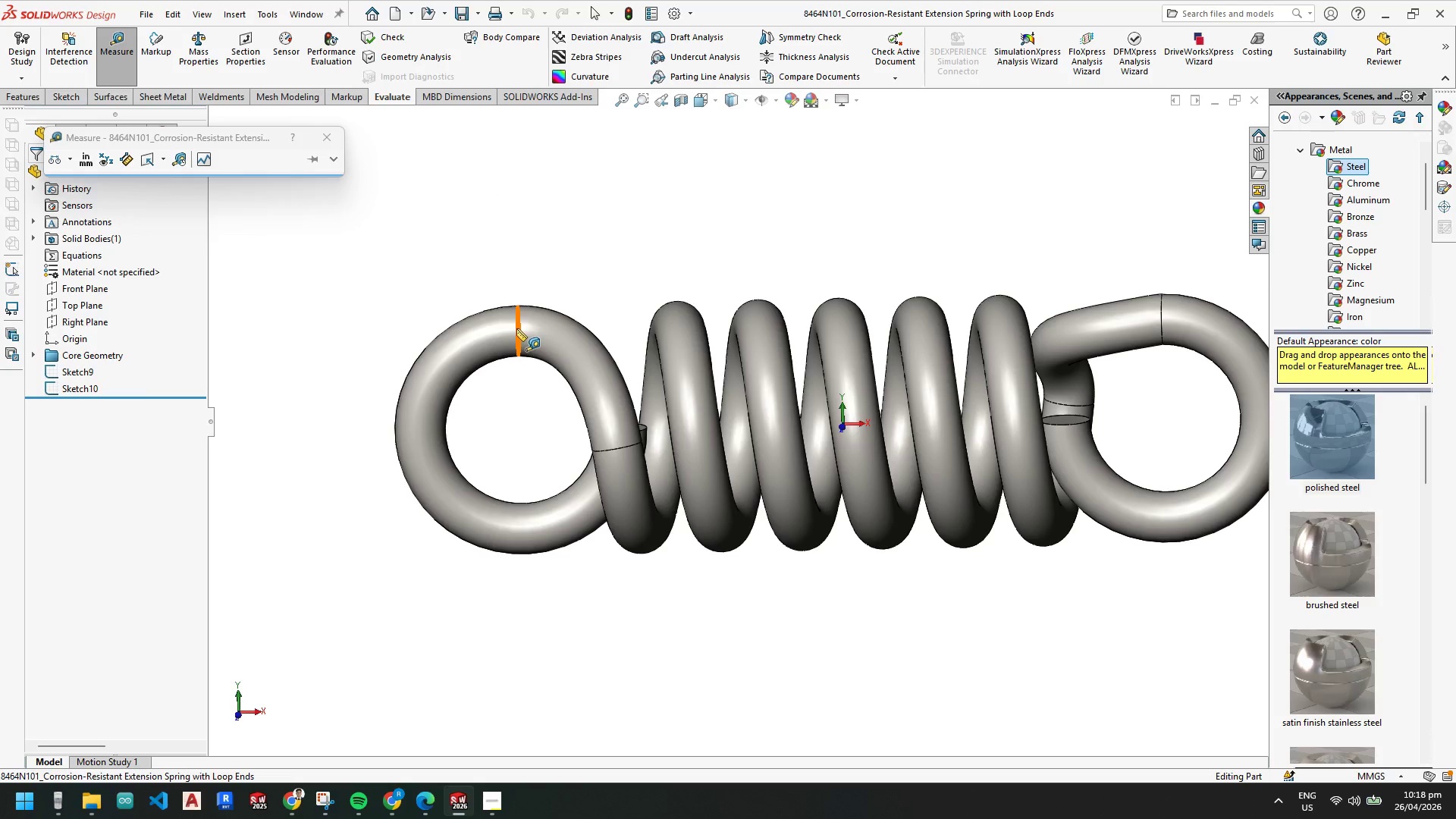 
left_click([516, 328])
 